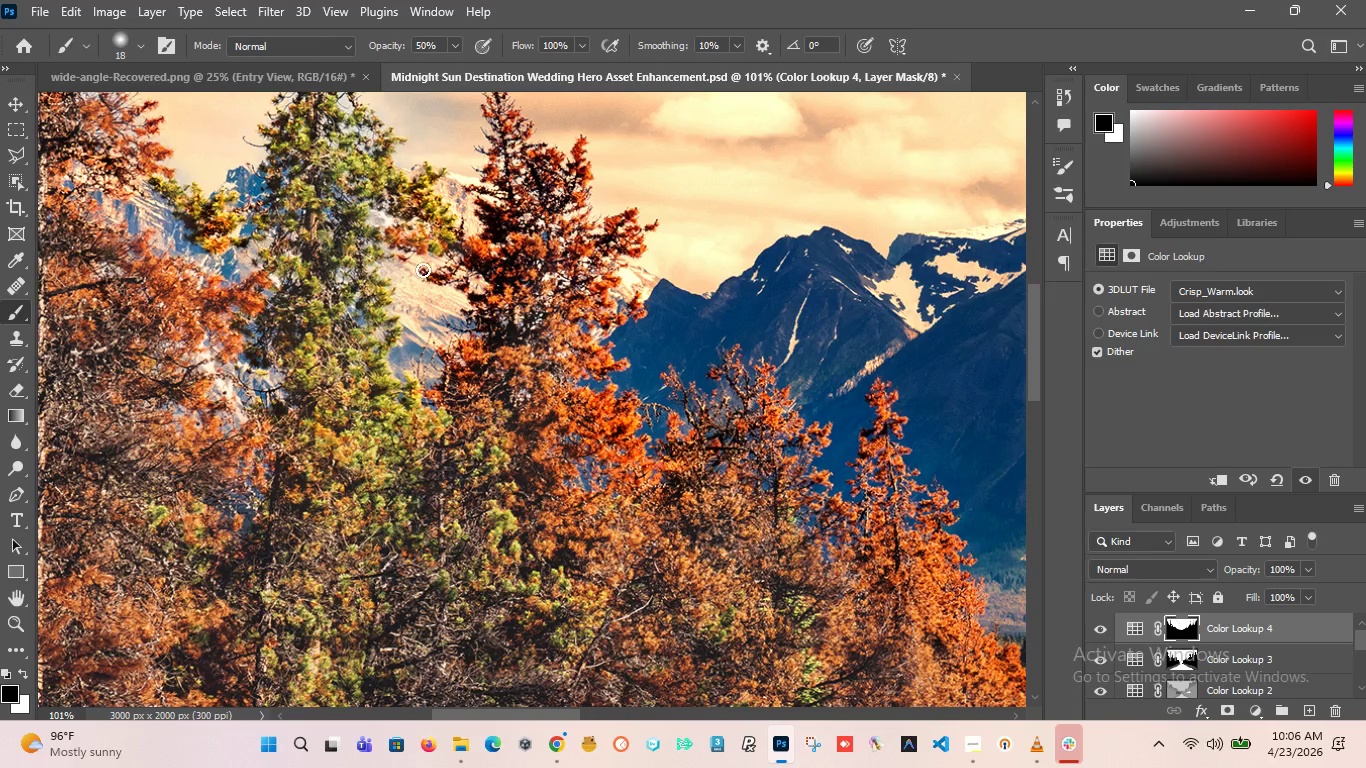 
left_click_drag(start_coordinate=[423, 270], to_coordinate=[435, 418])
 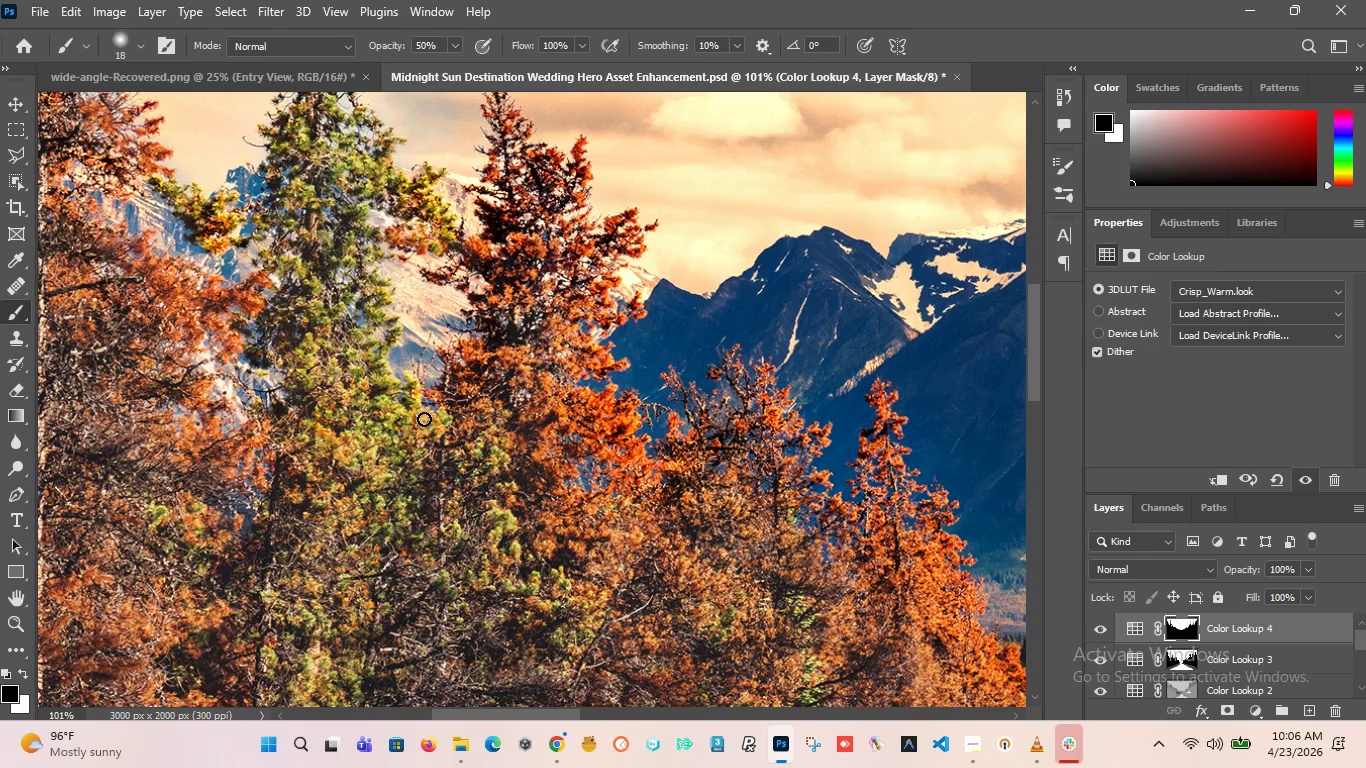 
hold_key(key=AltLeft, duration=1.58)
scroll: coordinate [476, 468], scroll_direction: none, amount: 0.0
 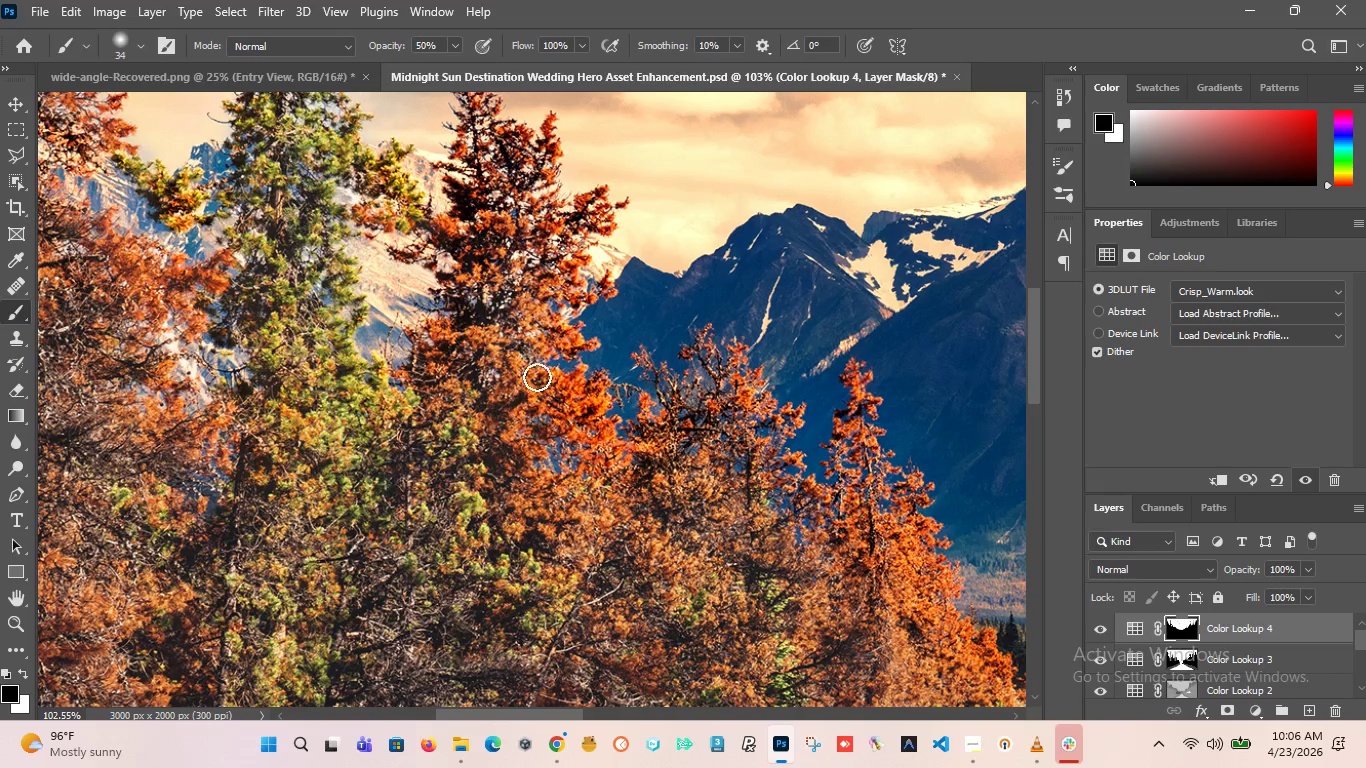 
left_click_drag(start_coordinate=[554, 381], to_coordinate=[530, 453])
 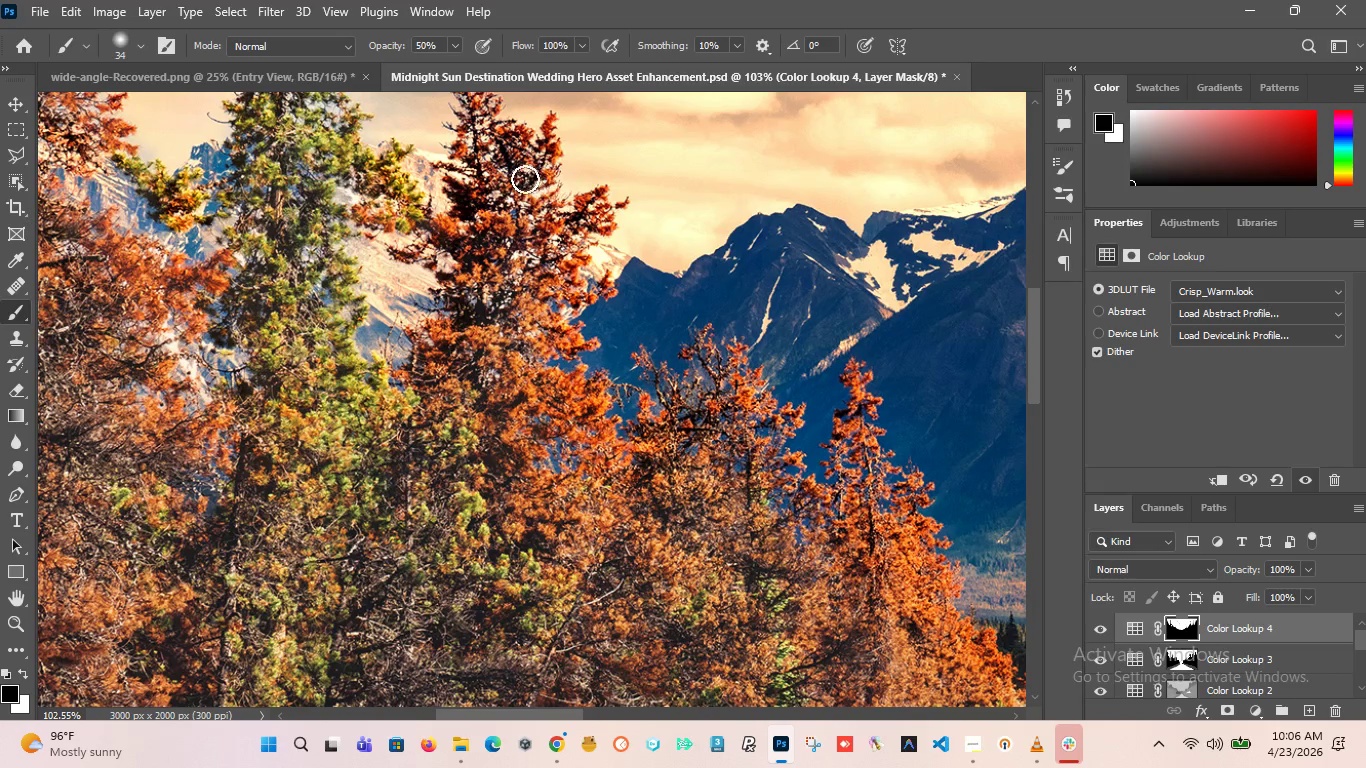 
left_click_drag(start_coordinate=[524, 180], to_coordinate=[456, 137])
 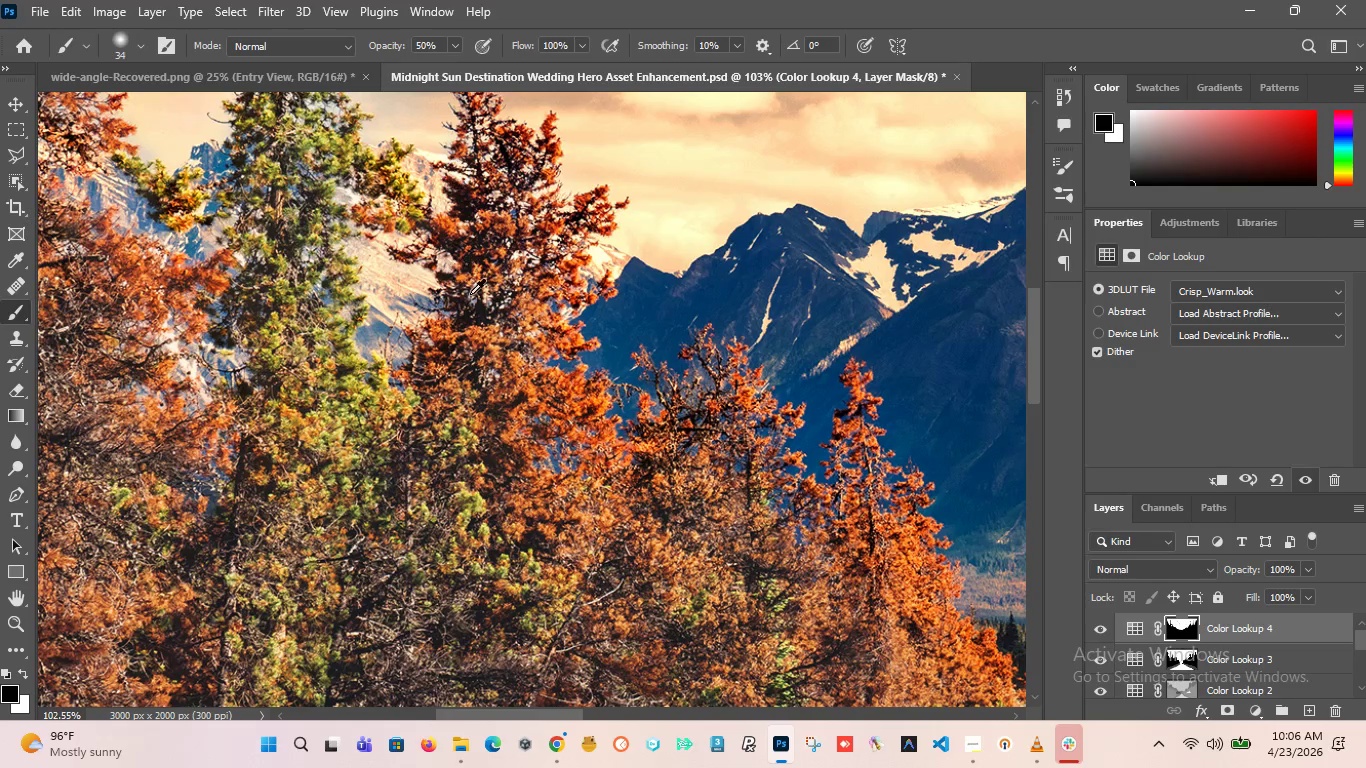 
hold_key(key=AltLeft, duration=1.23)
scroll: coordinate [456, 223], scroll_direction: up, amount: 2.0
 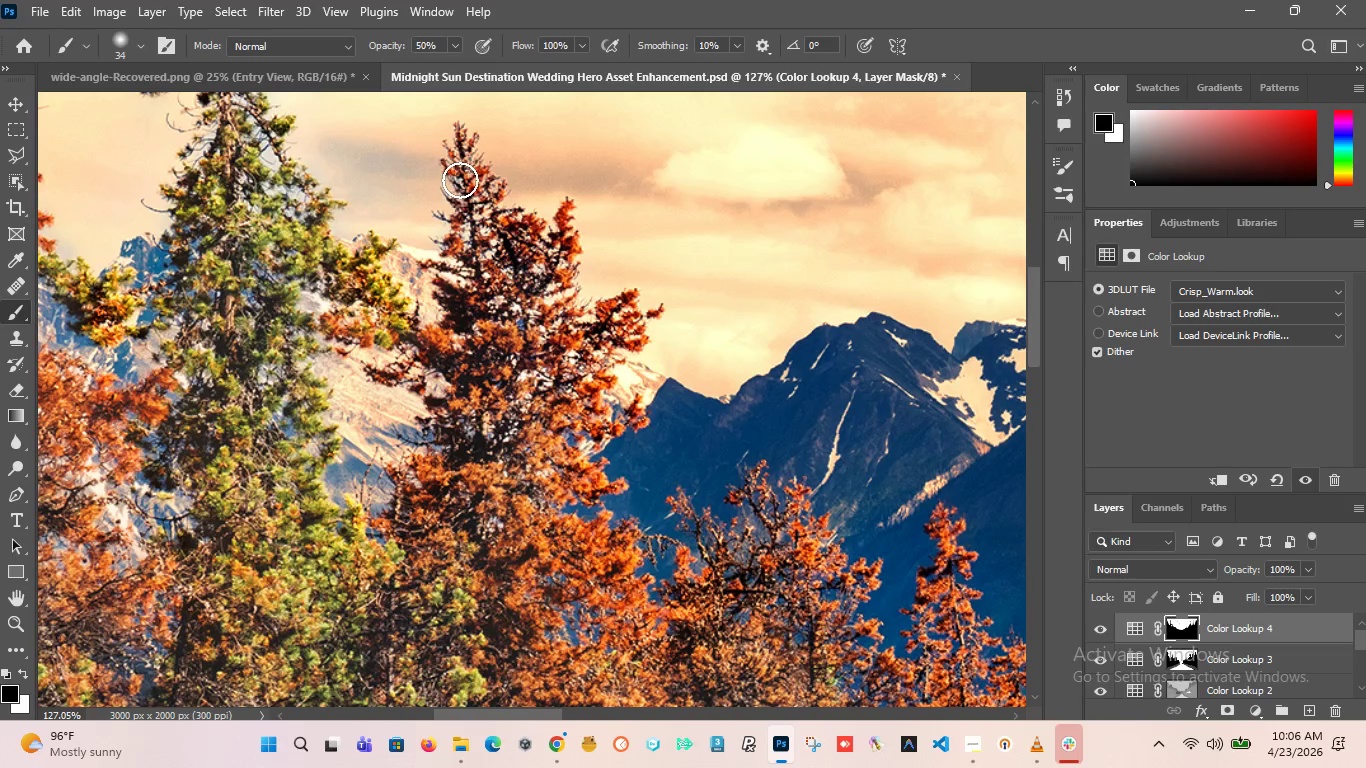 
hold_key(key=AltLeft, duration=1.89)
 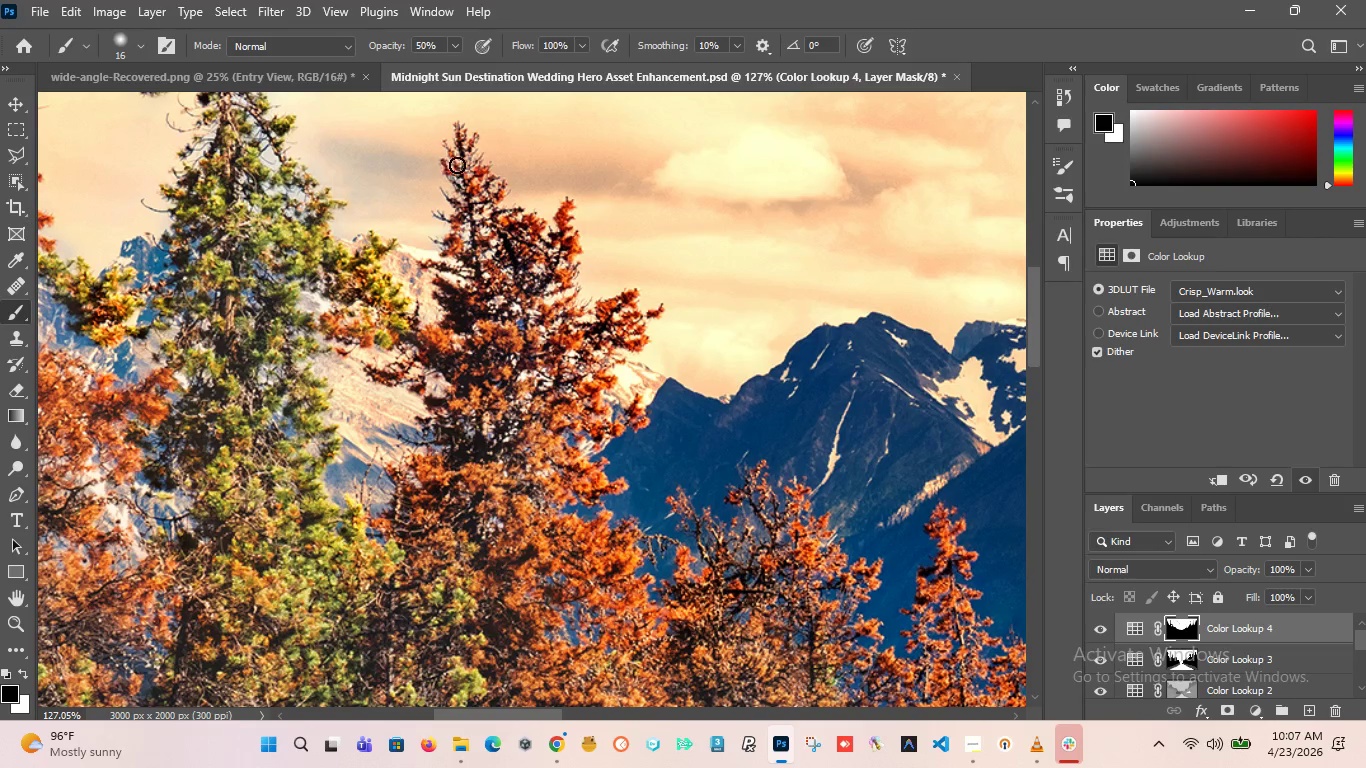 
left_click_drag(start_coordinate=[459, 173], to_coordinate=[552, 278])
 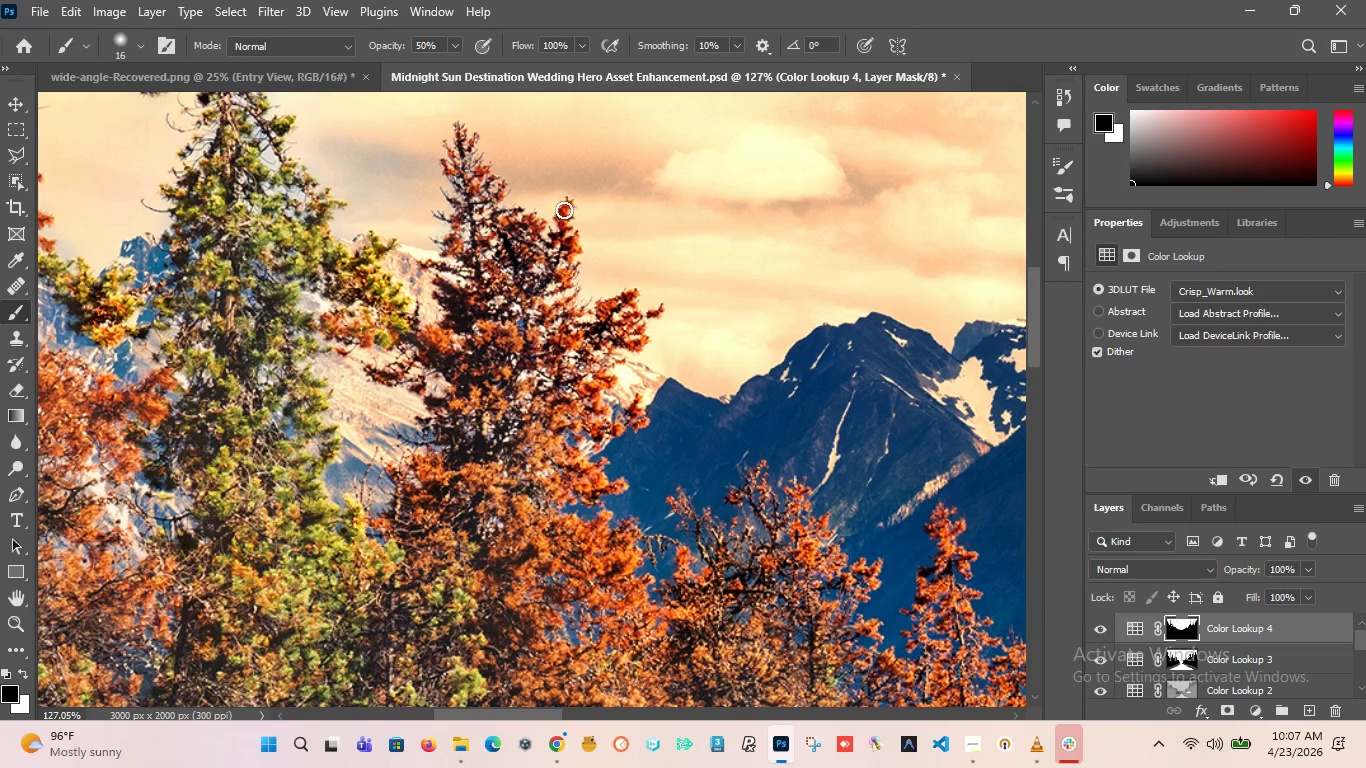 
left_click_drag(start_coordinate=[564, 210], to_coordinate=[500, 307])
 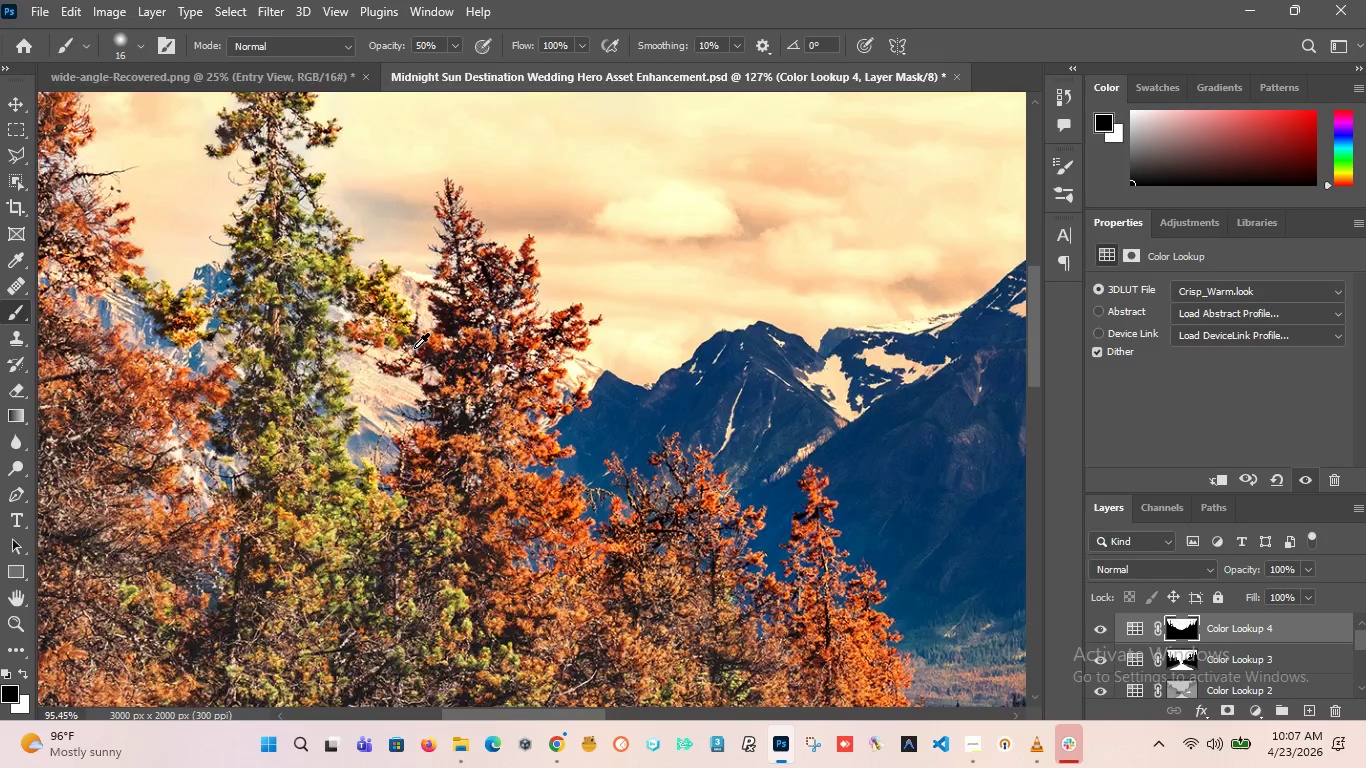 
hold_key(key=AltLeft, duration=3.67)
scroll: coordinate [484, 227], scroll_direction: up, amount: 6.0
 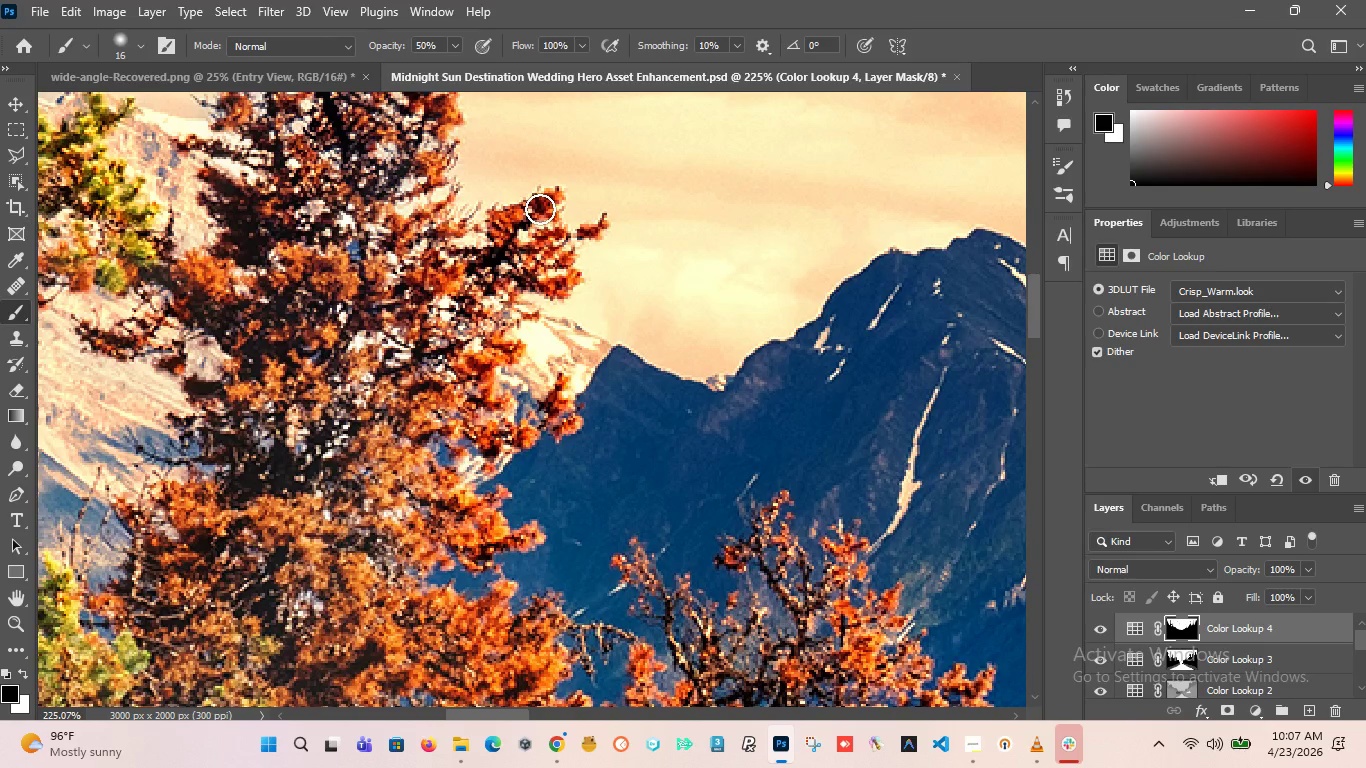 
left_click_drag(start_coordinate=[540, 209], to_coordinate=[475, 412])
 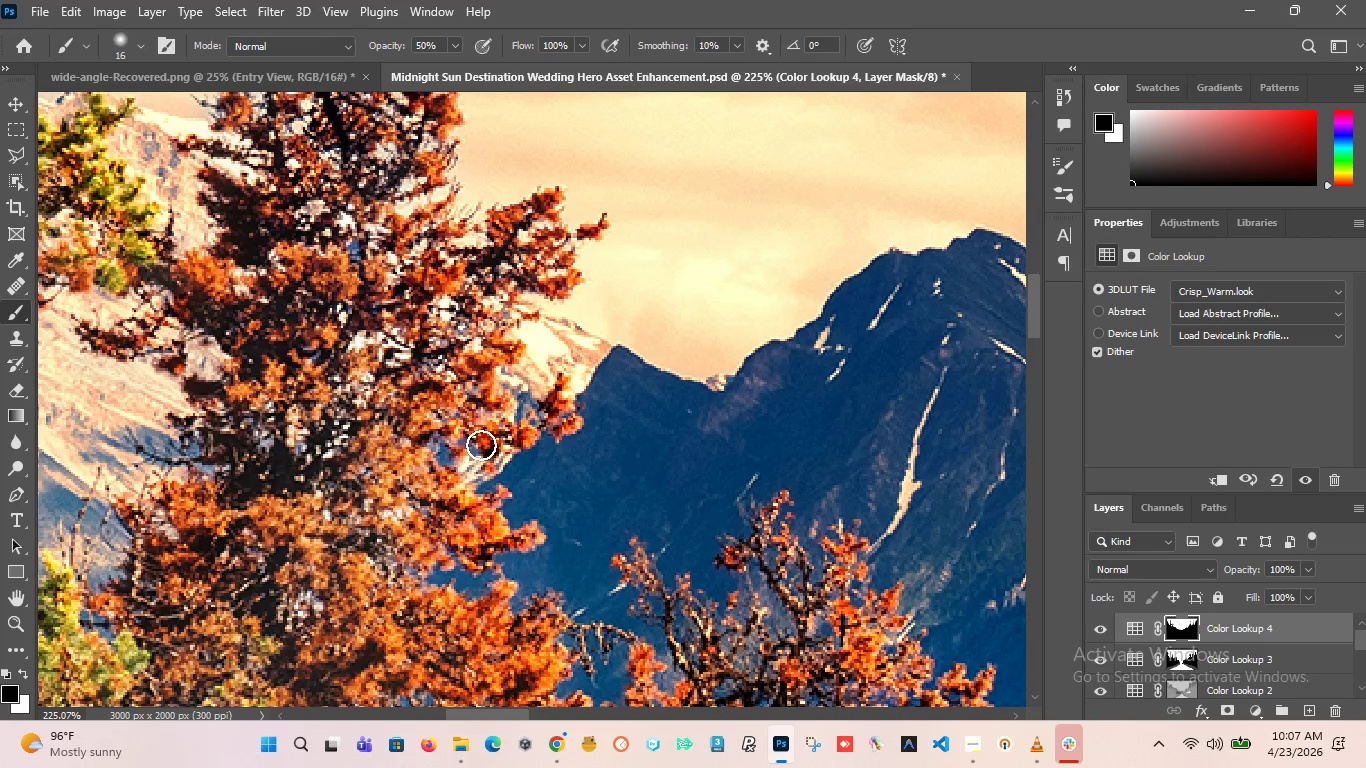 
hold_key(key=AltLeft, duration=0.92)
 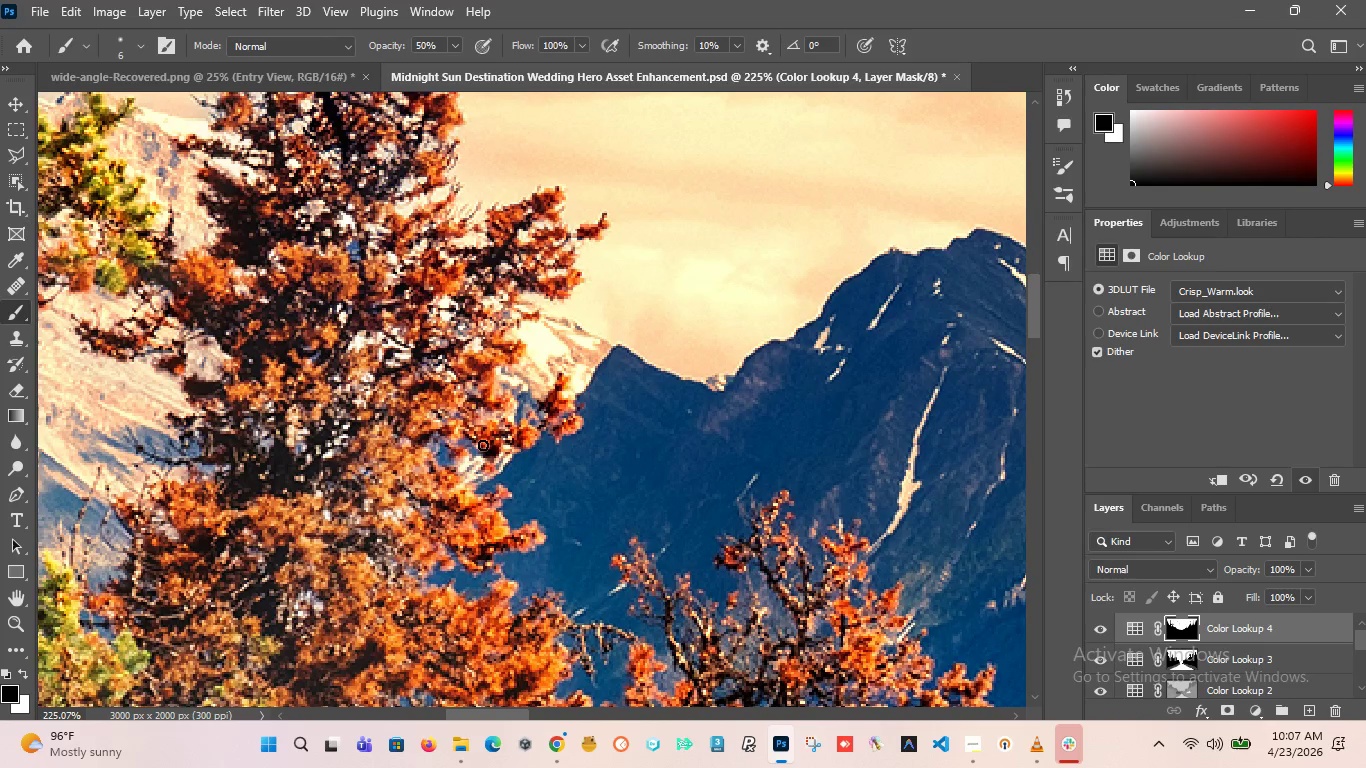 
left_click_drag(start_coordinate=[478, 440], to_coordinate=[532, 435])
 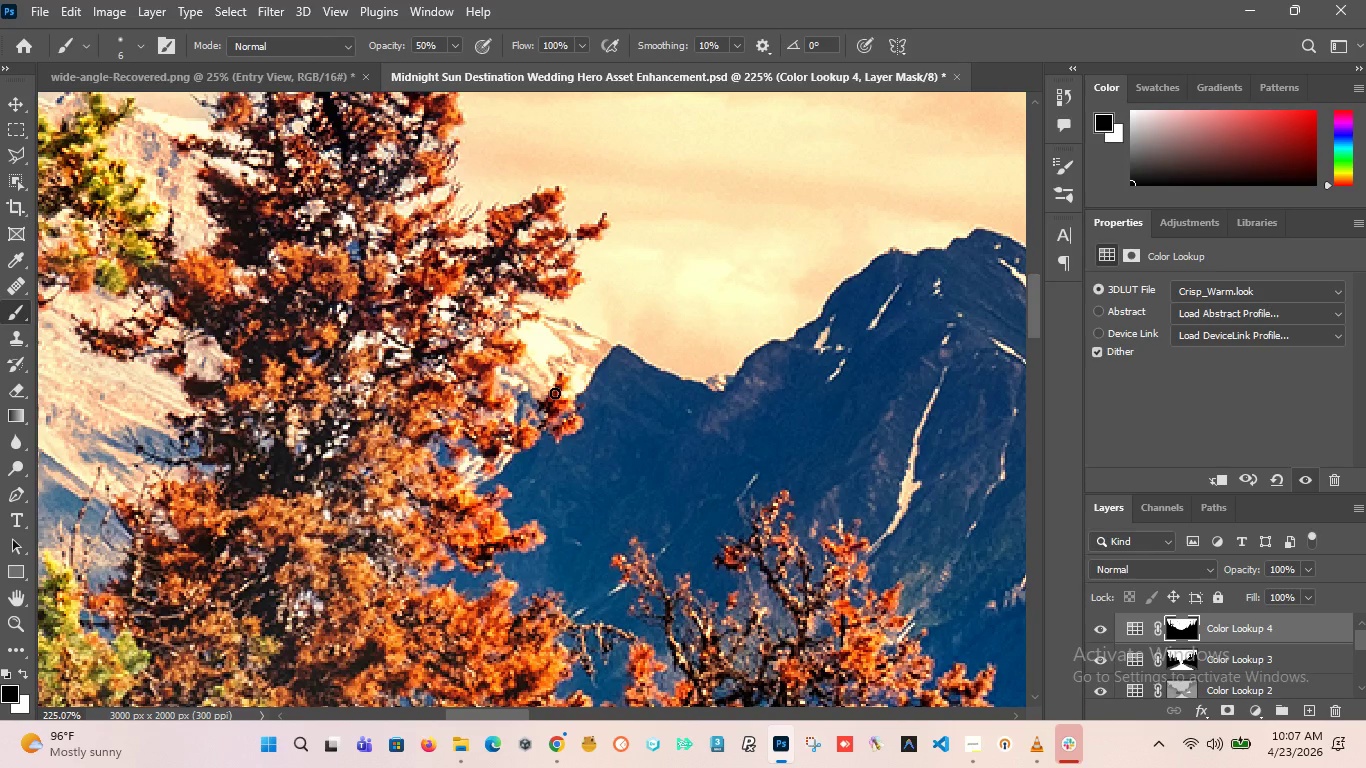 
left_click_drag(start_coordinate=[563, 384], to_coordinate=[559, 412])
 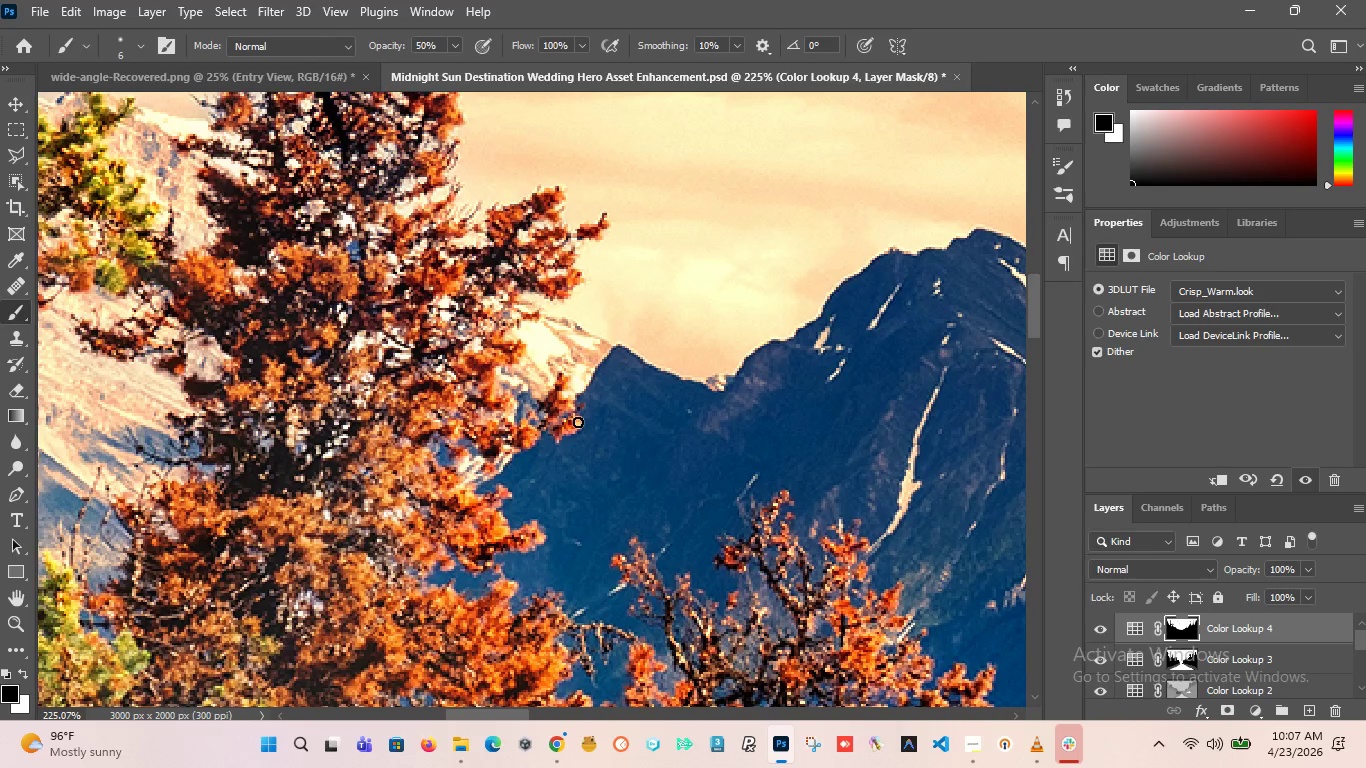 
left_click_drag(start_coordinate=[578, 422], to_coordinate=[540, 425])
 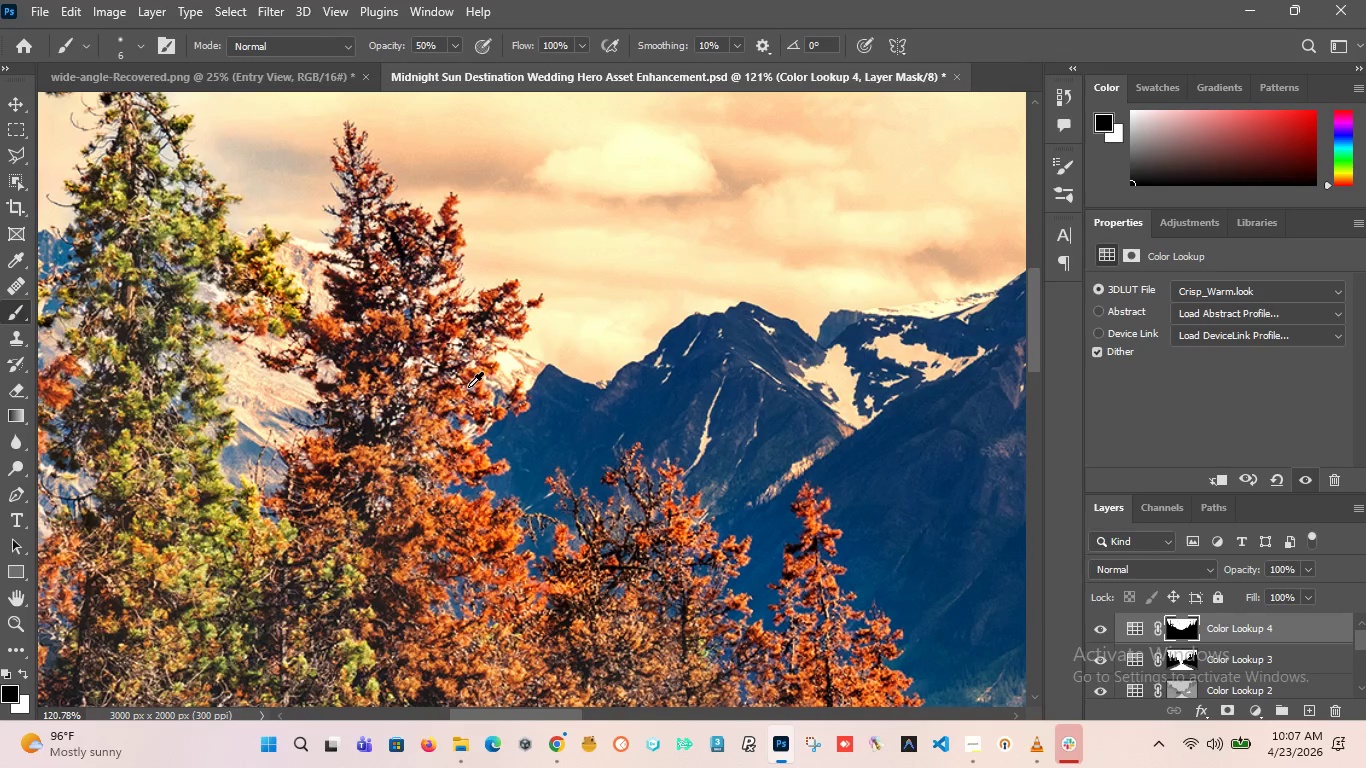 
hold_key(key=AltLeft, duration=3.78)
scroll: coordinate [382, 329], scroll_direction: down, amount: 5.0
 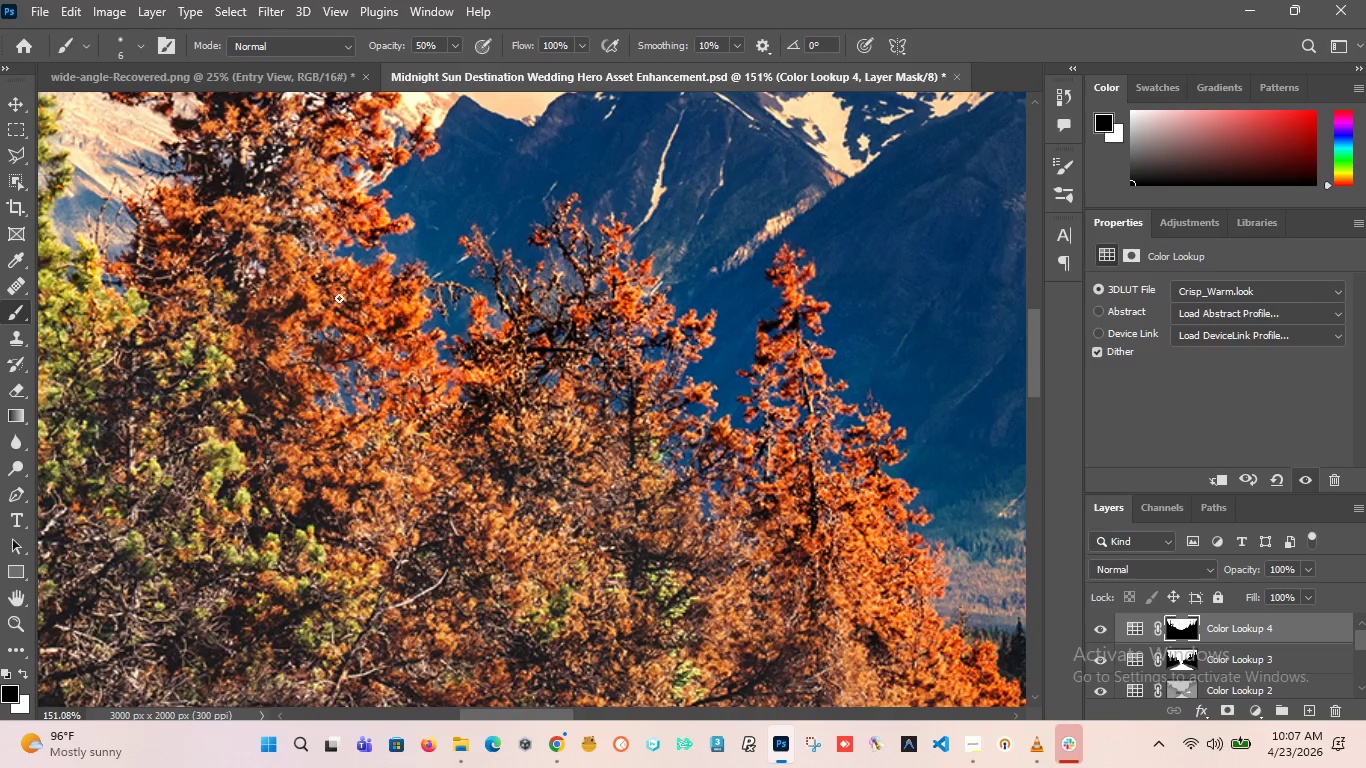 
hold_key(key=AltLeft, duration=0.78)
 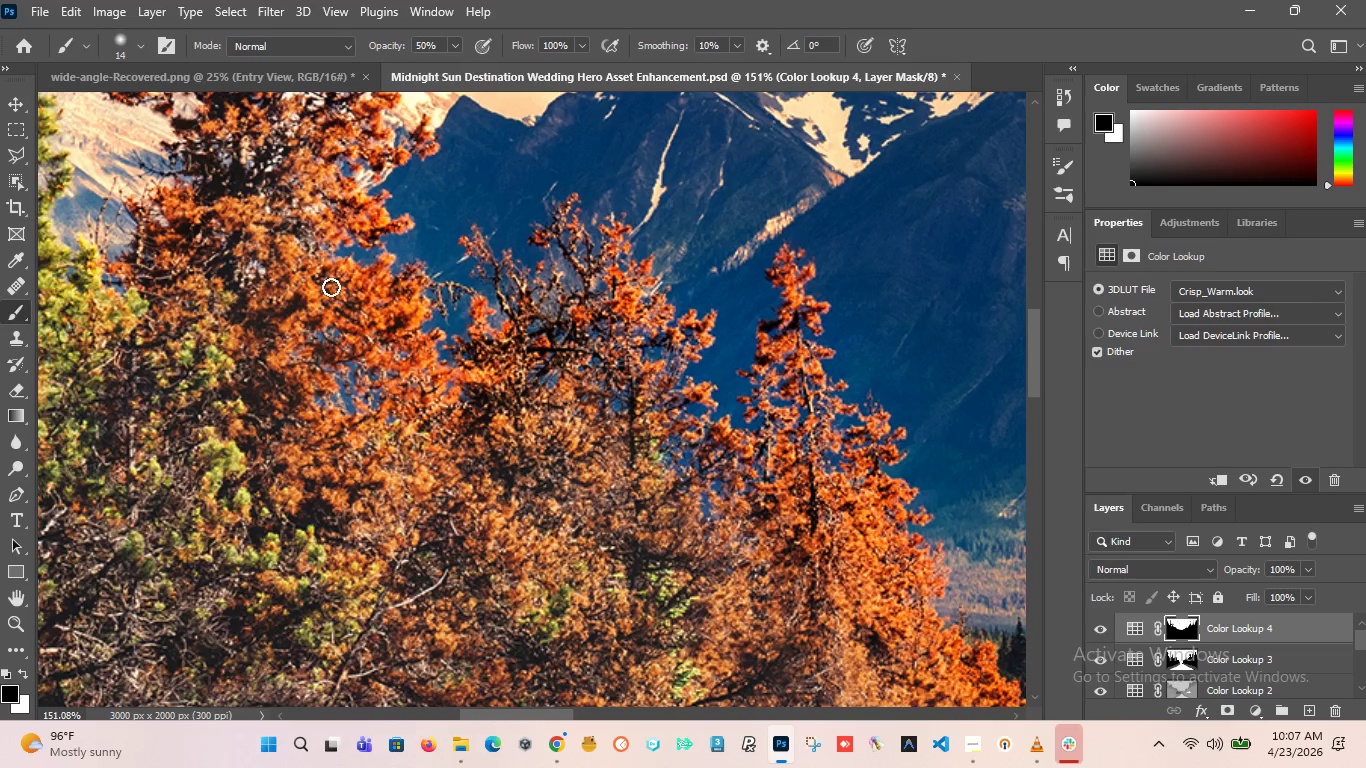 
left_click_drag(start_coordinate=[324, 285], to_coordinate=[342, 324])
 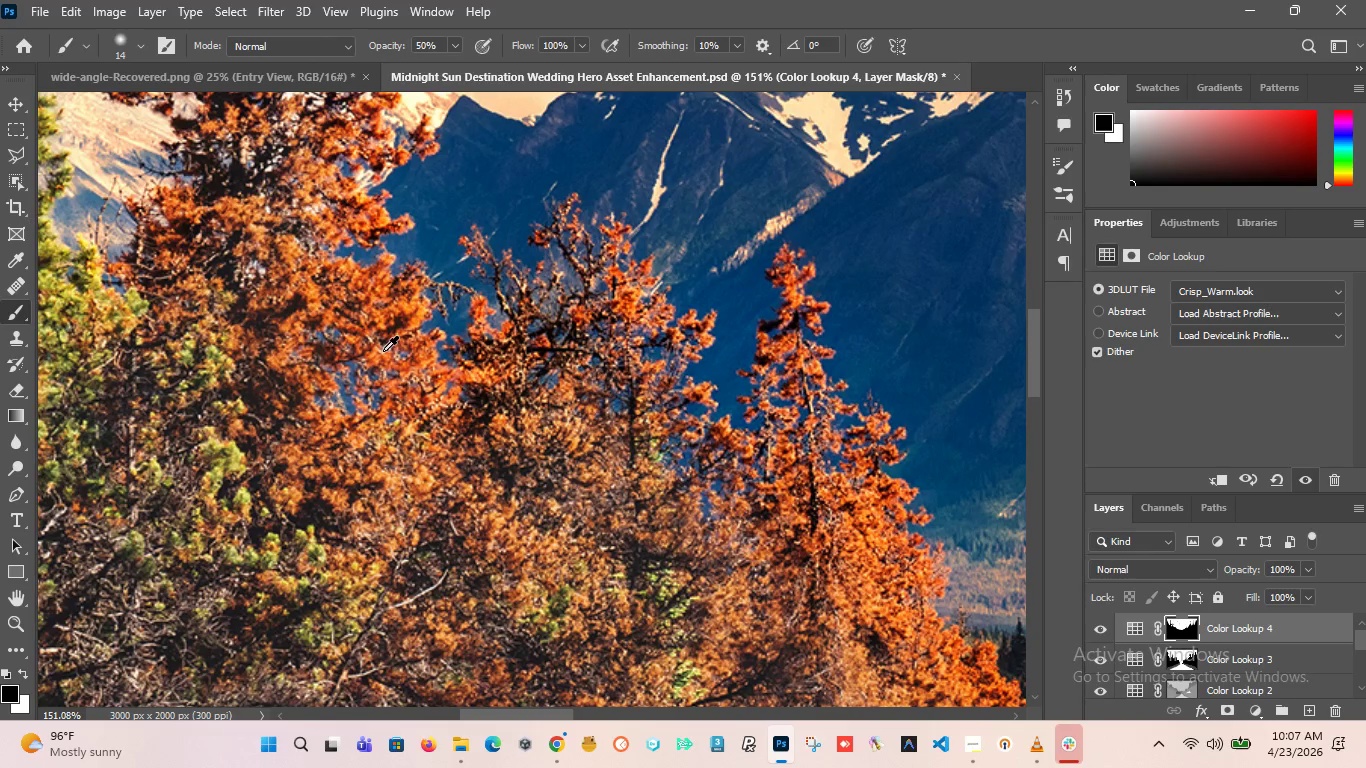 
hold_key(key=AltLeft, duration=2.48)
scroll: coordinate [378, 373], scroll_direction: up, amount: 1.0
 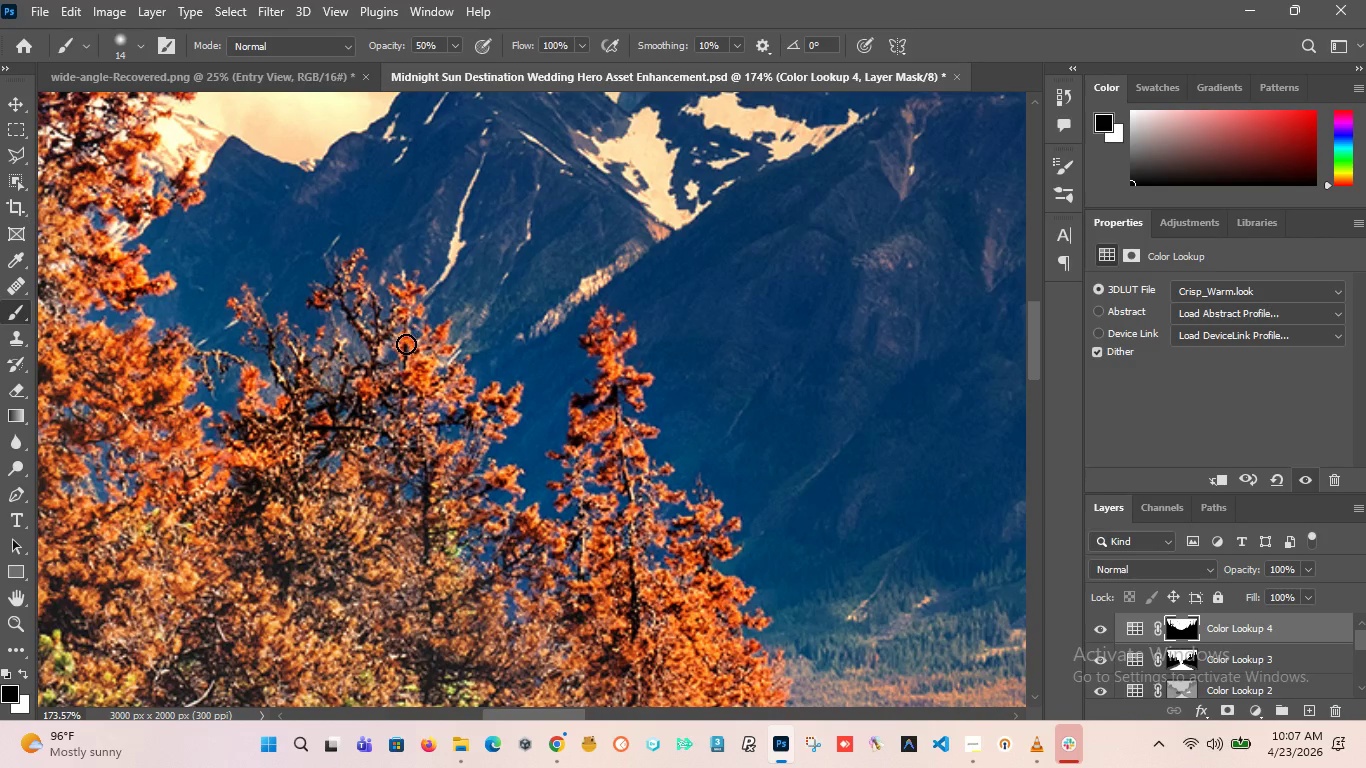 
left_click_drag(start_coordinate=[407, 341], to_coordinate=[242, 432])
 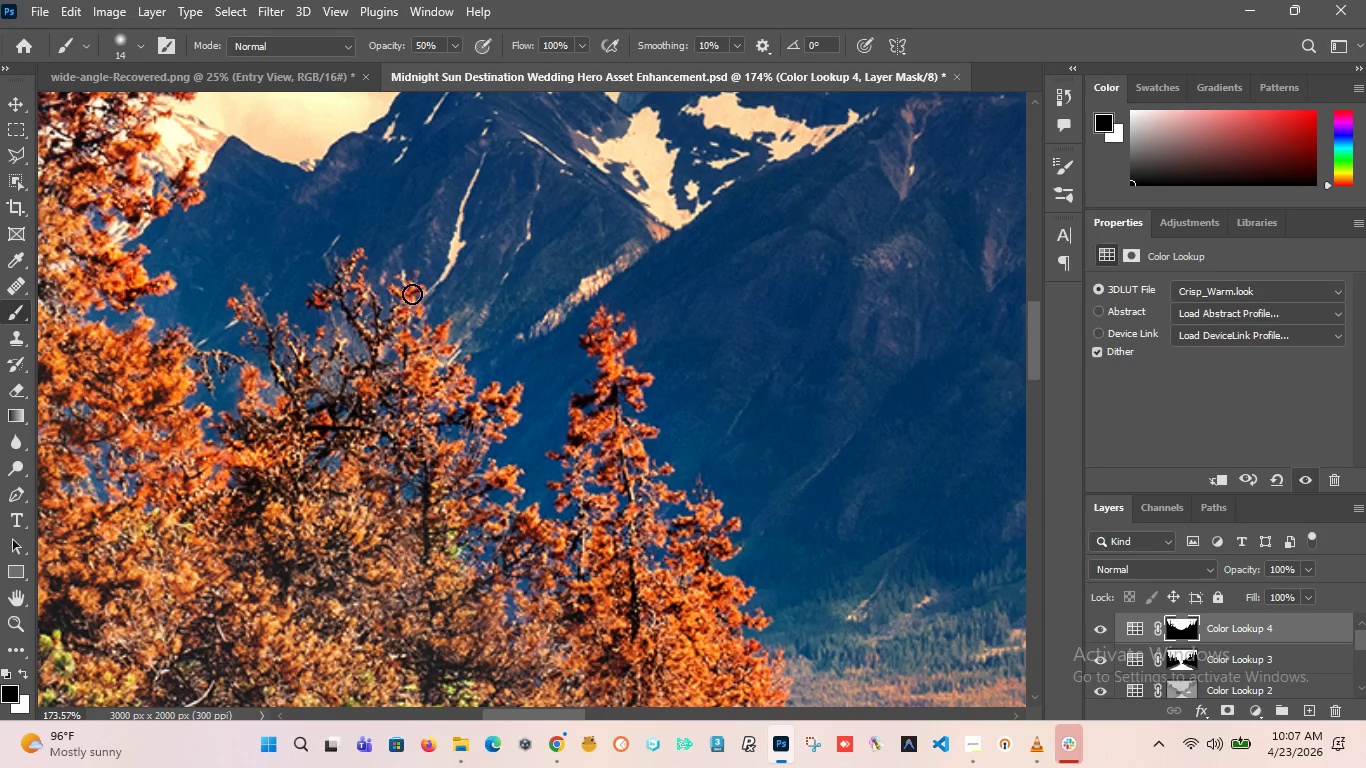 
left_click_drag(start_coordinate=[412, 292], to_coordinate=[476, 432])
 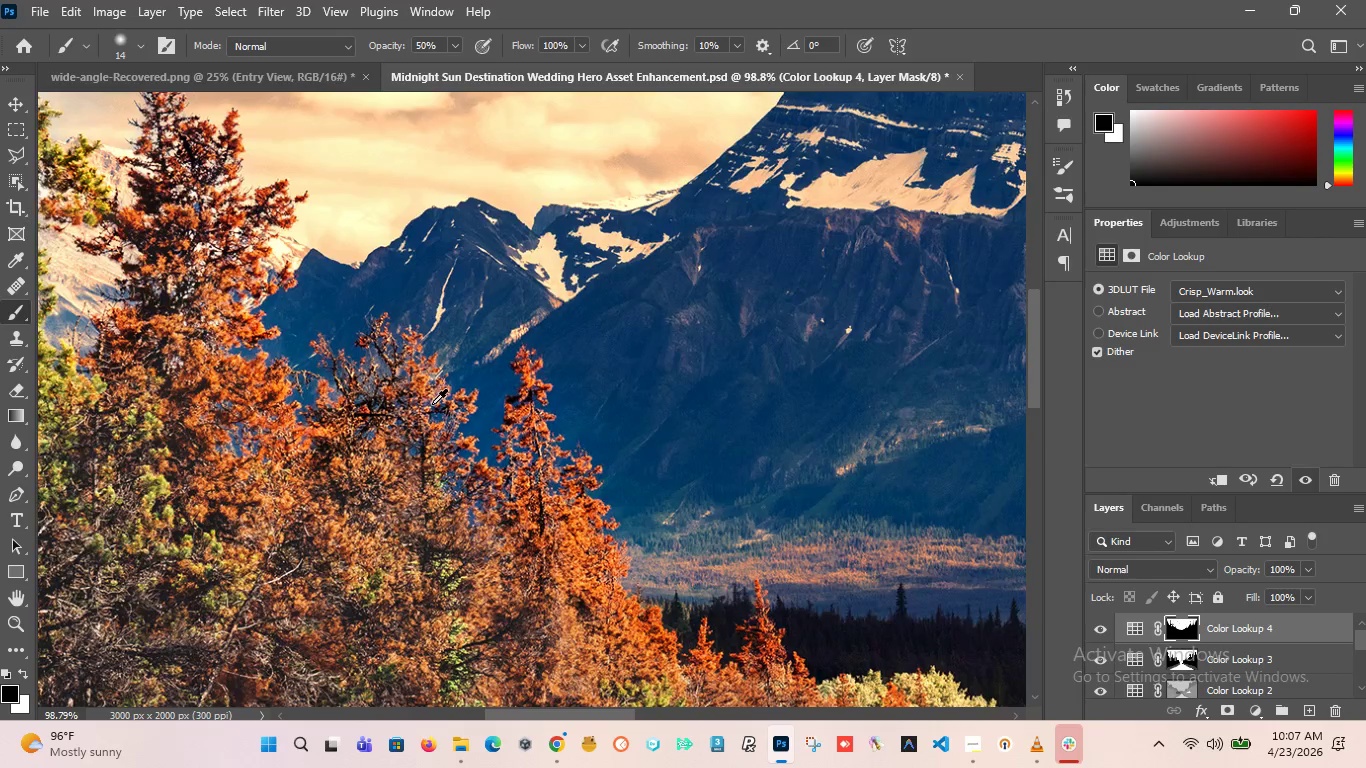 
hold_key(key=AltLeft, duration=3.08)
scroll: coordinate [457, 434], scroll_direction: down, amount: 12.0
 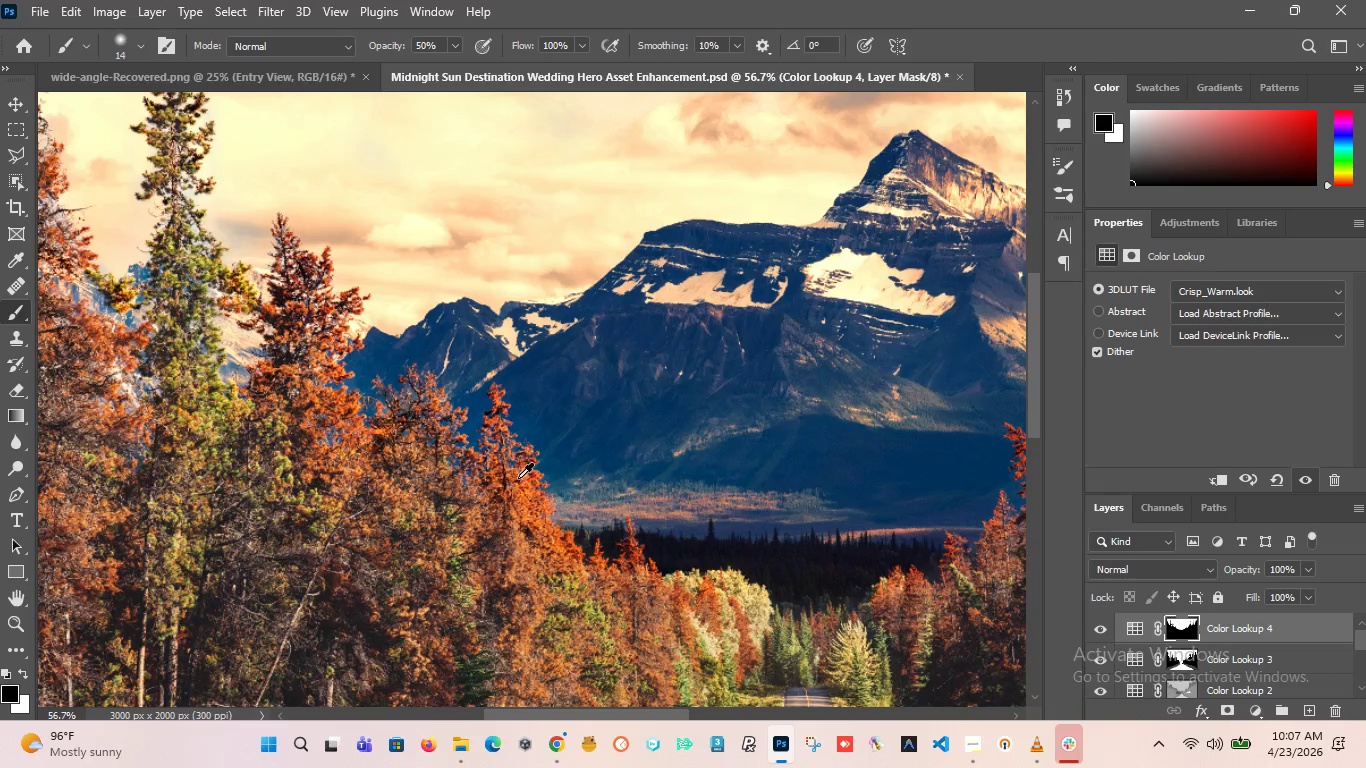 
scroll: coordinate [326, 310], scroll_direction: up, amount: 12.0
 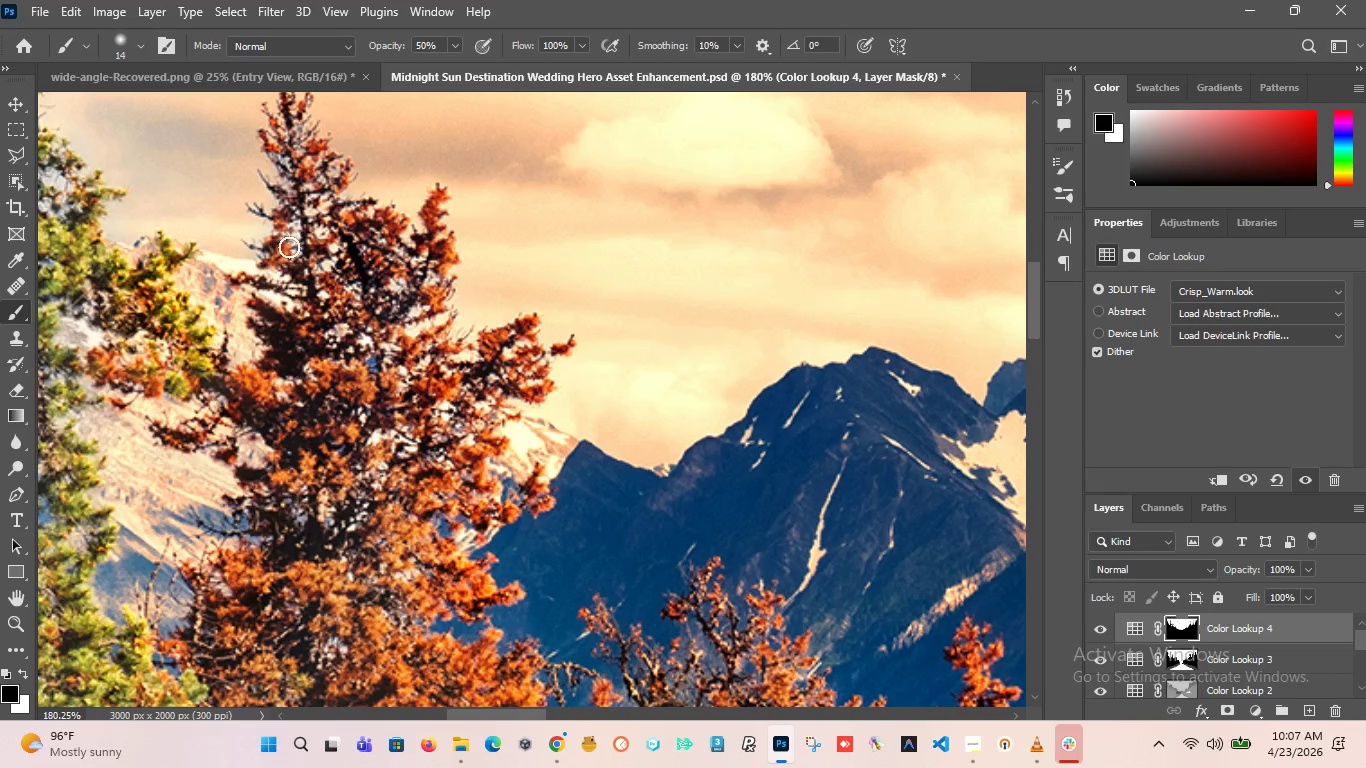 
left_click_drag(start_coordinate=[289, 230], to_coordinate=[278, 241])
 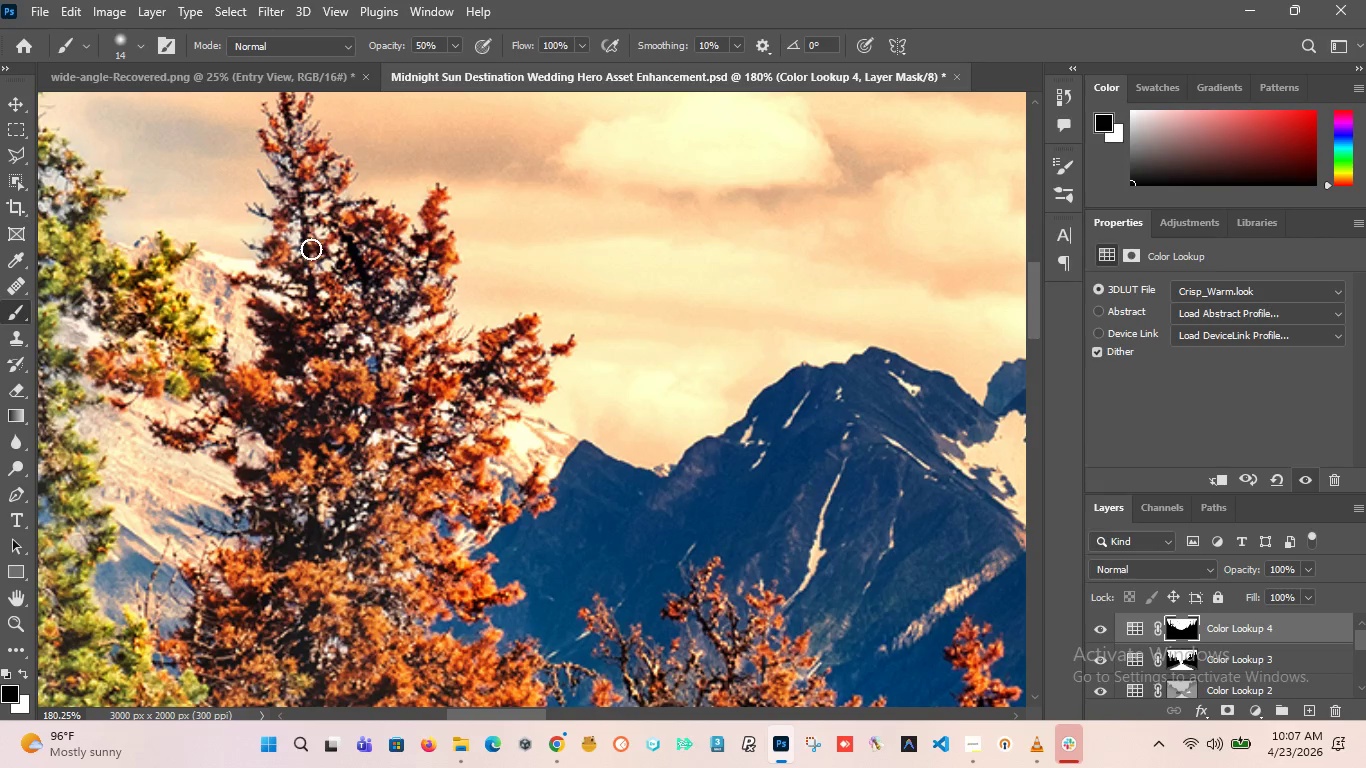 
hold_key(key=AltLeft, duration=2.25)
scroll: coordinate [314, 228], scroll_direction: down, amount: 10.0
 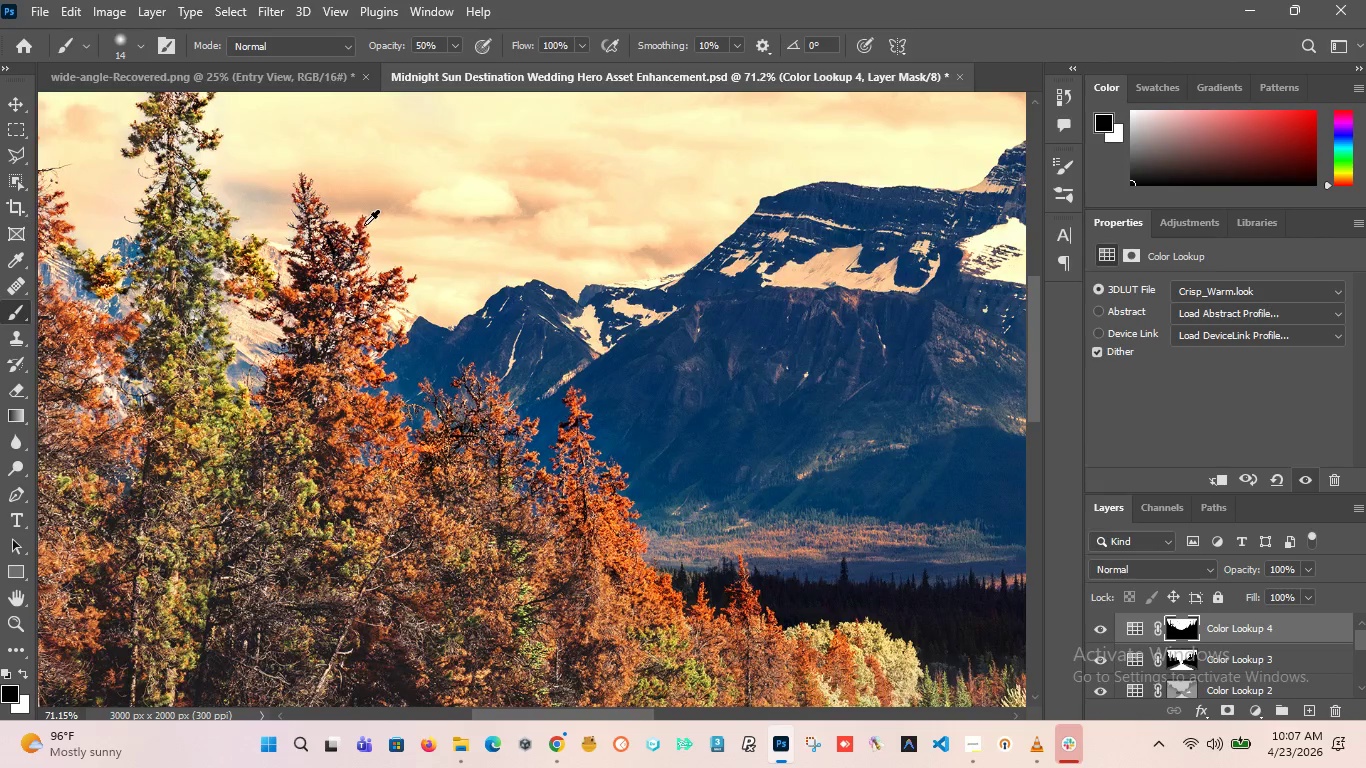 
scroll: coordinate [350, 227], scroll_direction: up, amount: 13.0
 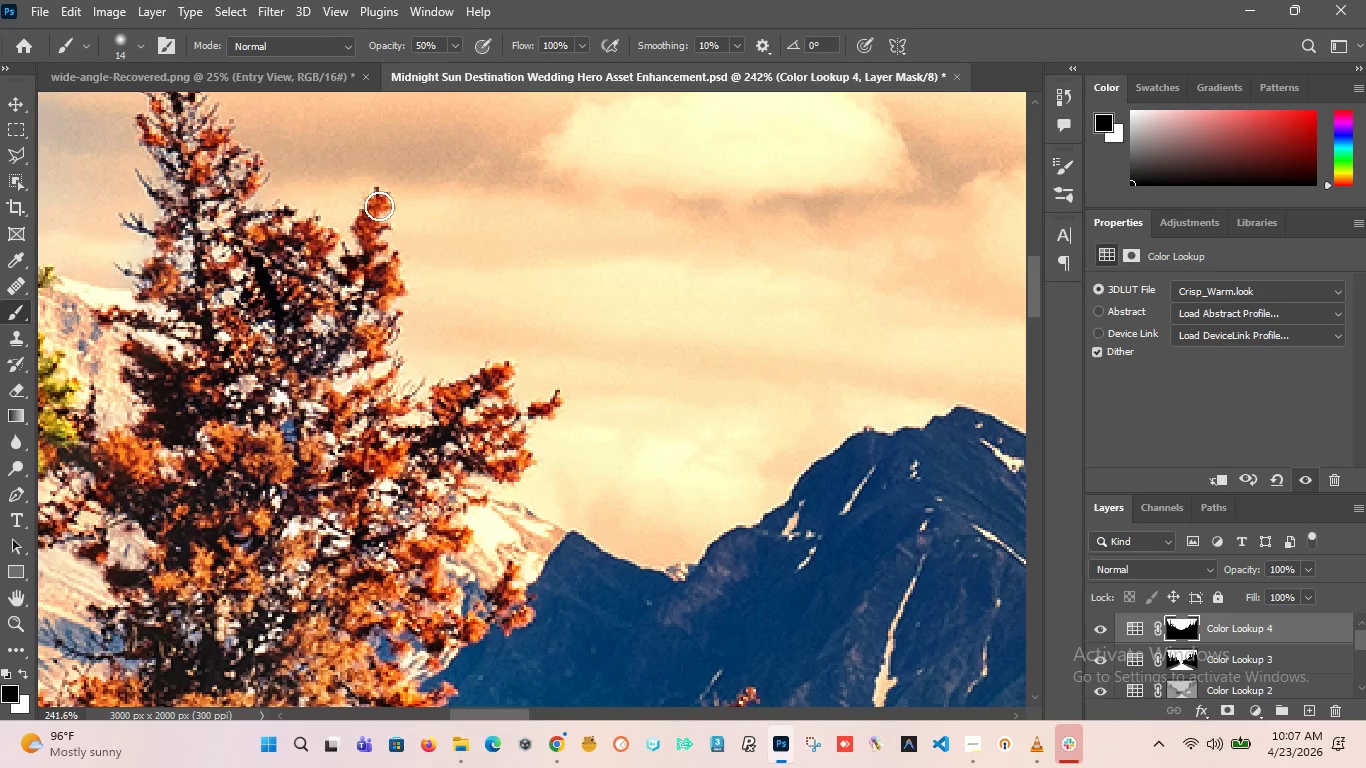 
left_click_drag(start_coordinate=[379, 206], to_coordinate=[199, 160])
 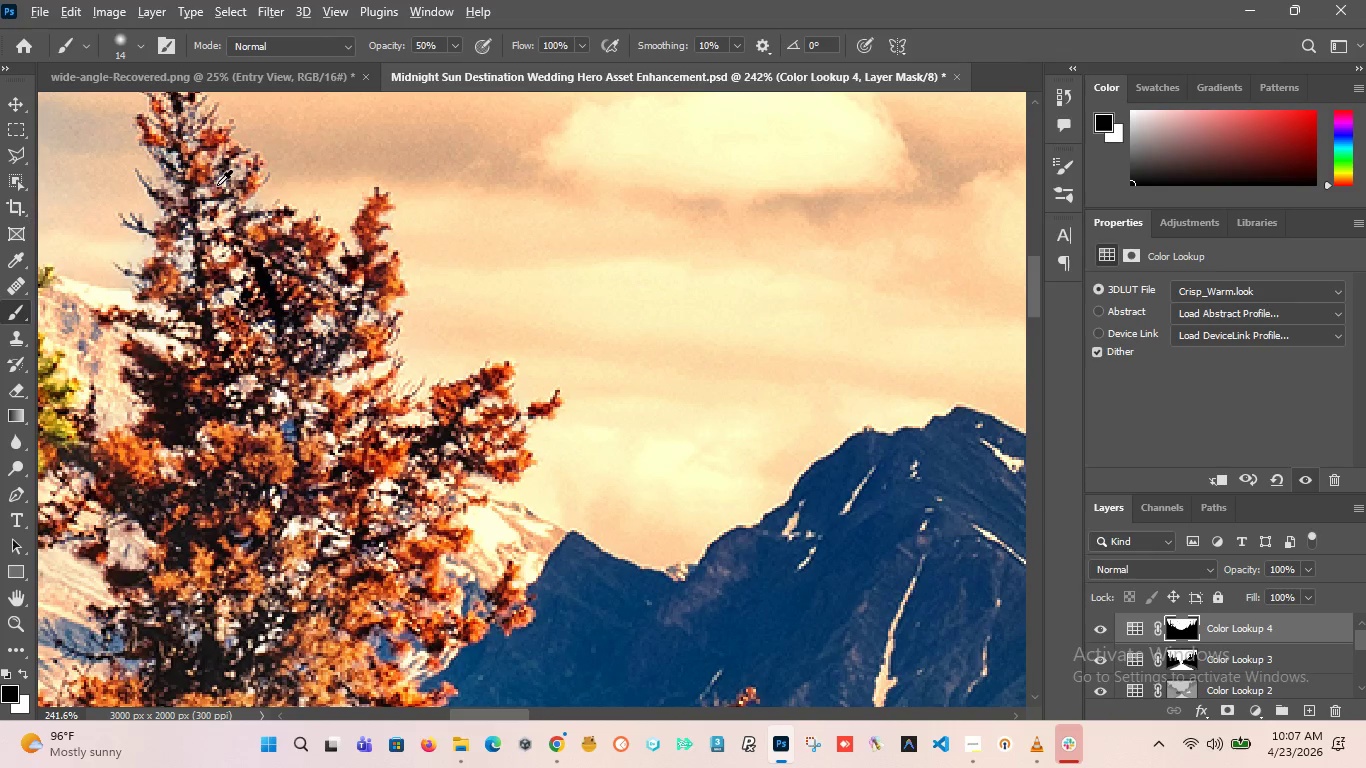 
hold_key(key=AltLeft, duration=3.05)
scroll: coordinate [342, 349], scroll_direction: down, amount: 21.0
 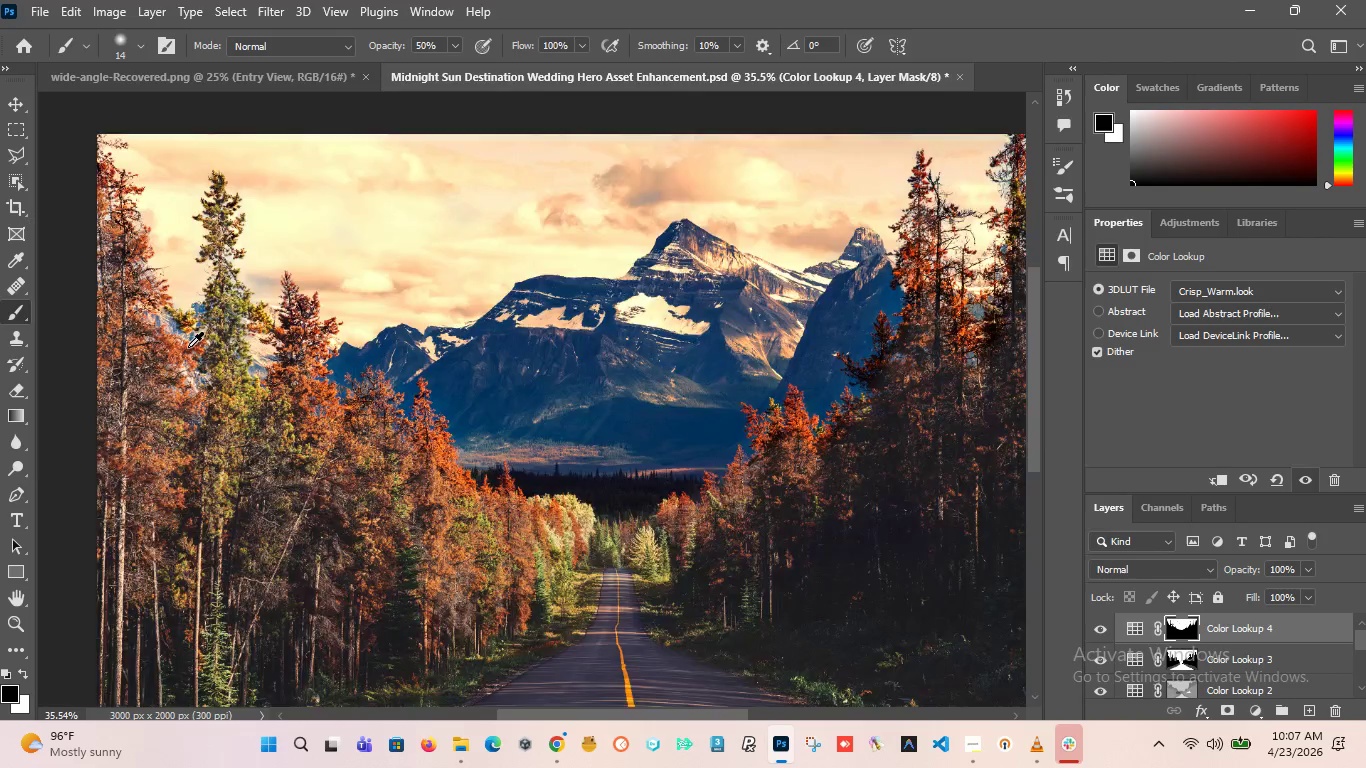 
scroll: coordinate [186, 297], scroll_direction: up, amount: 22.0
 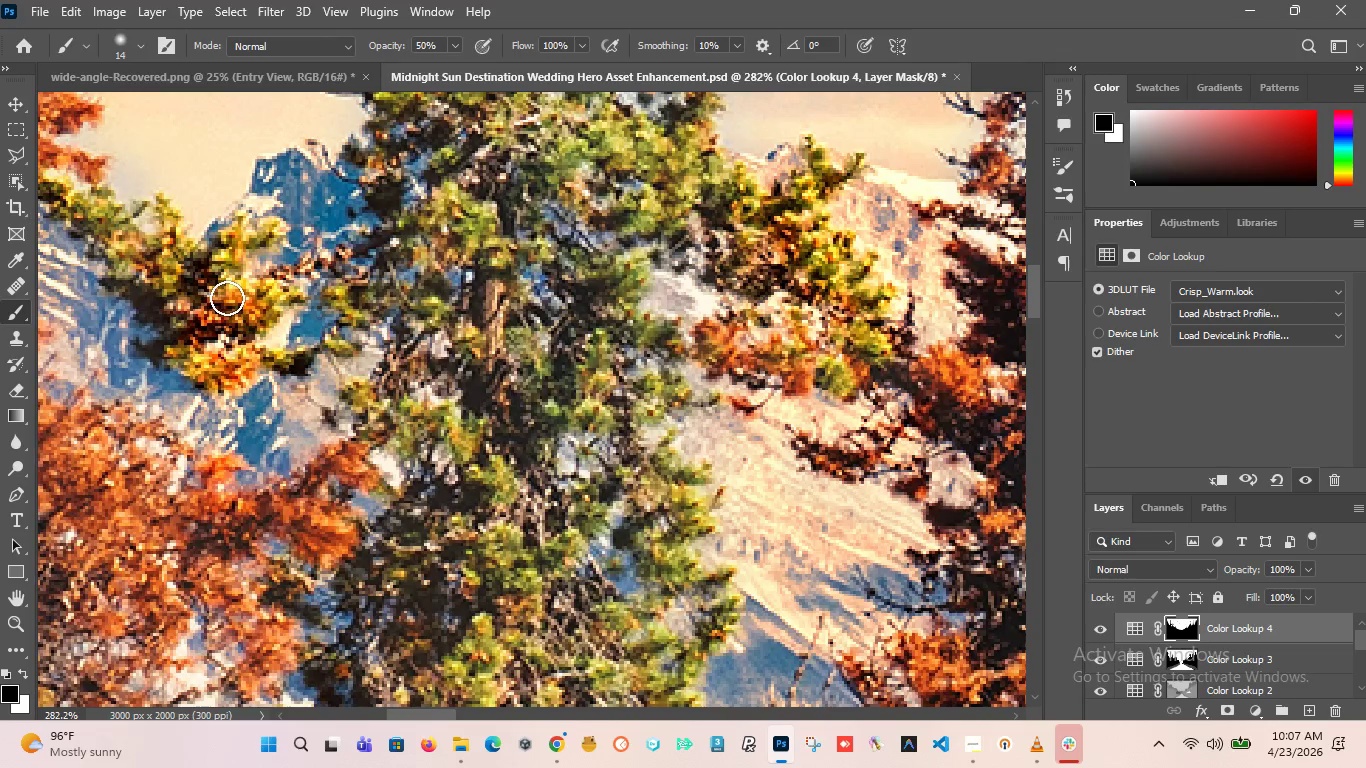 
left_click_drag(start_coordinate=[227, 296], to_coordinate=[238, 276])
 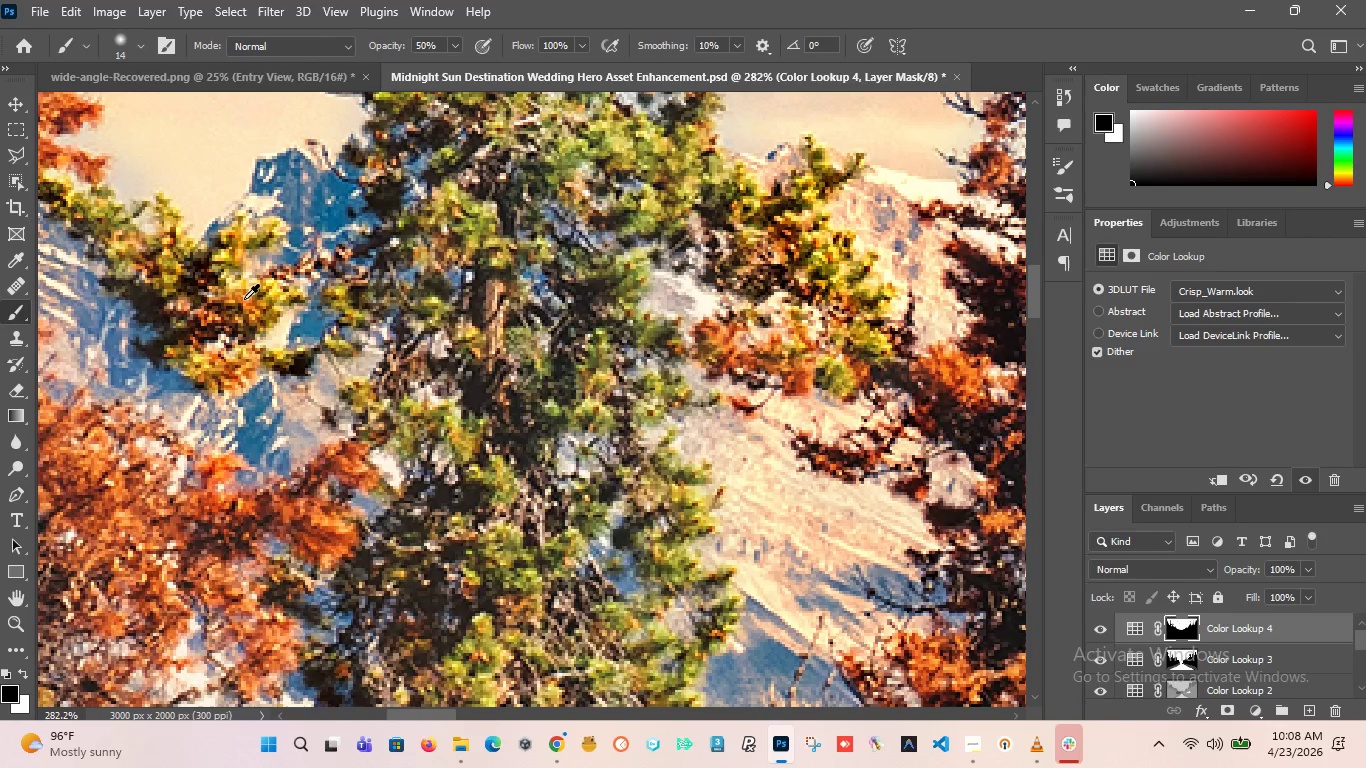 
hold_key(key=AltLeft, duration=5.74)
scroll: coordinate [279, 371], scroll_direction: down, amount: 20.0
 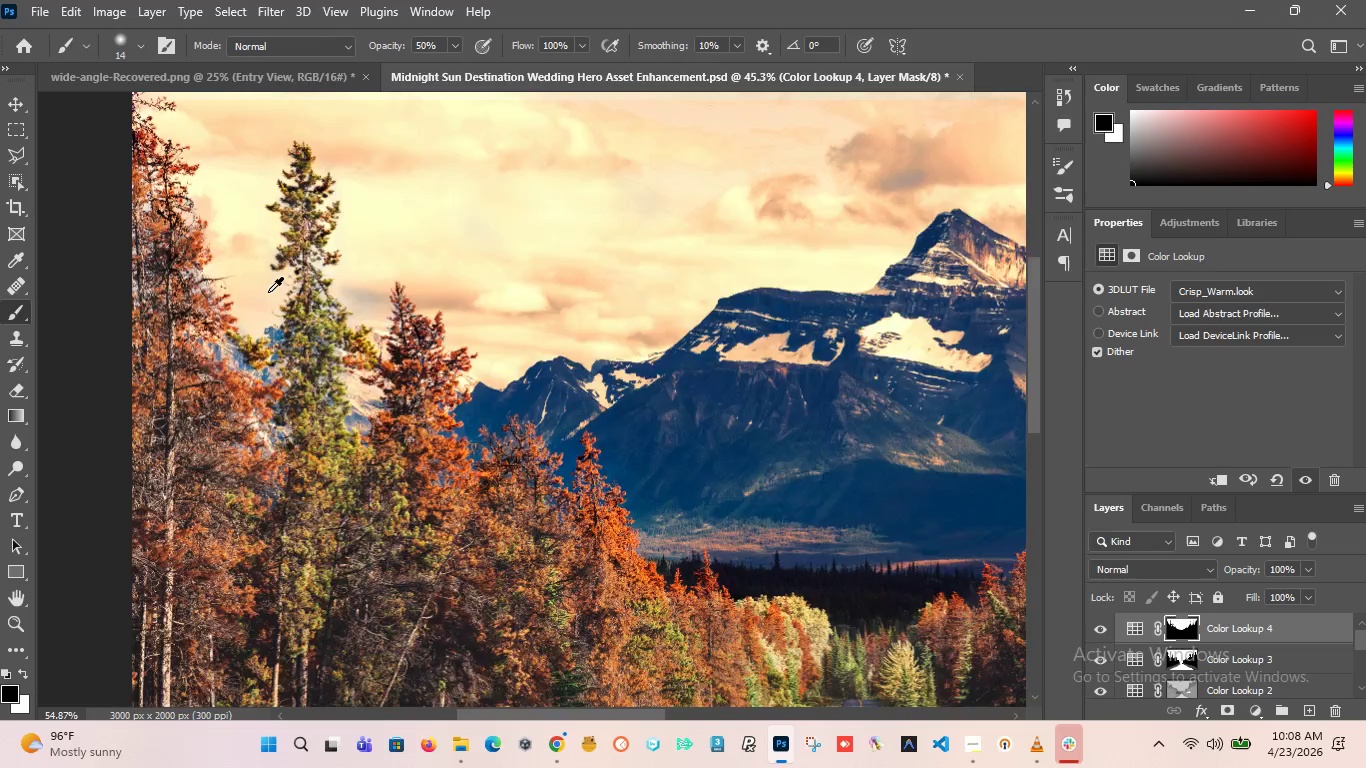 
hold_key(key=AltLeft, duration=0.62)
 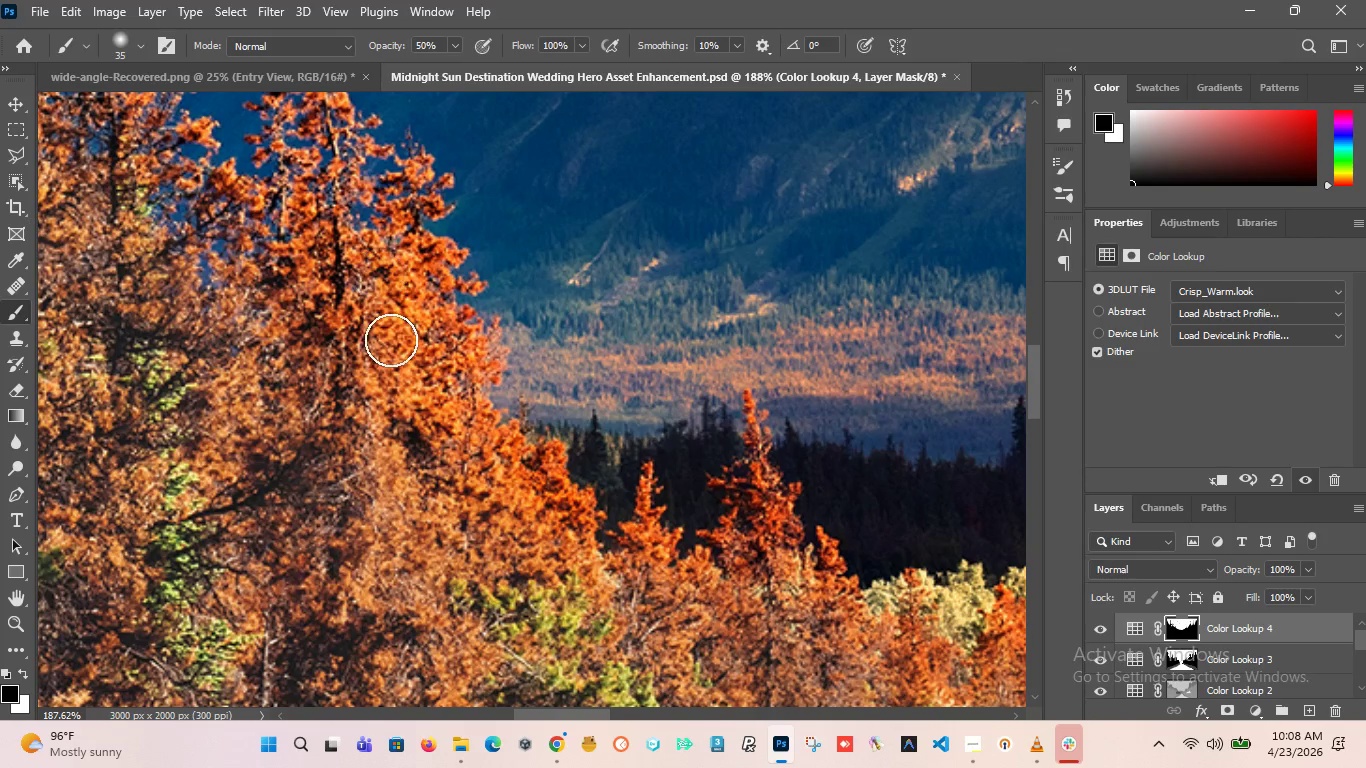 
scroll: coordinate [456, 468], scroll_direction: up, amount: 13.0
 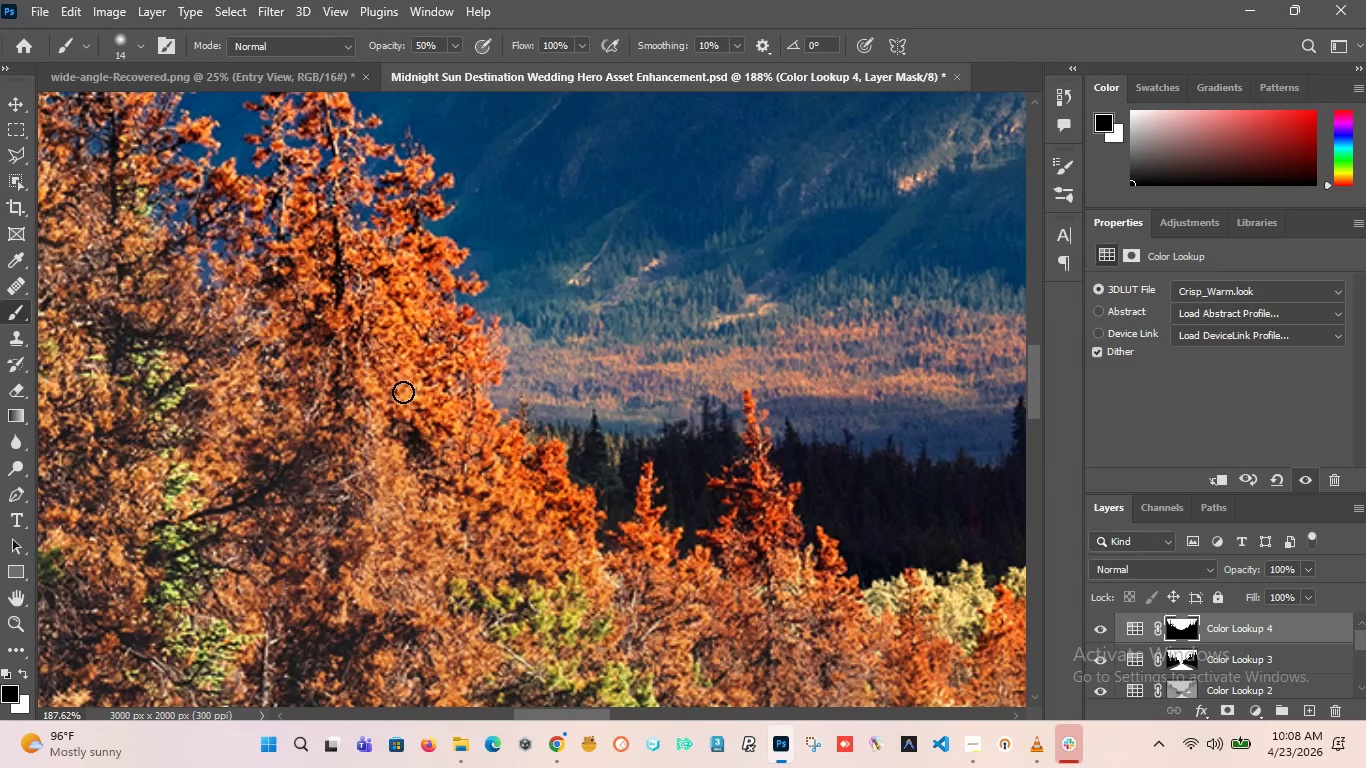 
left_click_drag(start_coordinate=[379, 275], to_coordinate=[578, 554])
 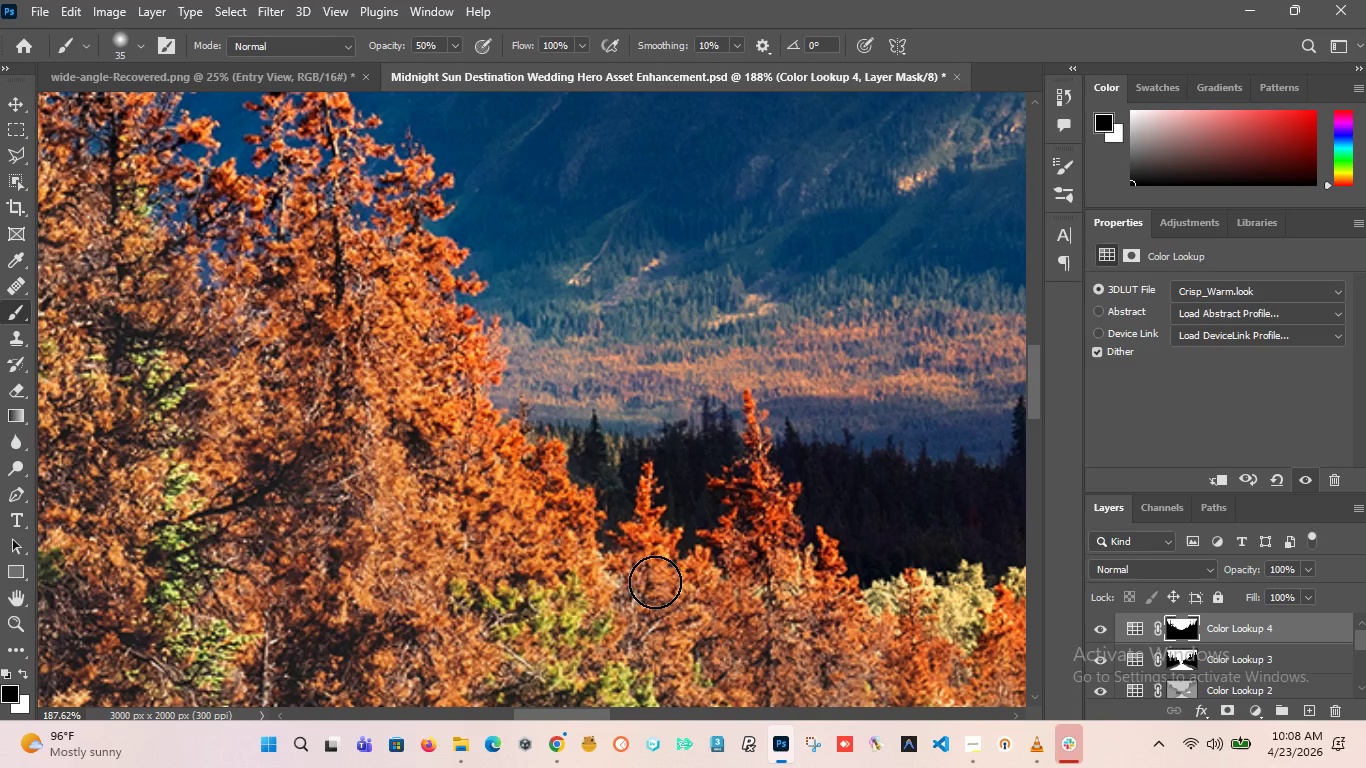 
hold_key(key=AltLeft, duration=1.0)
 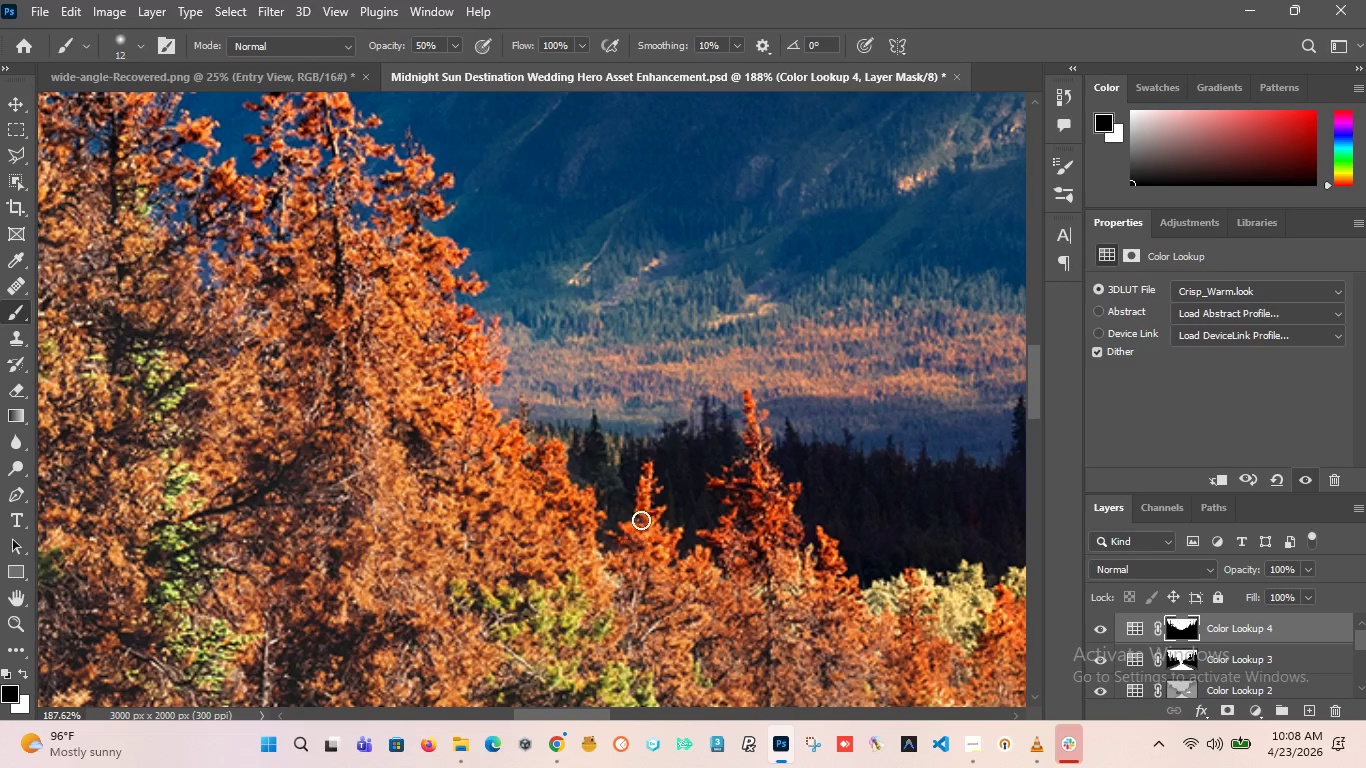 
left_click_drag(start_coordinate=[639, 545], to_coordinate=[656, 559])
 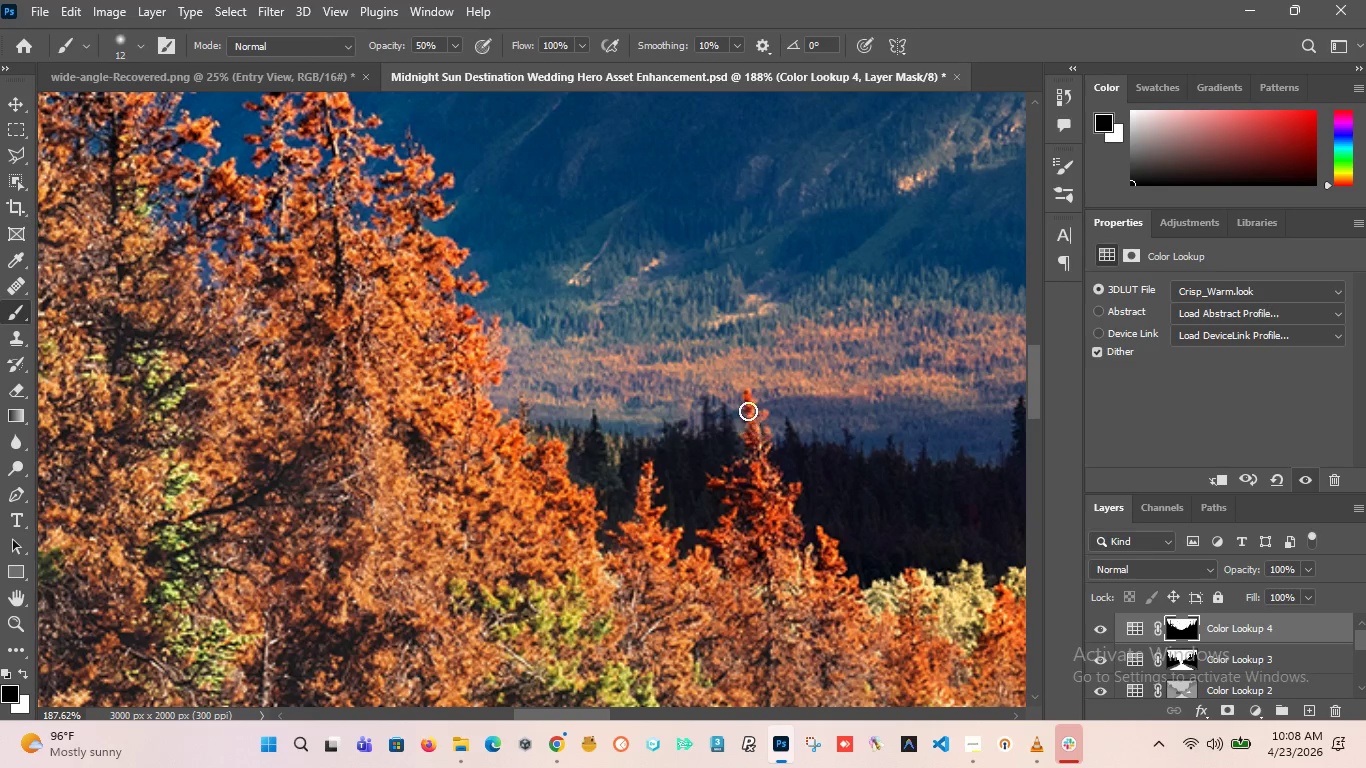 
left_click_drag(start_coordinate=[748, 409], to_coordinate=[750, 400])
 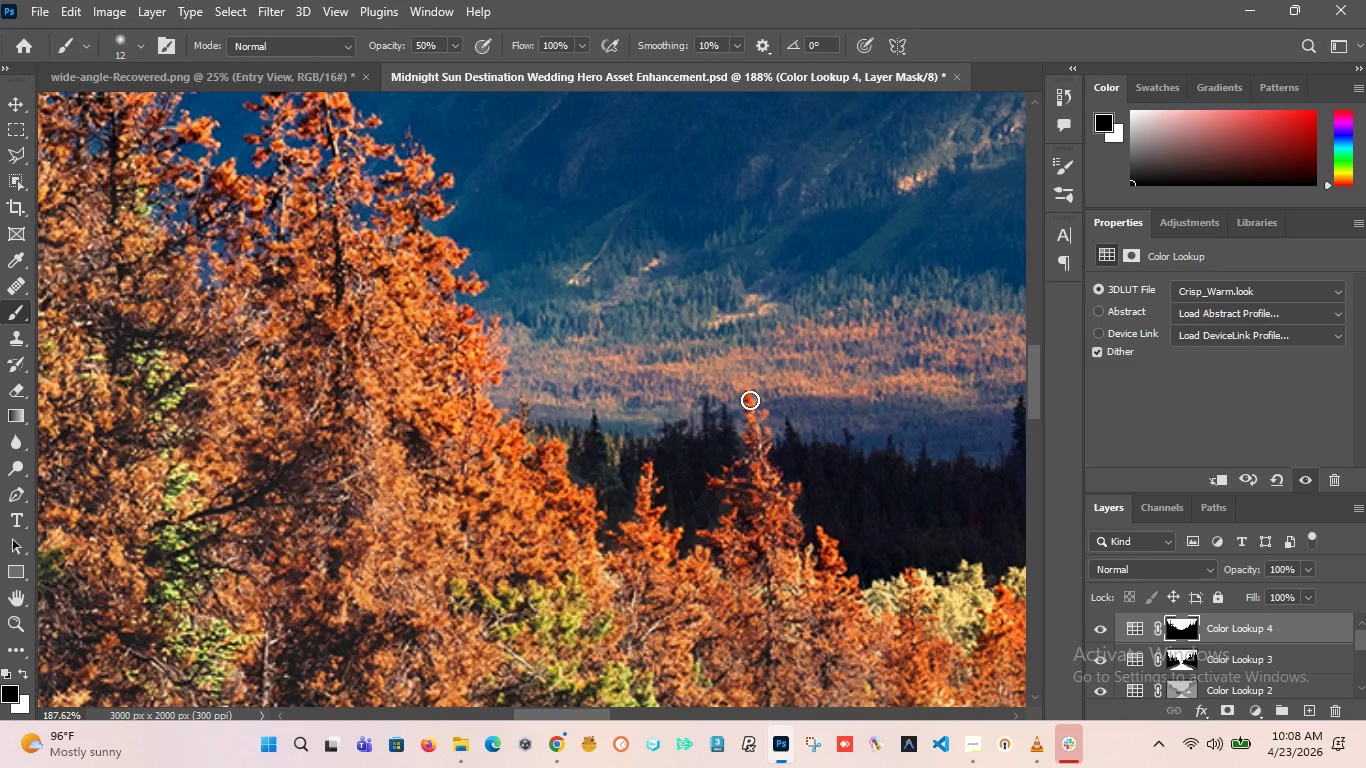 
hold_key(key=AltLeft, duration=4.62)
scroll: coordinate [528, 488], scroll_direction: down, amount: 14.0
 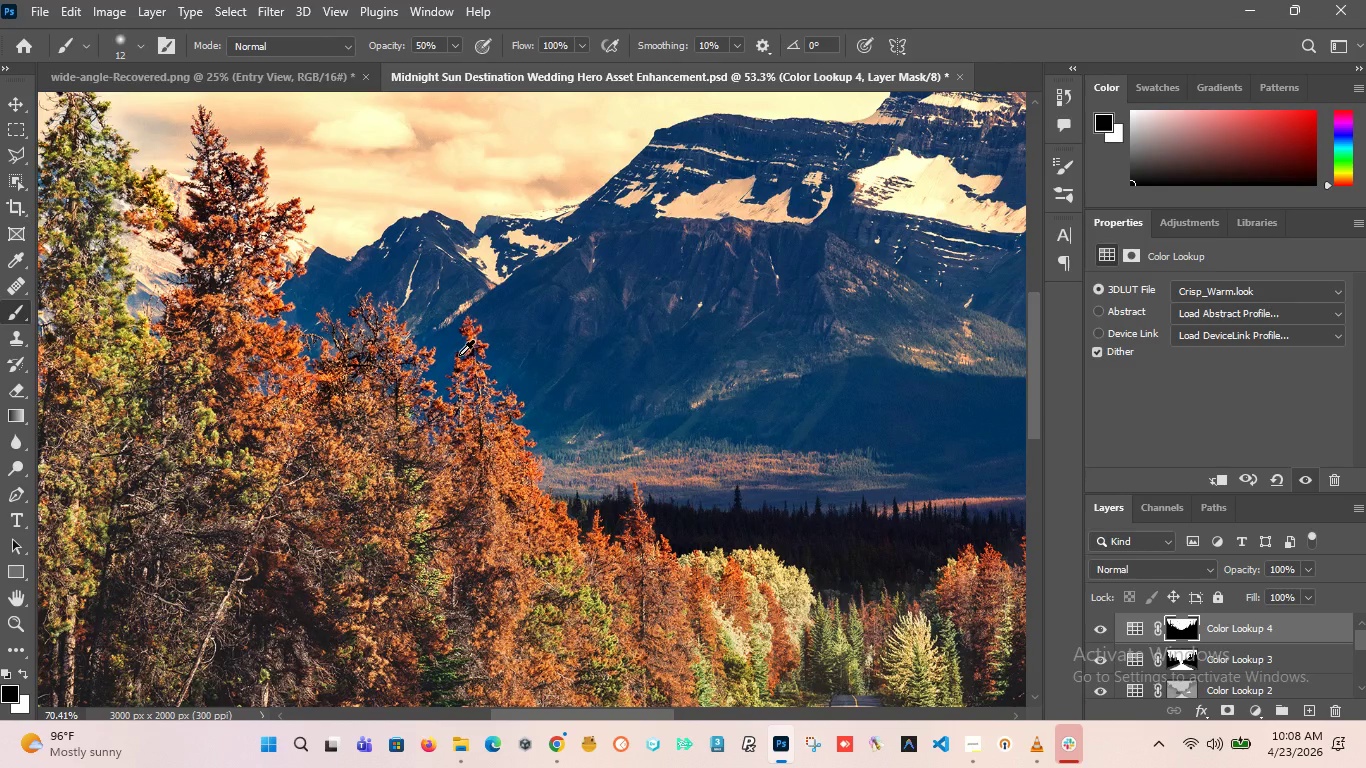 
scroll: coordinate [467, 377], scroll_direction: up, amount: 19.0
 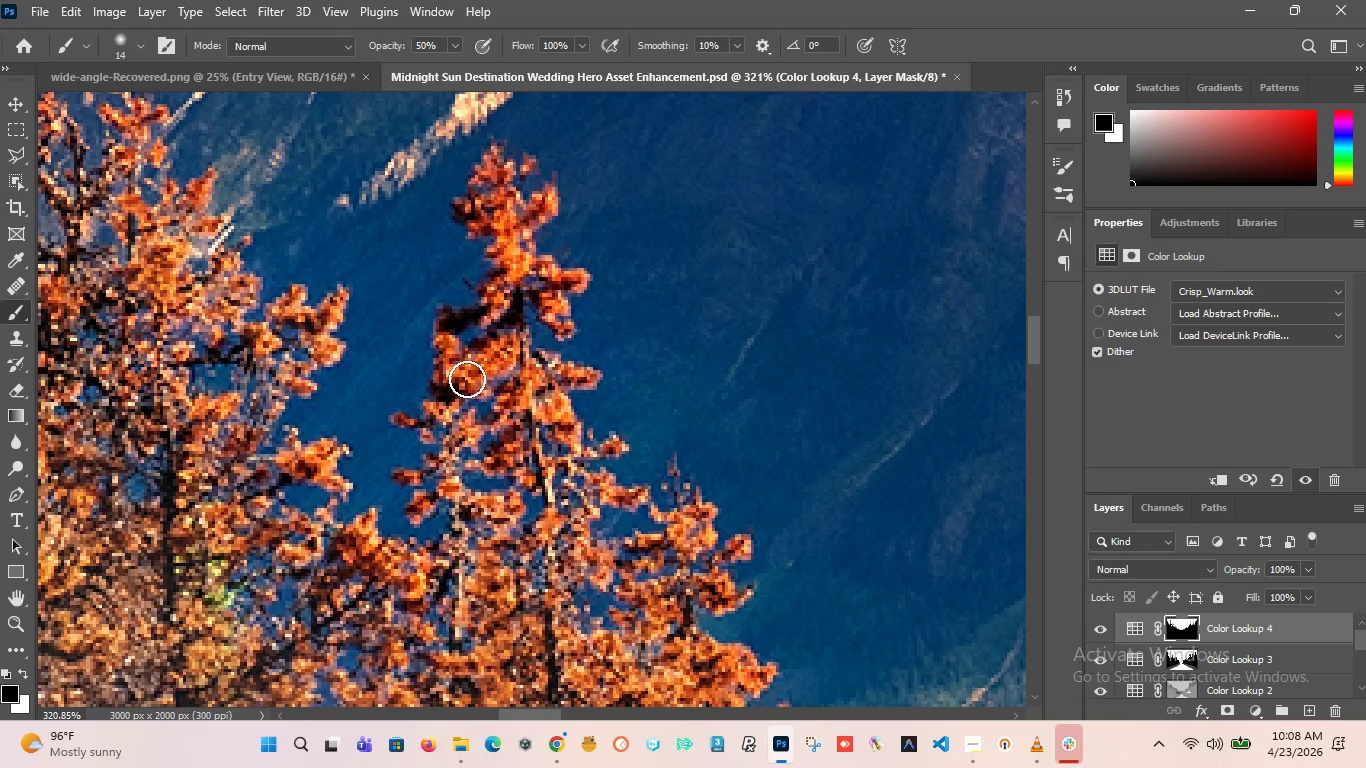 
left_click_drag(start_coordinate=[453, 341], to_coordinate=[454, 346])
 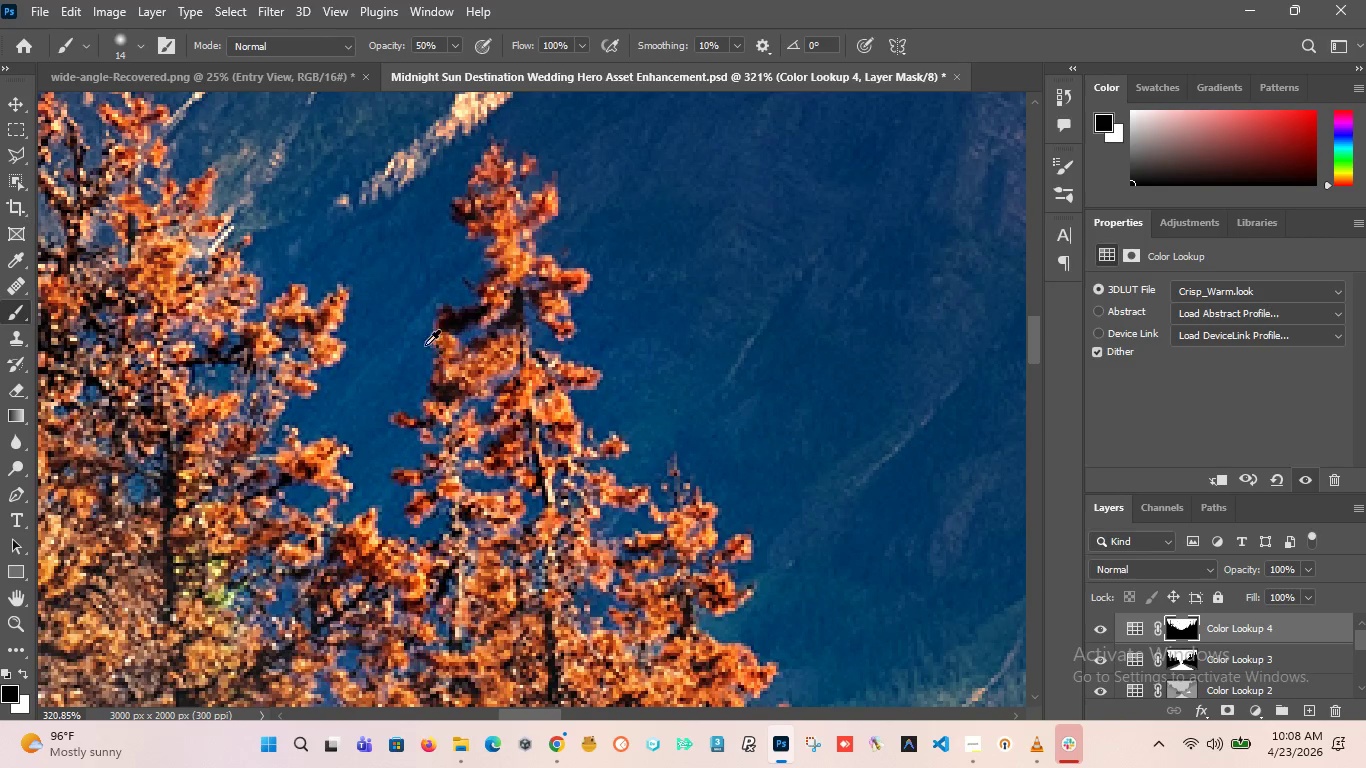 
hold_key(key=AltLeft, duration=3.91)
scroll: coordinate [399, 437], scroll_direction: down, amount: 10.0
 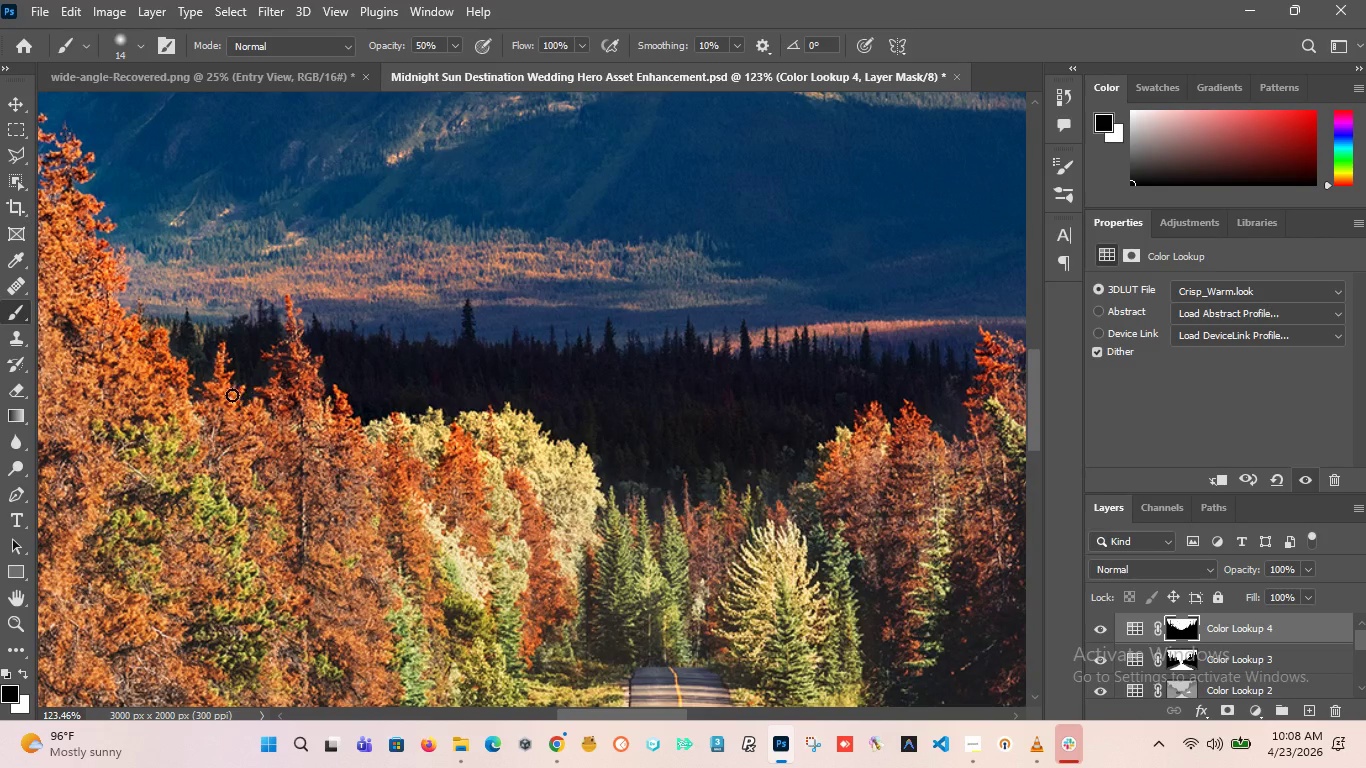 
left_click_drag(start_coordinate=[232, 403], to_coordinate=[236, 393])
 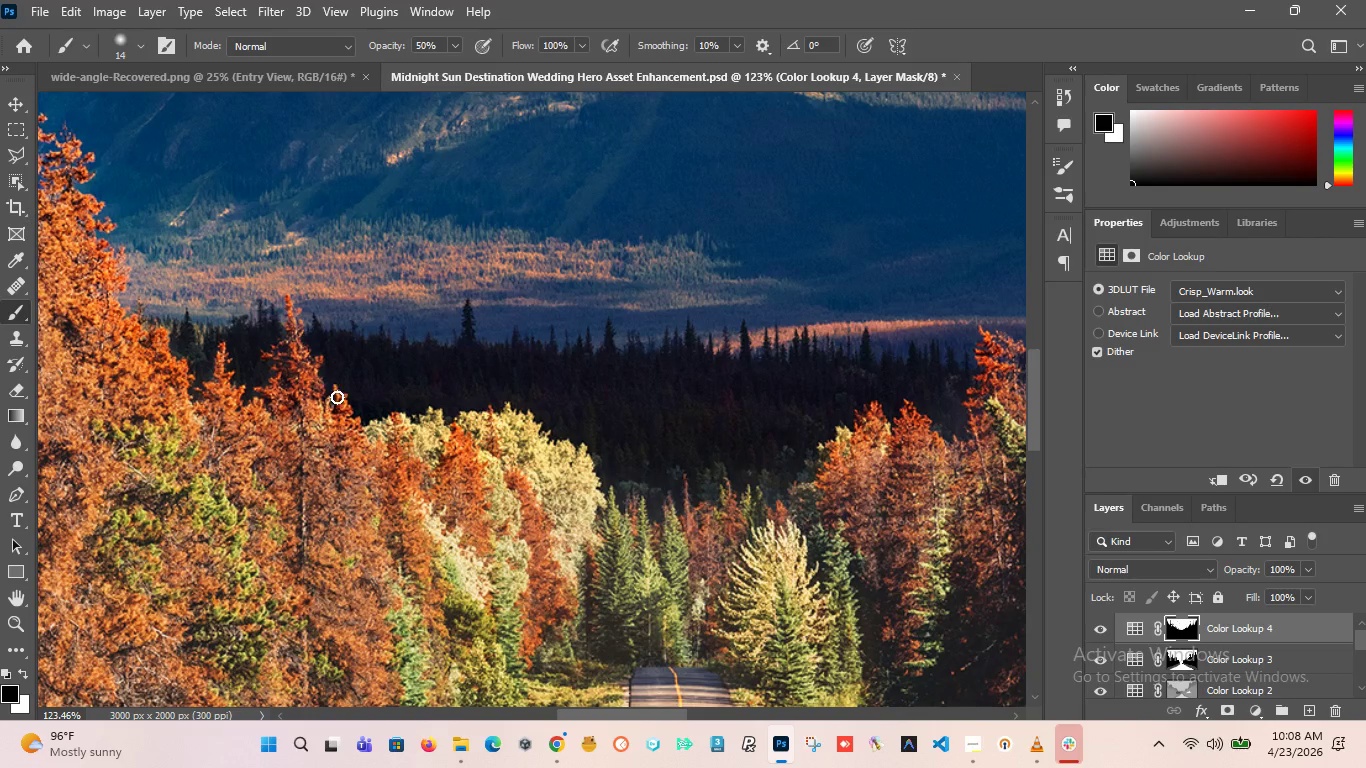 
left_click_drag(start_coordinate=[337, 392], to_coordinate=[353, 455])
 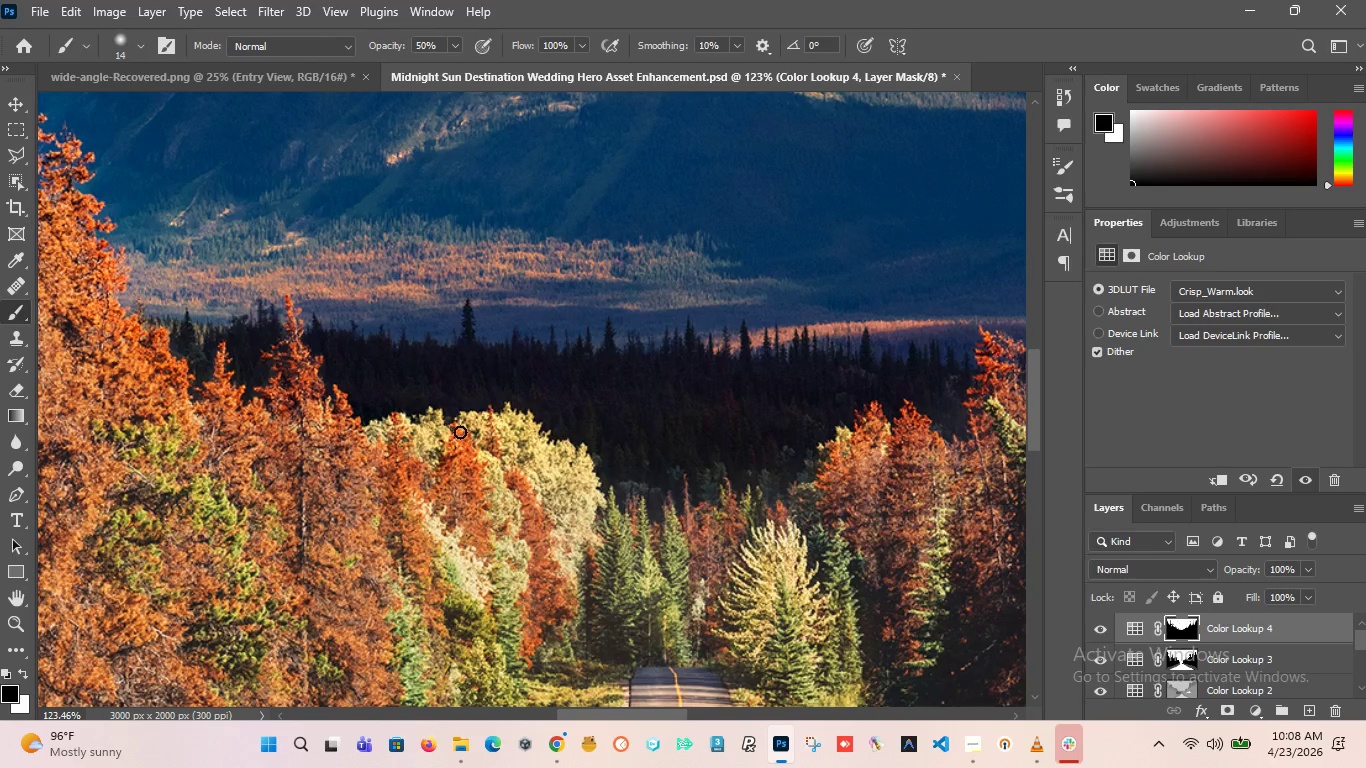 
left_click_drag(start_coordinate=[460, 425], to_coordinate=[447, 460])
 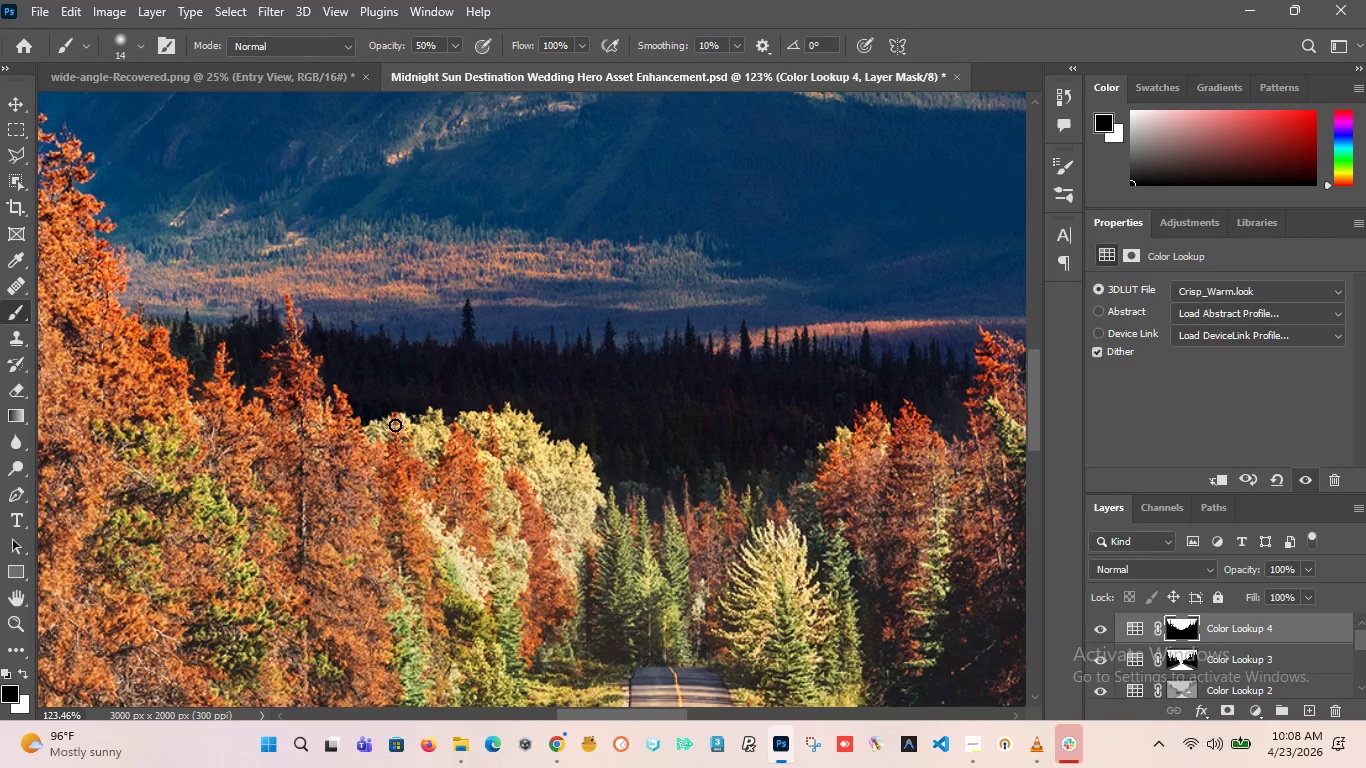 
left_click_drag(start_coordinate=[395, 425], to_coordinate=[492, 470])
 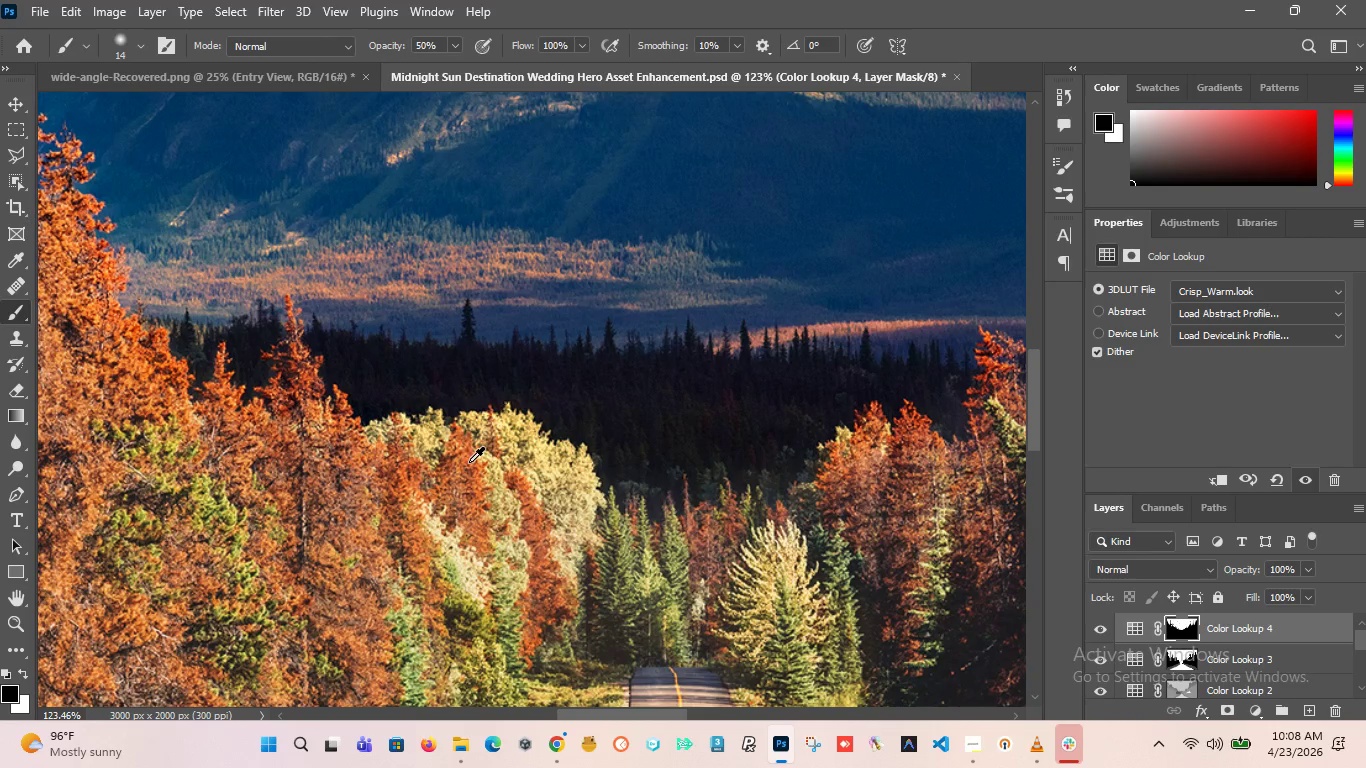 
hold_key(key=AltLeft, duration=0.31)
 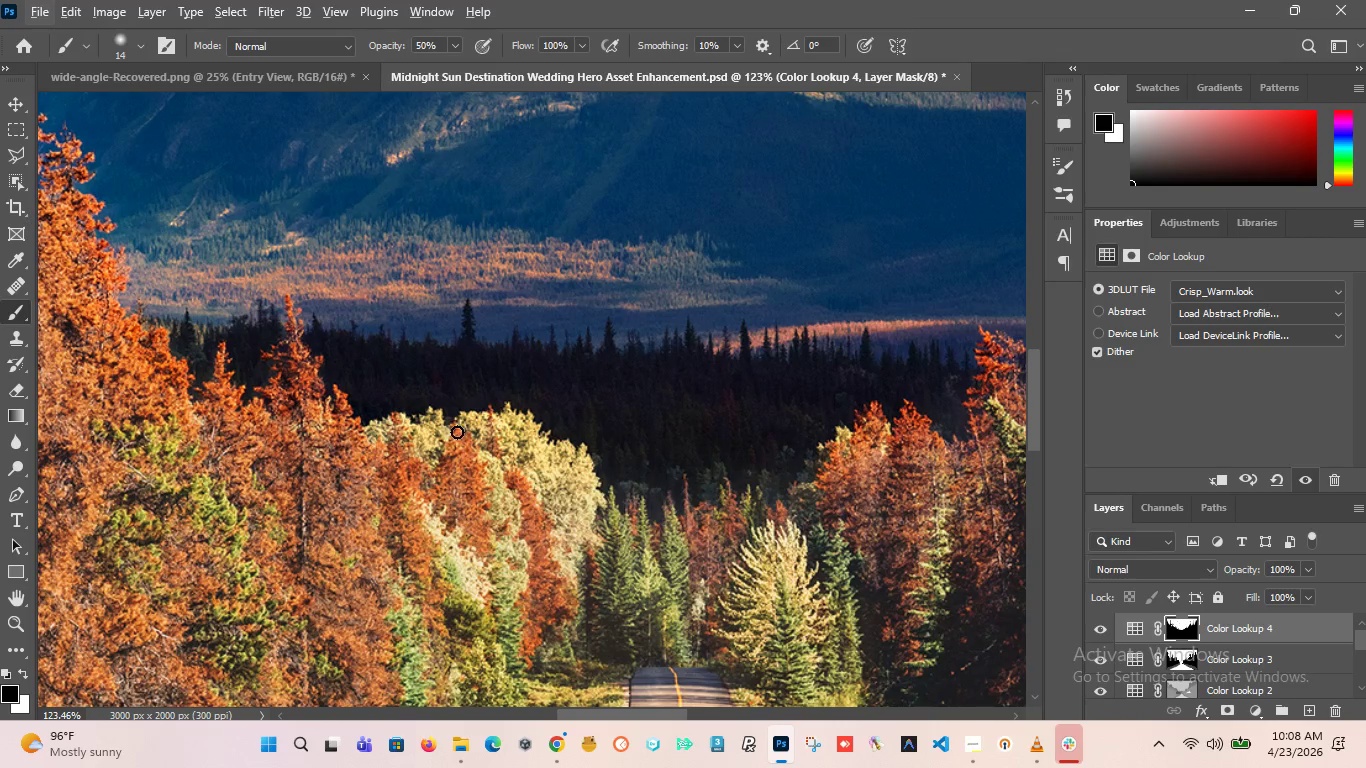 
left_click_drag(start_coordinate=[457, 425], to_coordinate=[441, 465])
 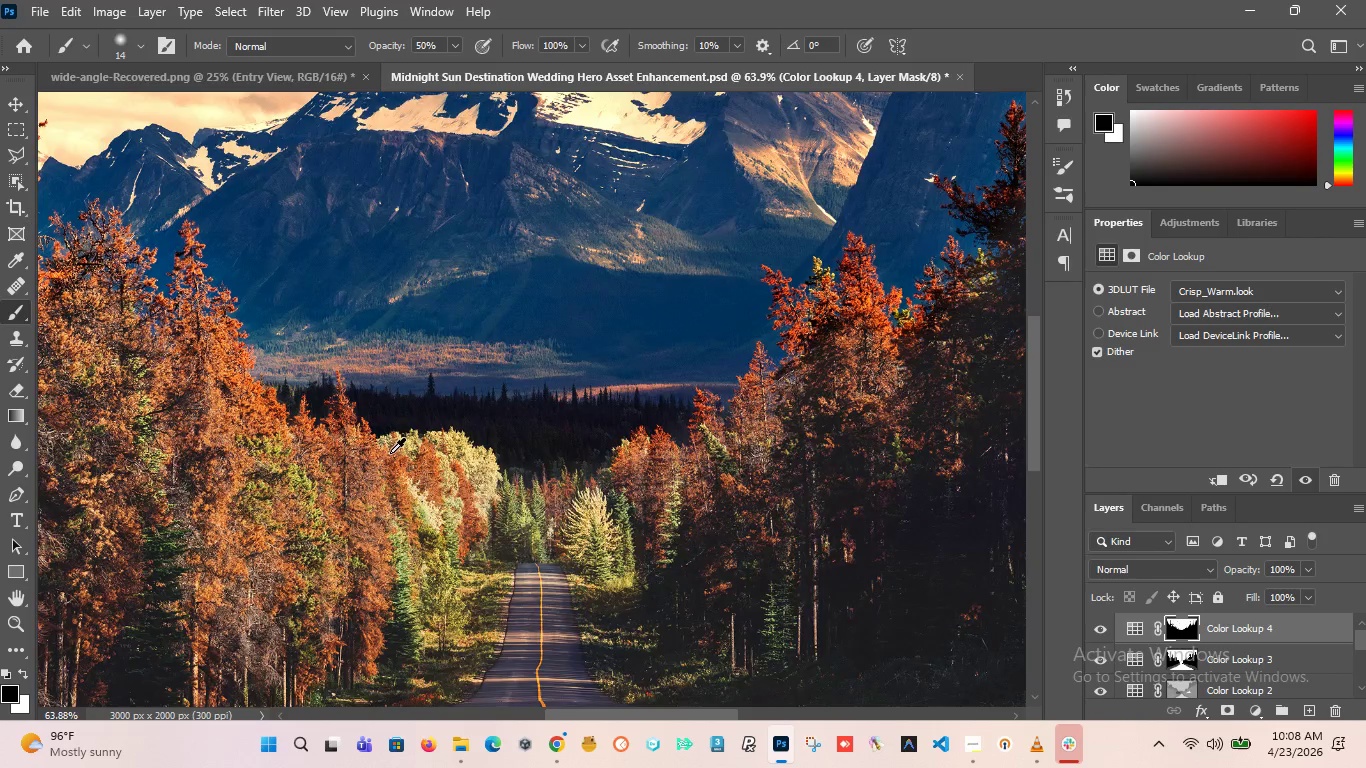 
hold_key(key=AltLeft, duration=2.14)
scroll: coordinate [540, 455], scroll_direction: up, amount: 5.0
 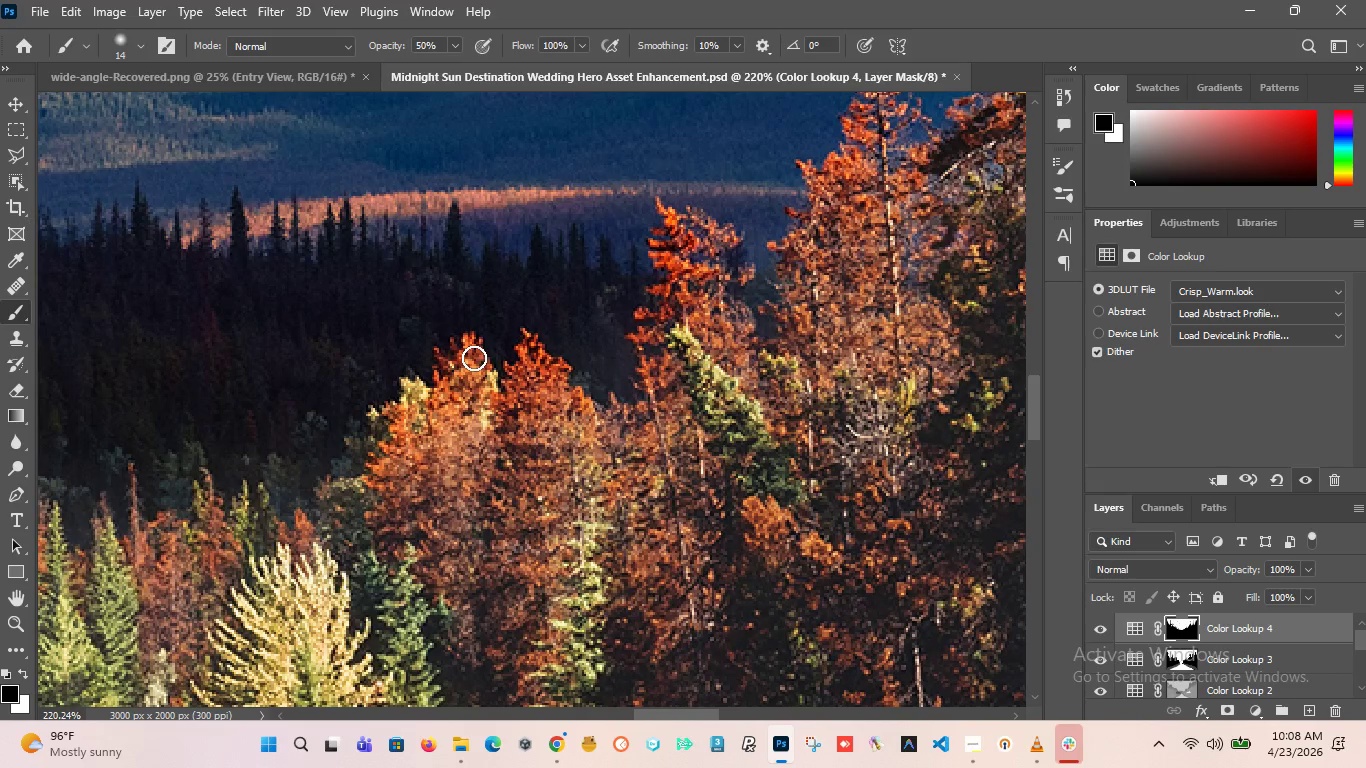 
left_click_drag(start_coordinate=[474, 358], to_coordinate=[436, 372])
 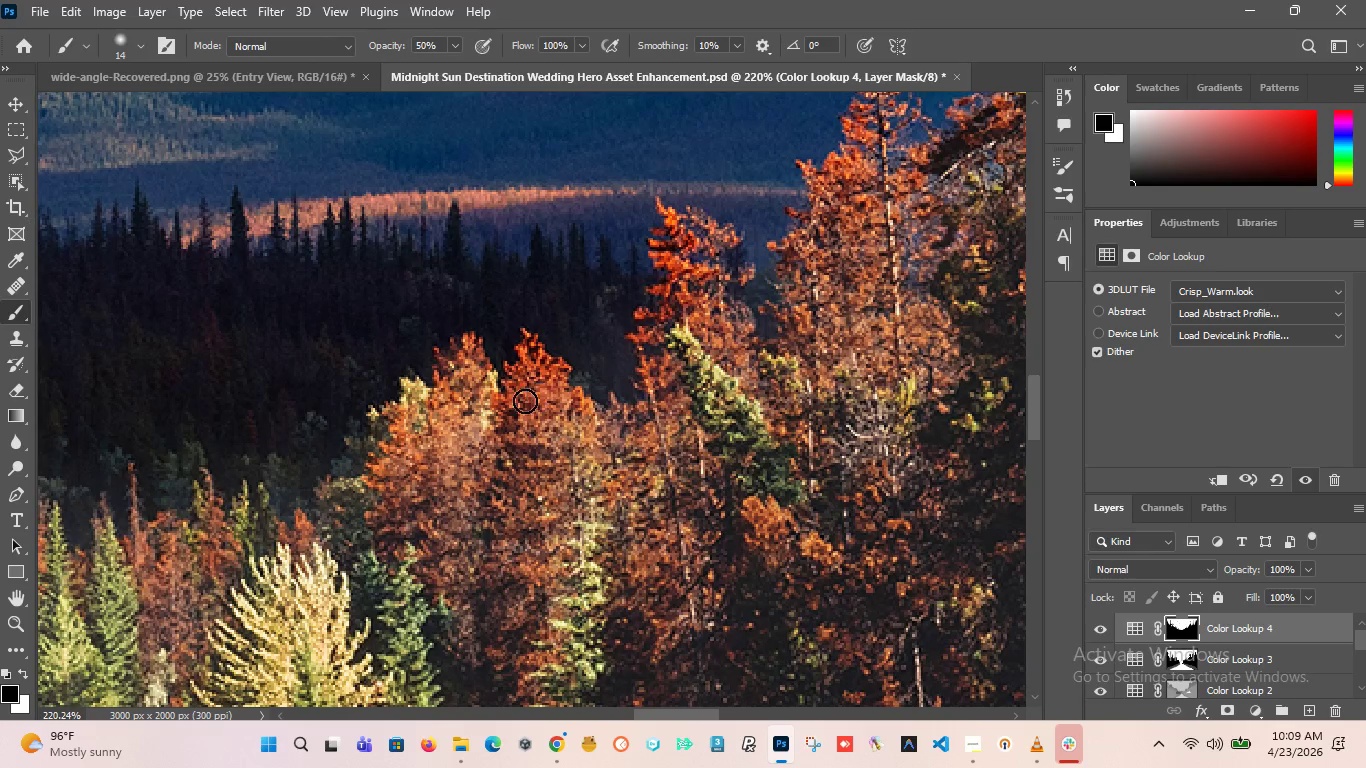 
left_click_drag(start_coordinate=[525, 401], to_coordinate=[494, 431])
 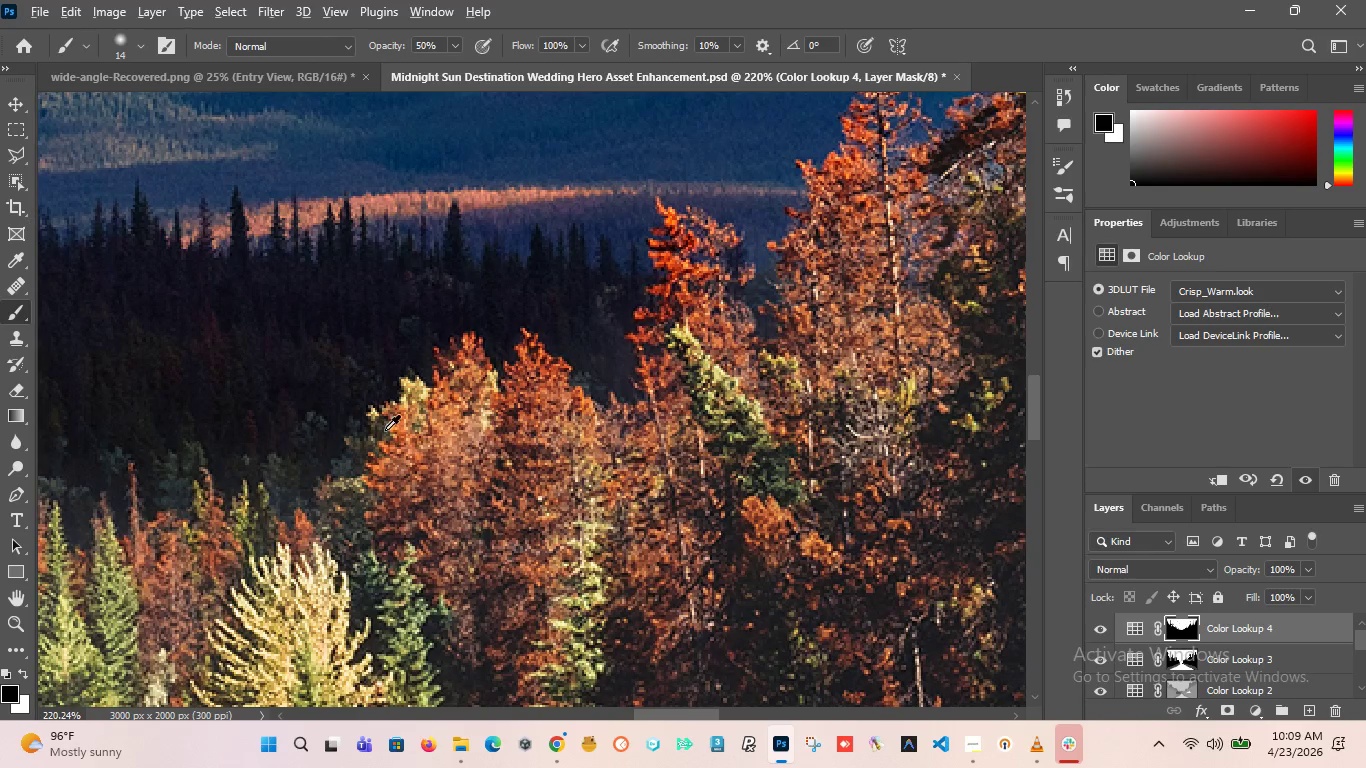 
hold_key(key=AltLeft, duration=2.86)
scroll: coordinate [415, 501], scroll_direction: down, amount: 20.0
 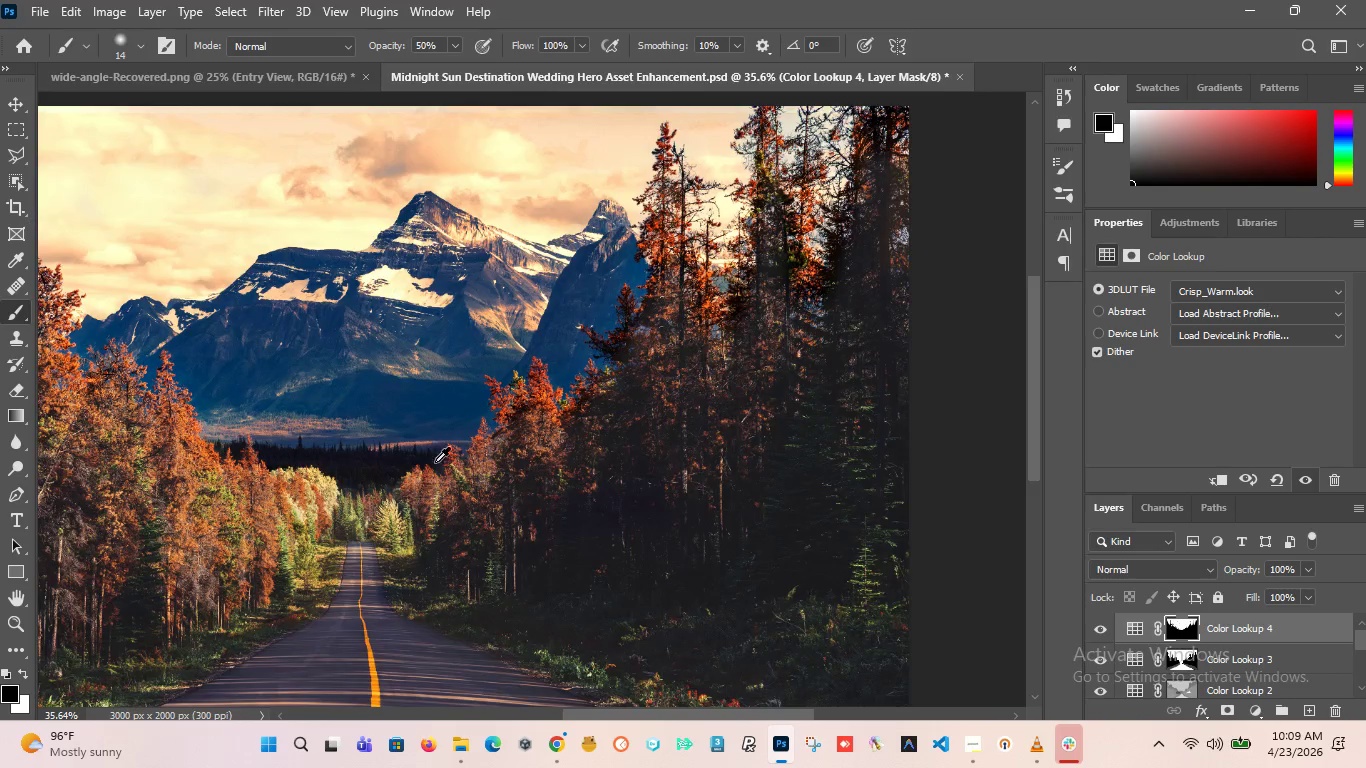 
scroll: coordinate [458, 490], scroll_direction: up, amount: 26.0
 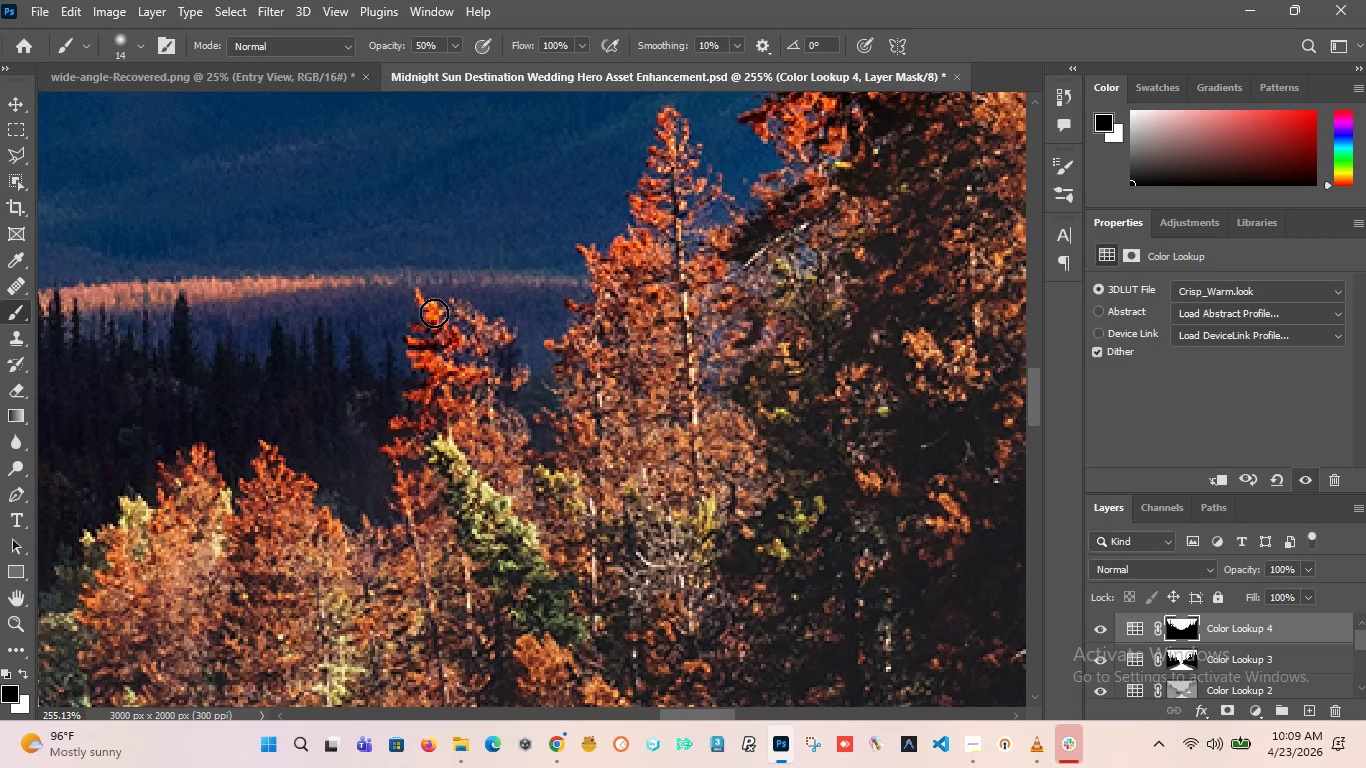 
hold_key(key=AltLeft, duration=0.83)
 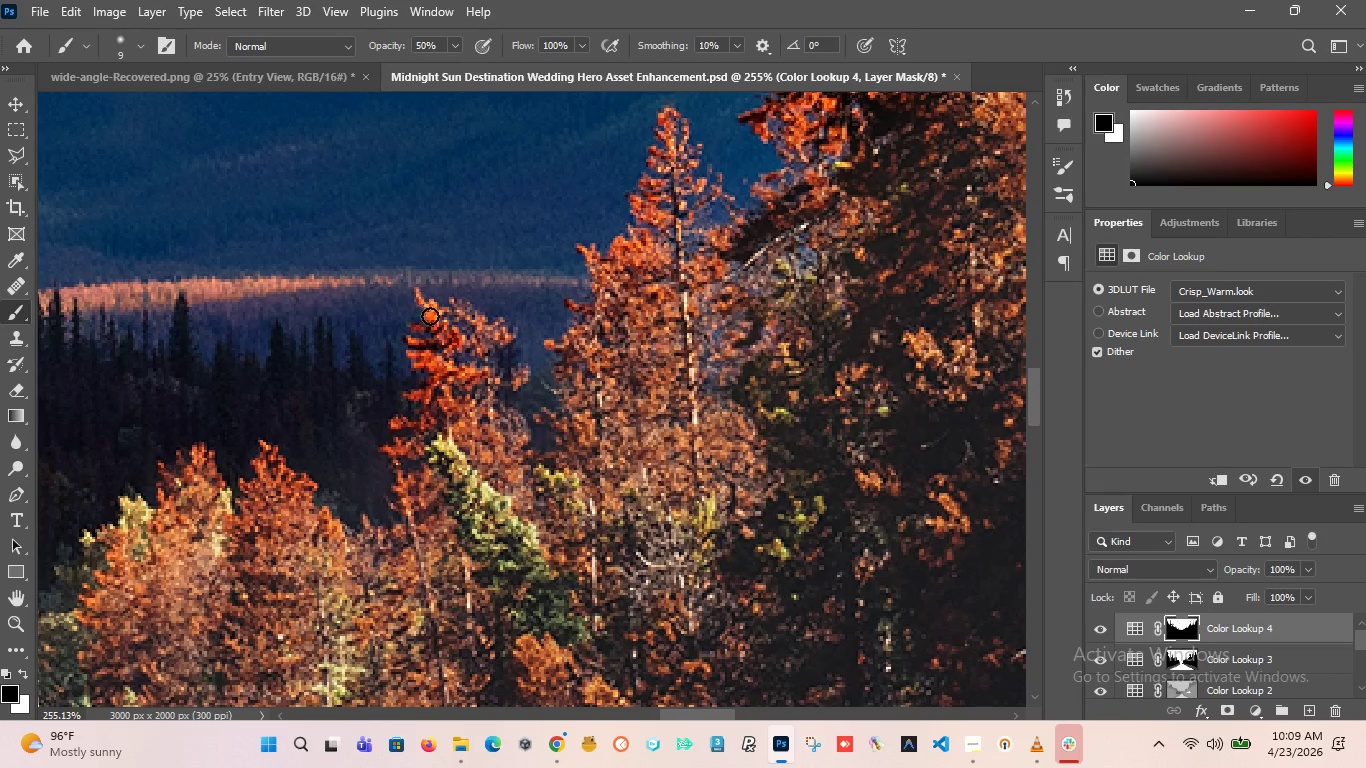 
left_click_drag(start_coordinate=[424, 301], to_coordinate=[411, 552])
 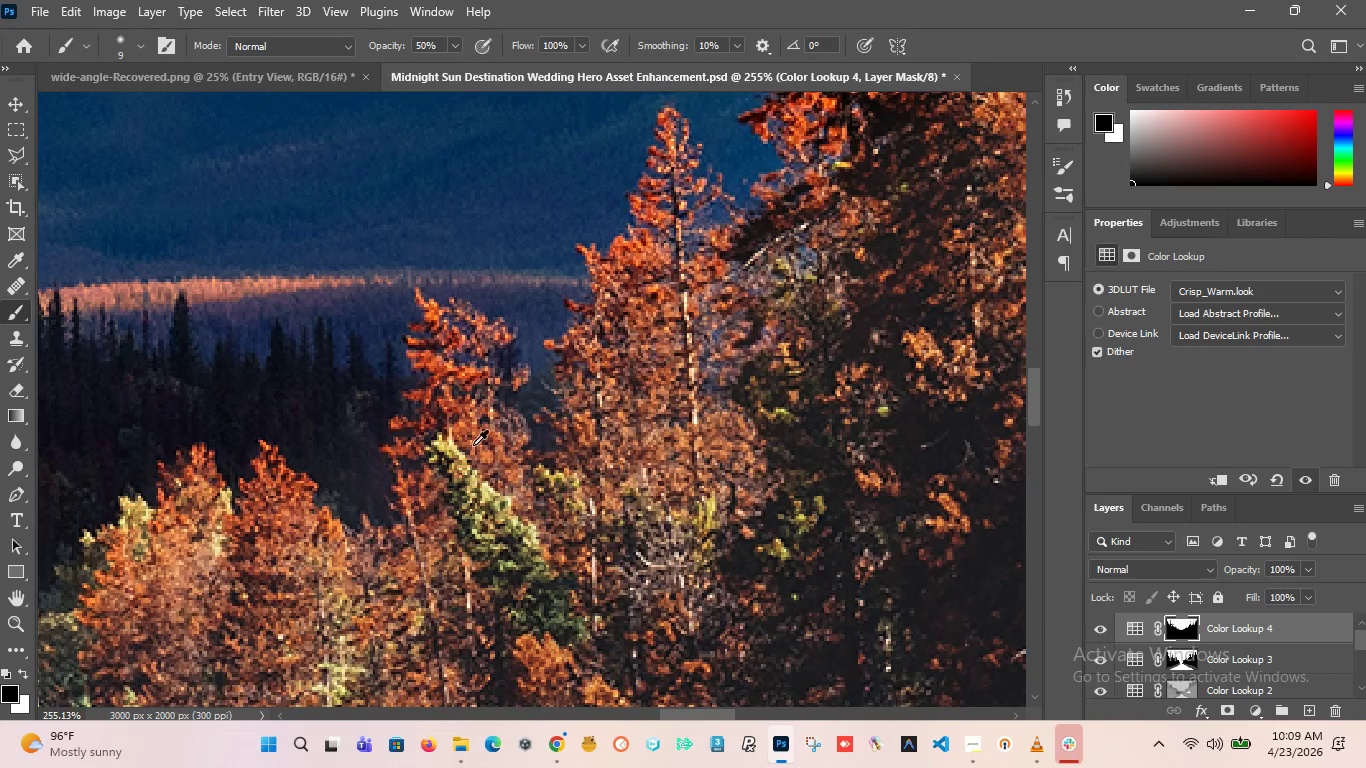 
hold_key(key=AltLeft, duration=0.36)
 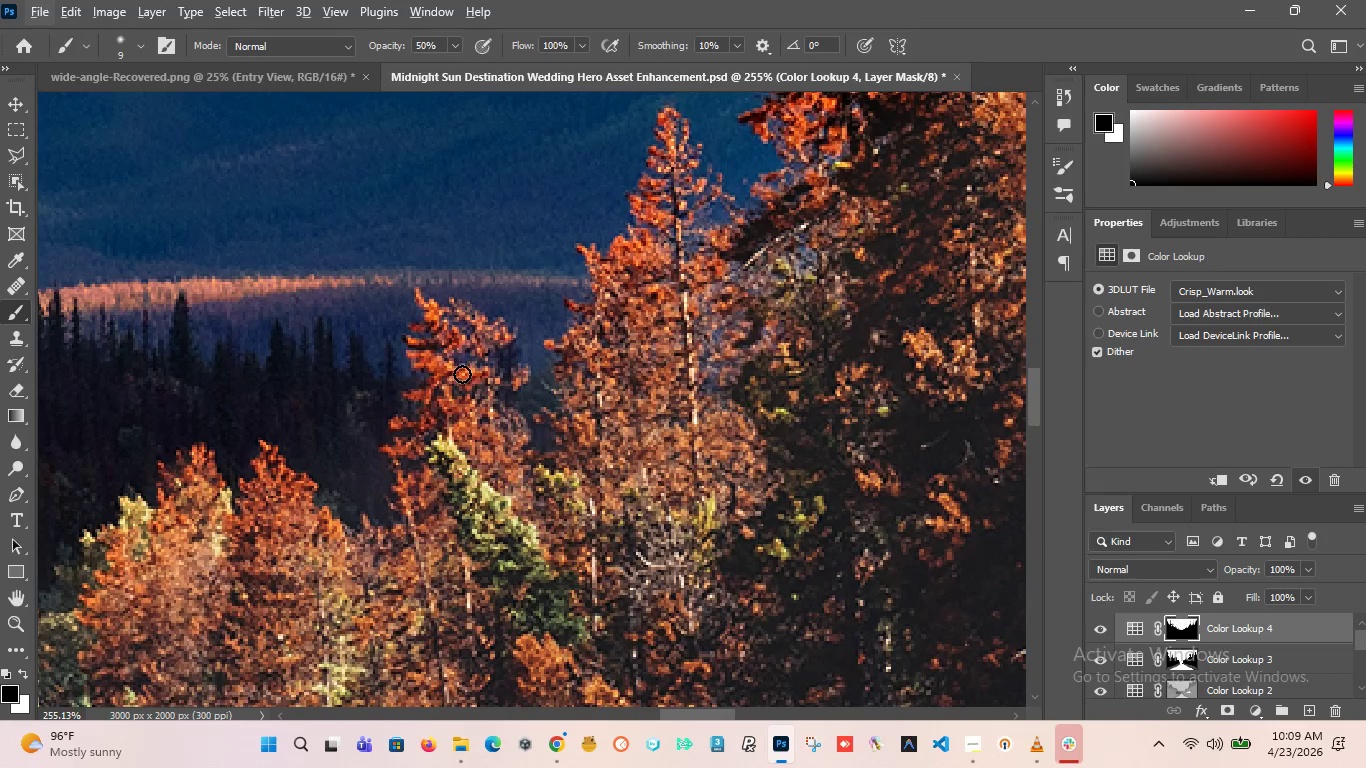 
left_click_drag(start_coordinate=[462, 374], to_coordinate=[418, 337])
 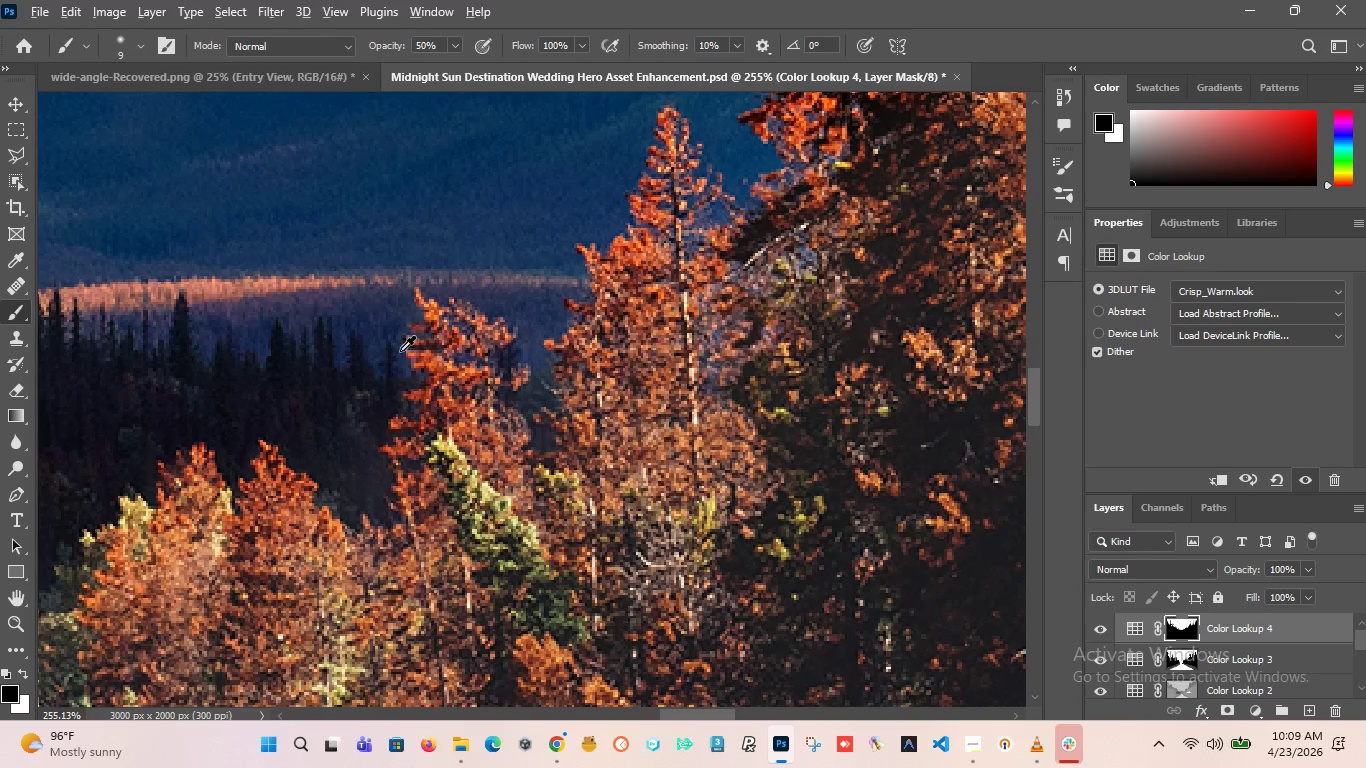 
hold_key(key=AltLeft, duration=2.39)
scroll: coordinate [453, 424], scroll_direction: up, amount: 1.0
 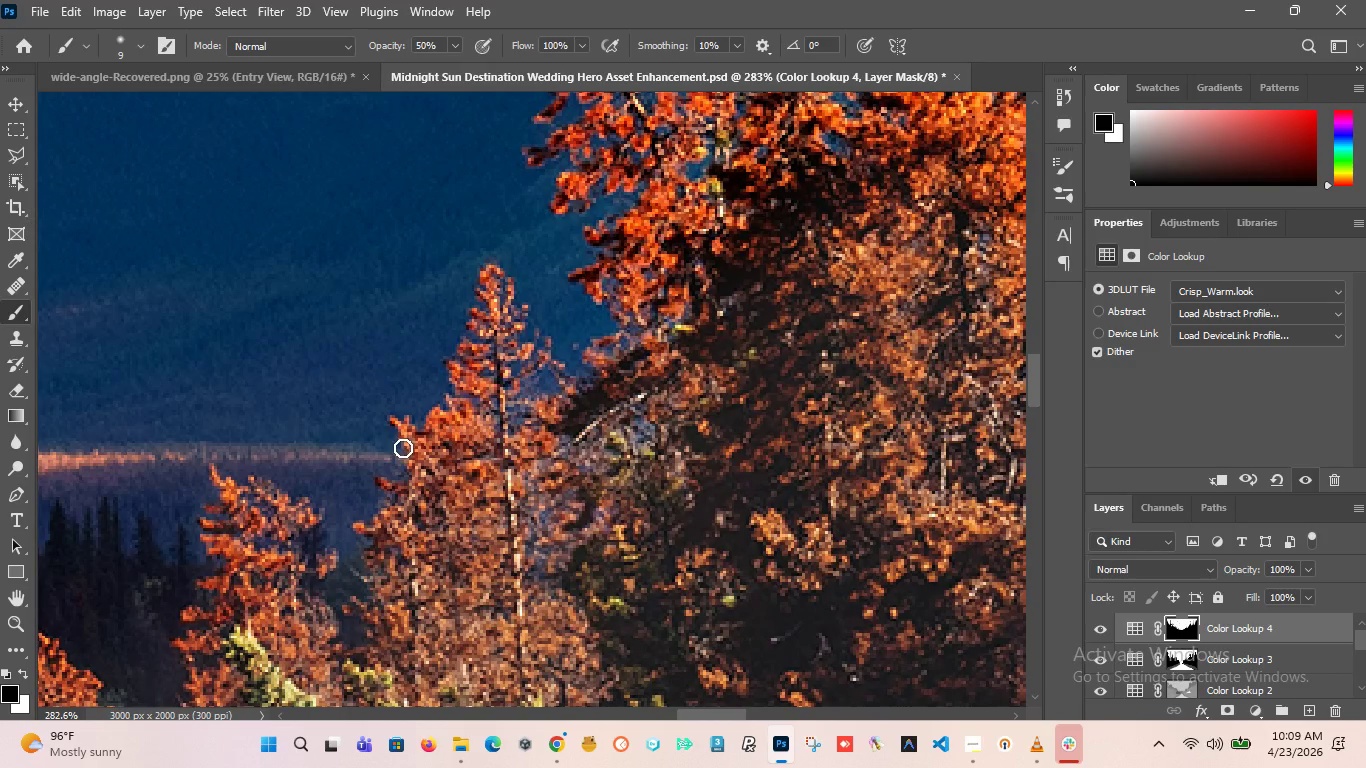 
hold_key(key=AltLeft, duration=0.91)
 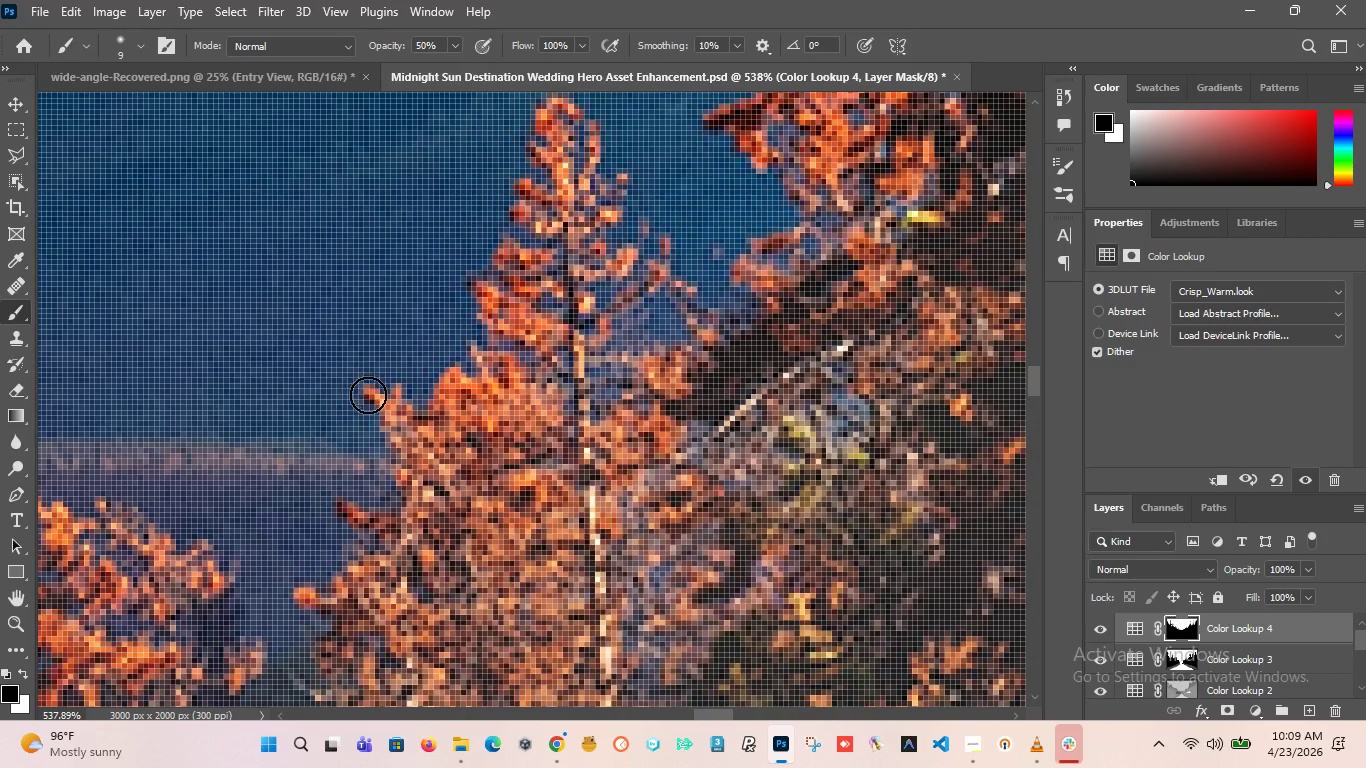 
left_click_drag(start_coordinate=[414, 449], to_coordinate=[525, 500])
 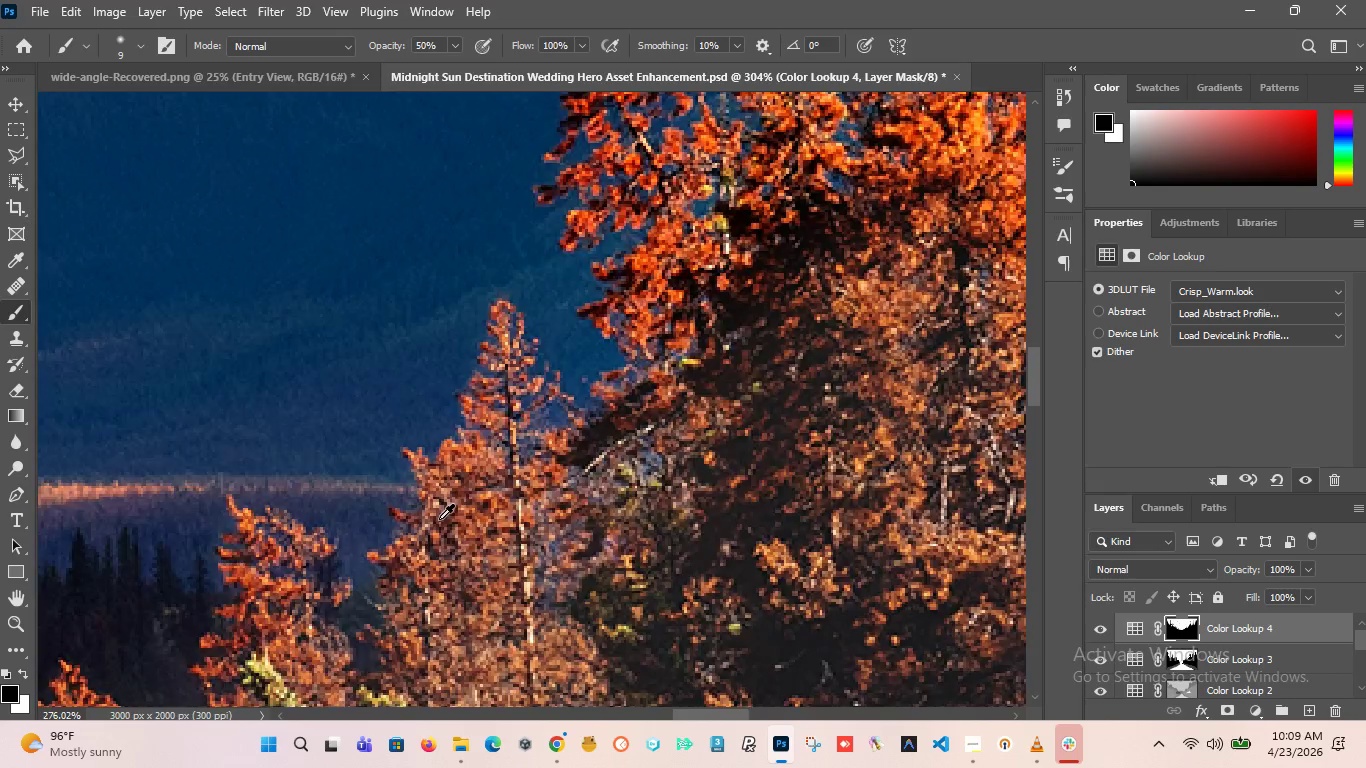 
scroll: coordinate [418, 450], scroll_direction: up, amount: 7.0
 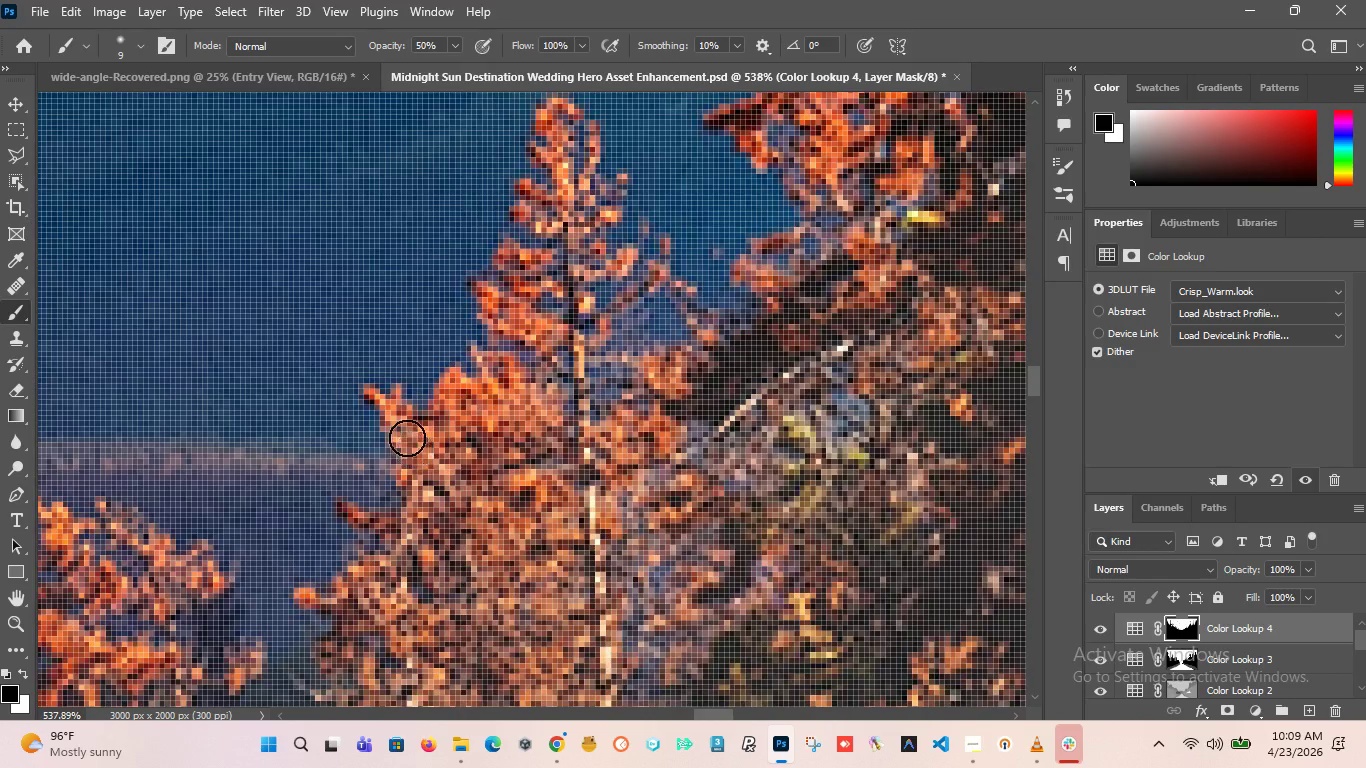 
hold_key(key=AltLeft, duration=3.17)
scroll: coordinate [456, 576], scroll_direction: down, amount: 6.0
 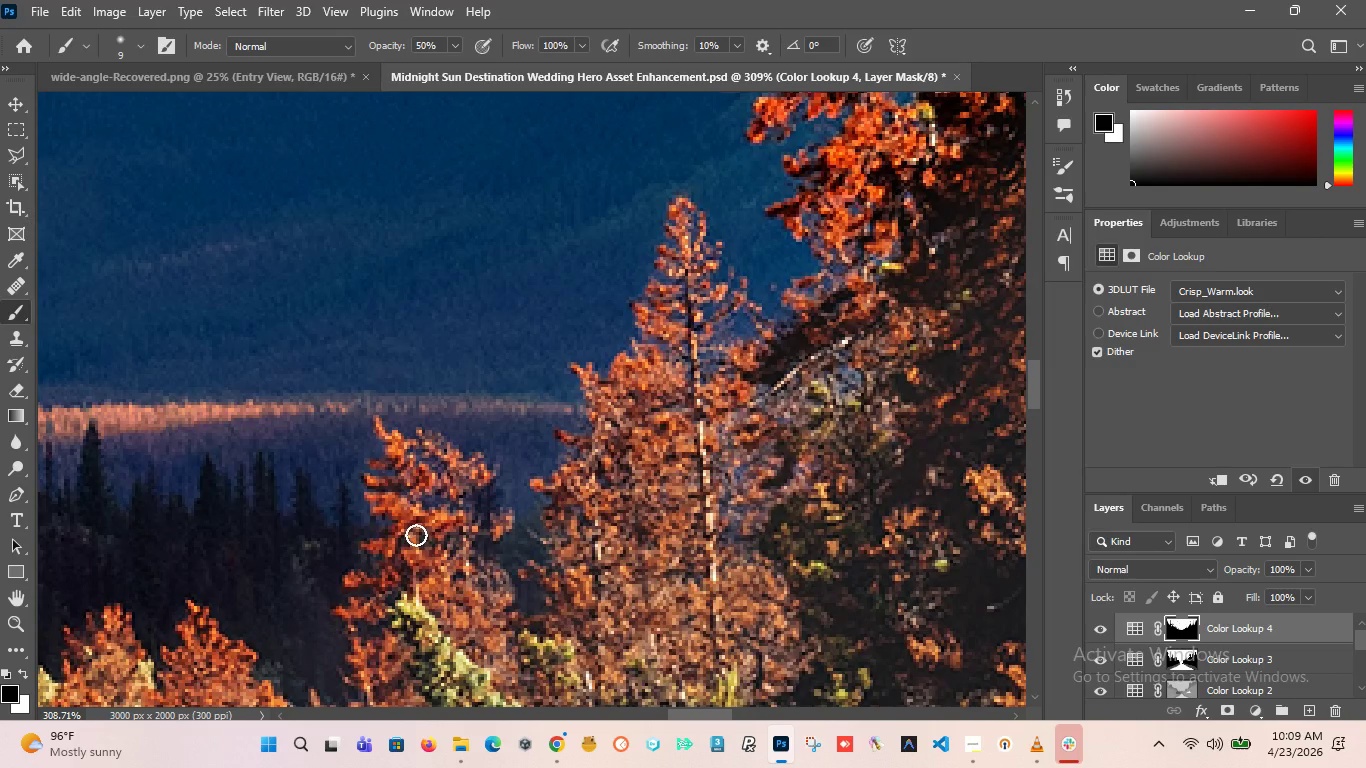 
left_click_drag(start_coordinate=[422, 547], to_coordinate=[348, 626])
 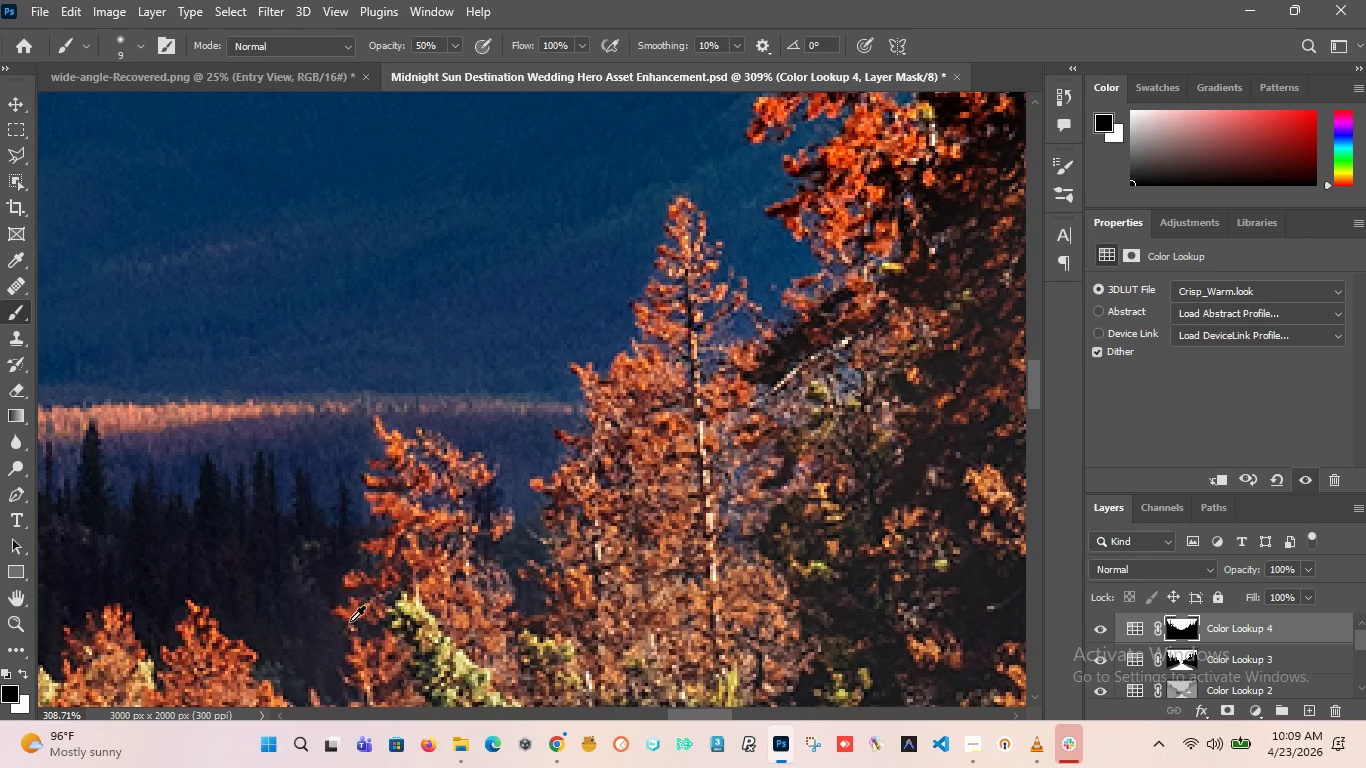 
hold_key(key=AltLeft, duration=2.42)
 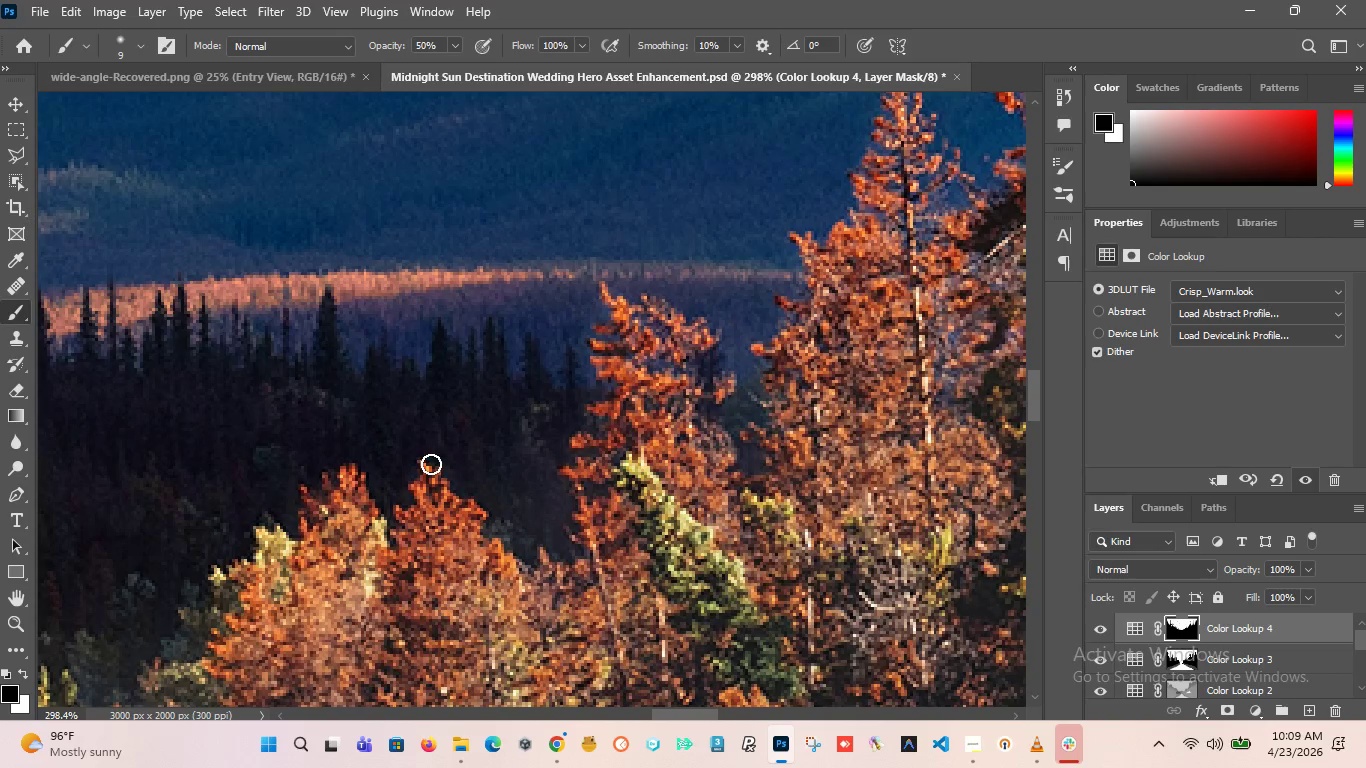 
left_click_drag(start_coordinate=[461, 553], to_coordinate=[450, 559])
 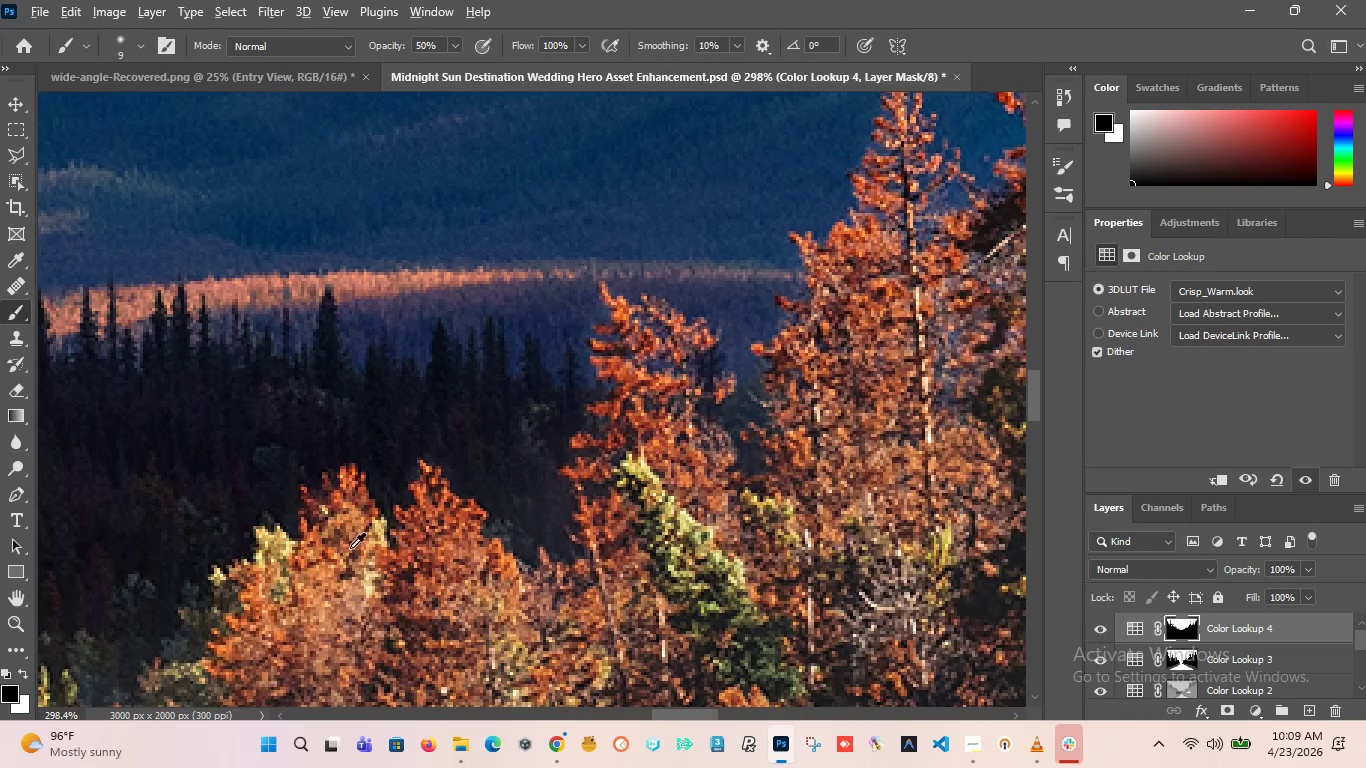 
scroll: coordinate [382, 600], scroll_direction: down, amount: 1.0
 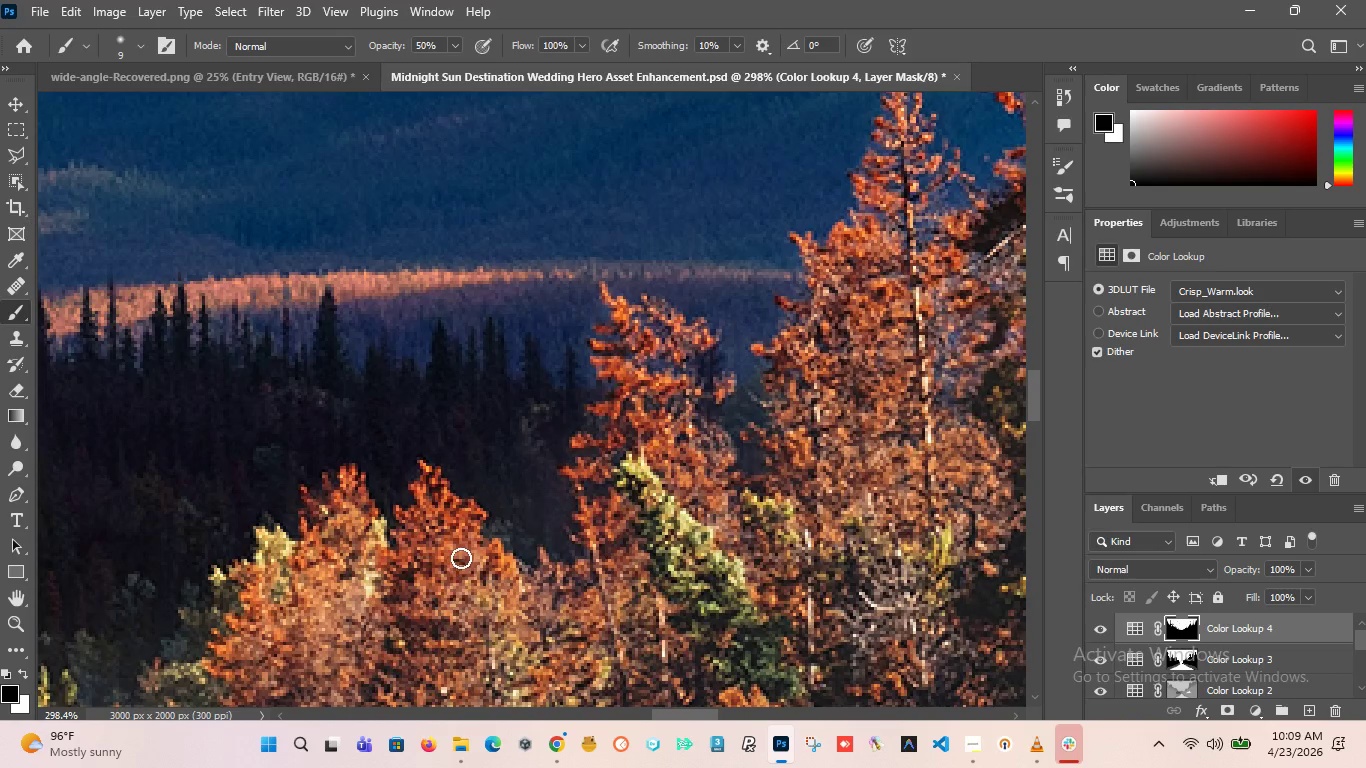 
hold_key(key=AltLeft, duration=8.88)
scroll: coordinate [517, 464], scroll_direction: down, amount: 31.0
 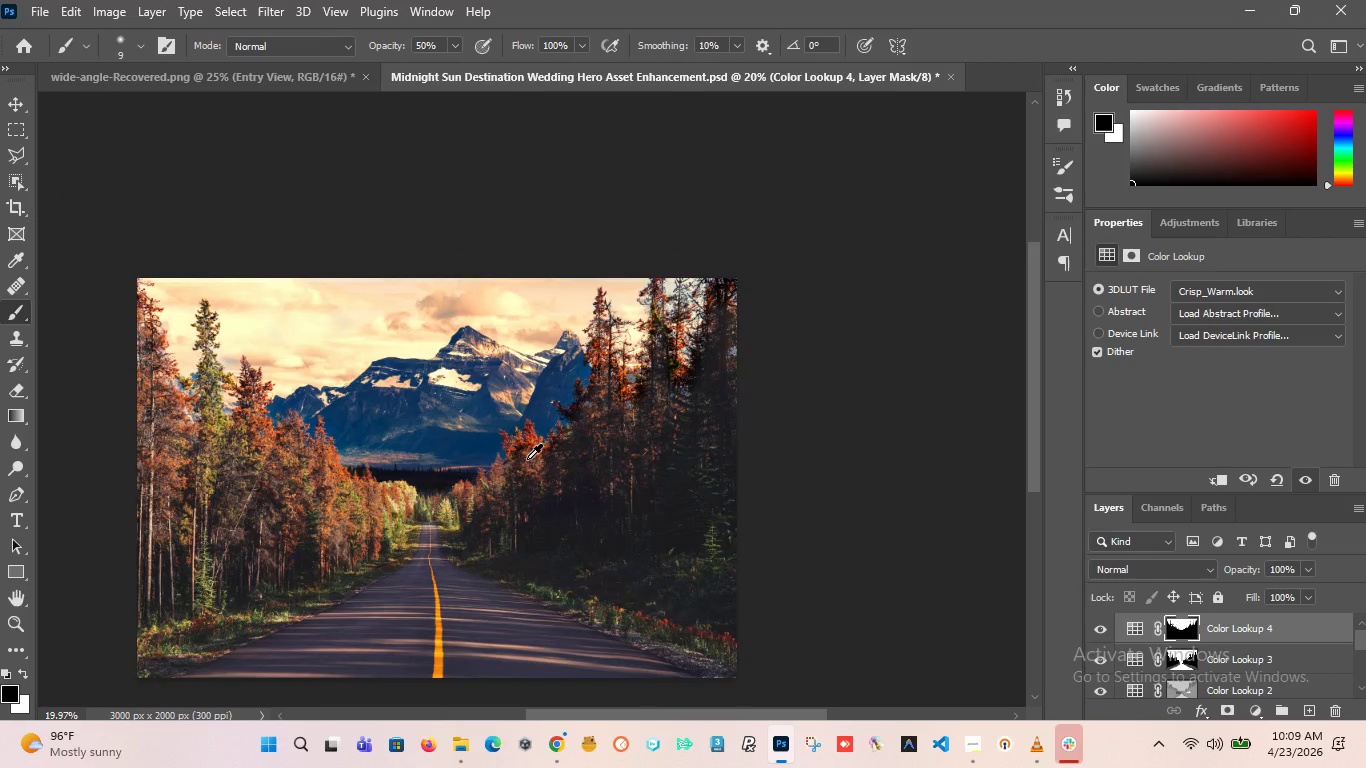 
scroll: coordinate [527, 459], scroll_direction: up, amount: 26.0
 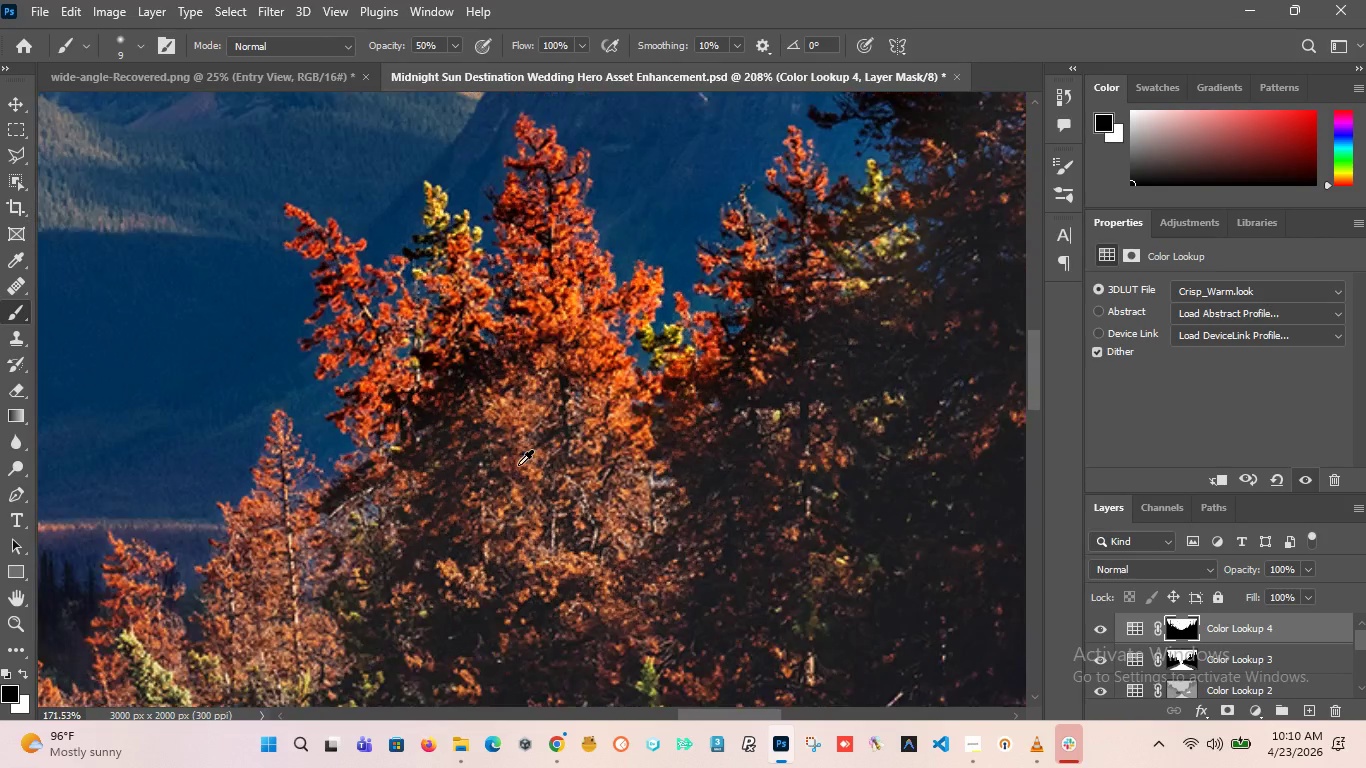 
scroll: coordinate [518, 465], scroll_direction: down, amount: 6.0
 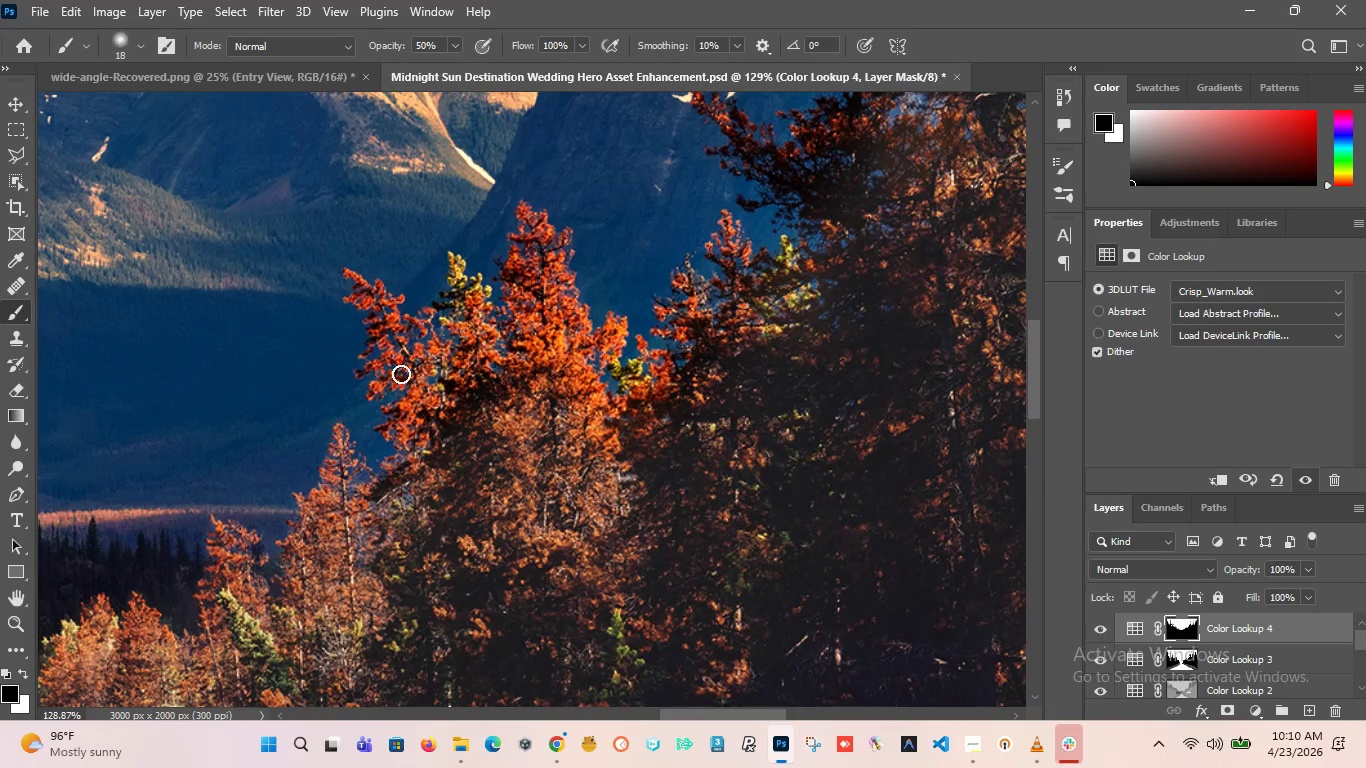 
hold_key(key=AltLeft, duration=1.22)
 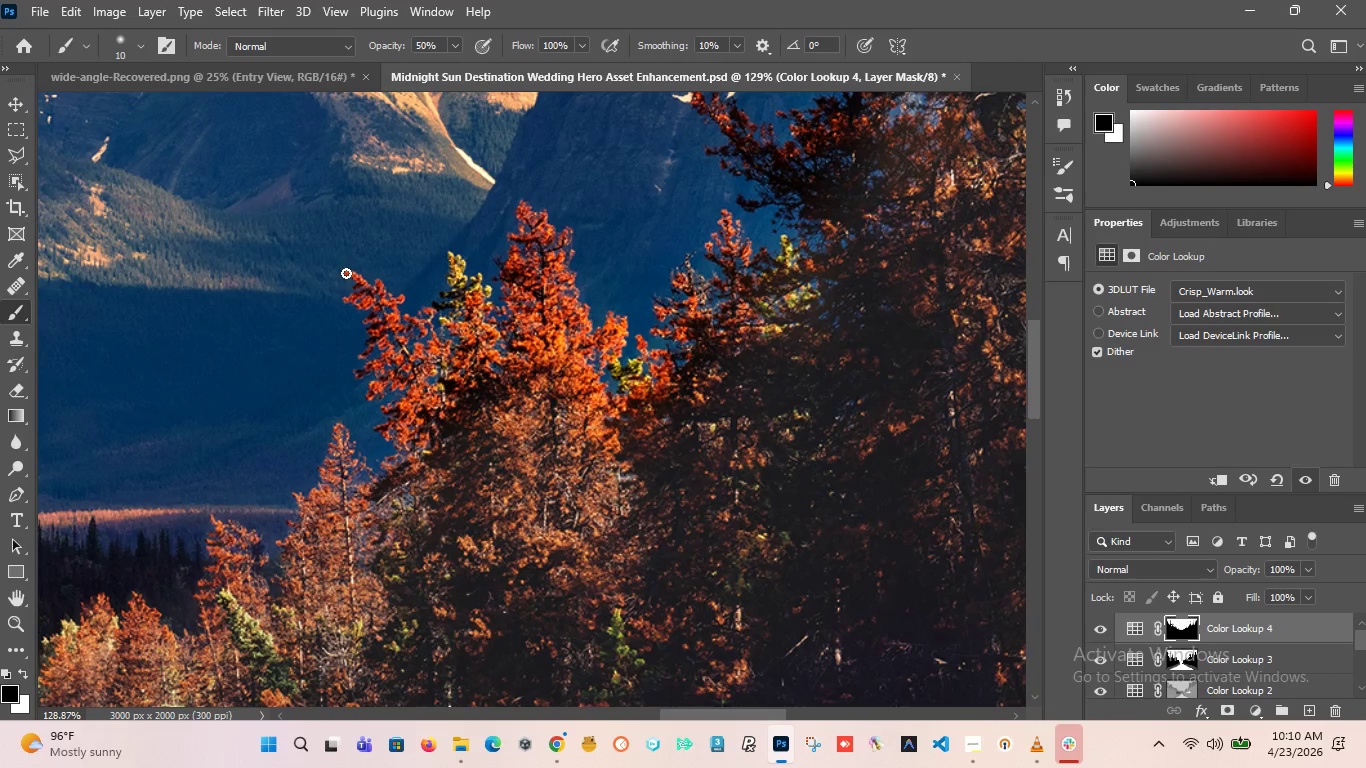 
left_click_drag(start_coordinate=[346, 273], to_coordinate=[405, 301])
 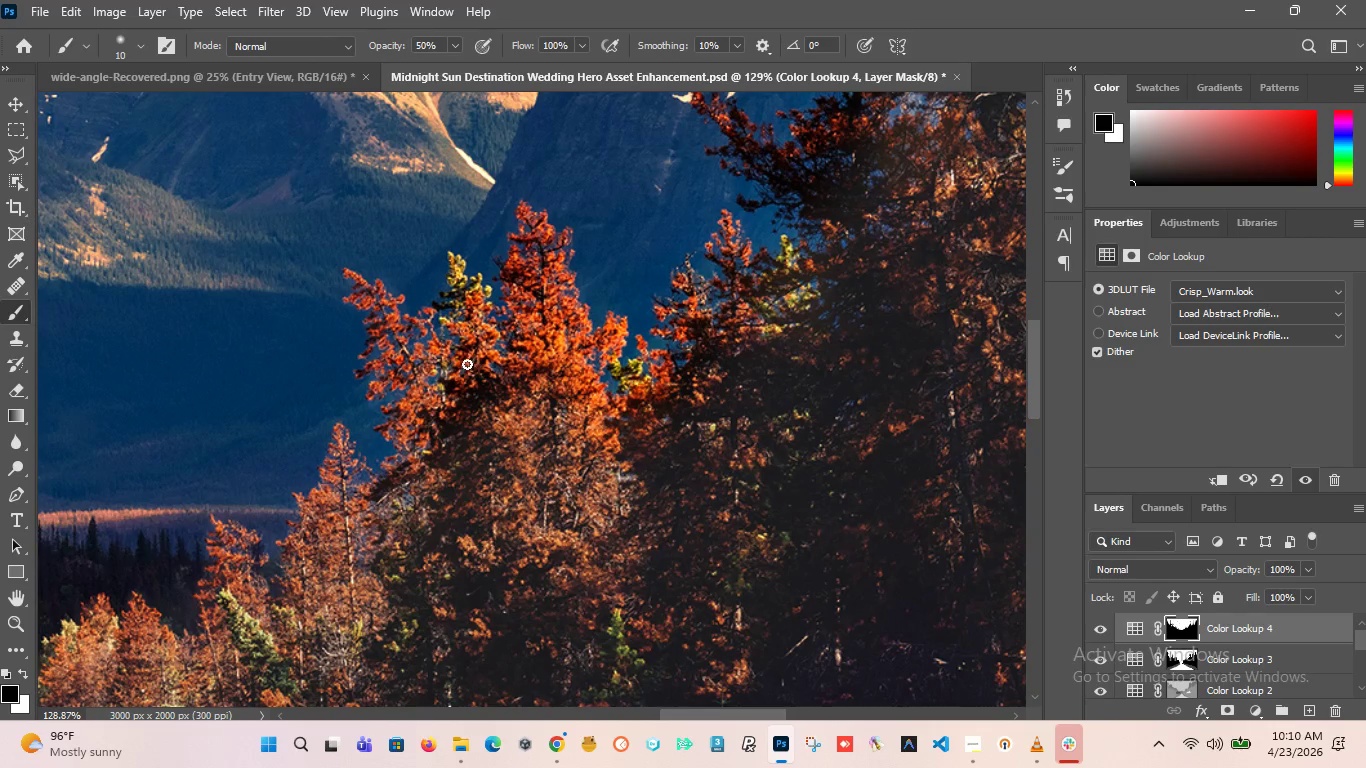 
hold_key(key=AltLeft, duration=2.52)
 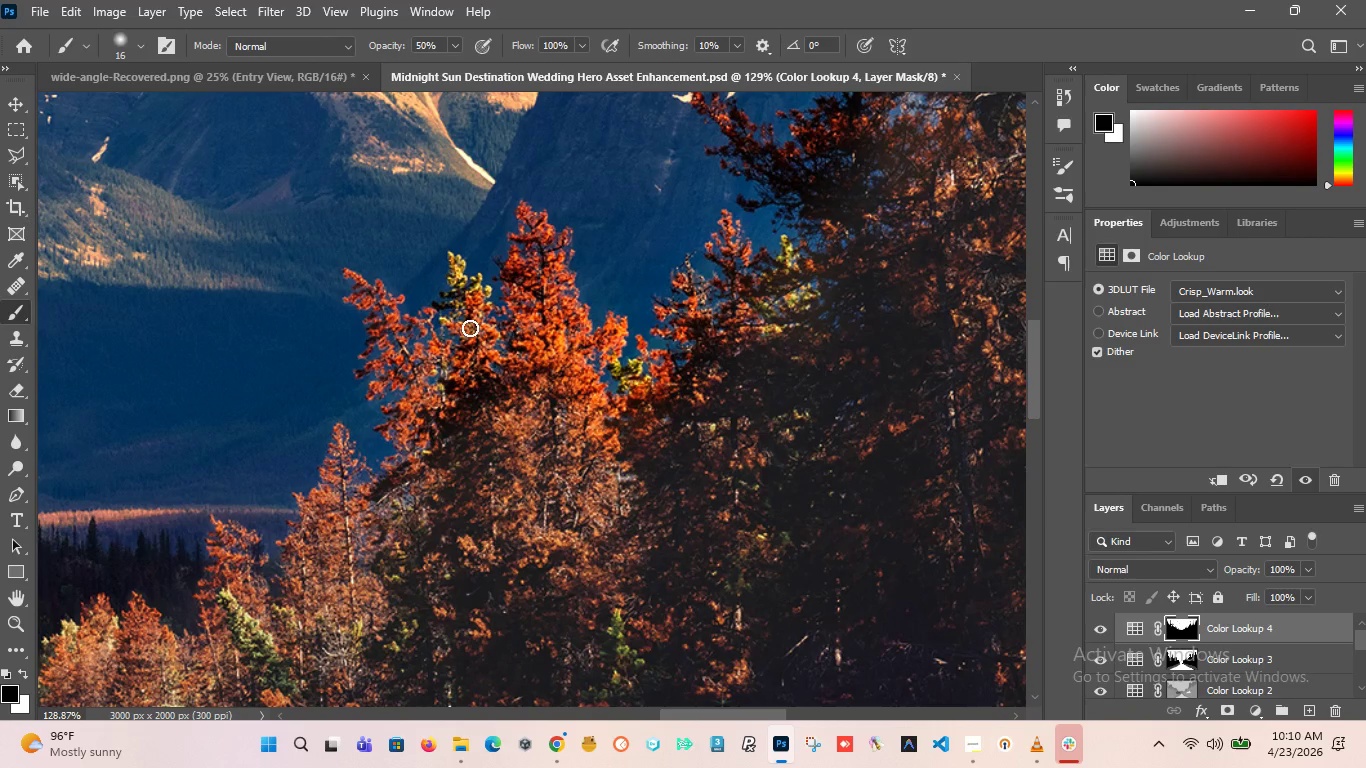 
left_click_drag(start_coordinate=[470, 328], to_coordinate=[405, 395])
 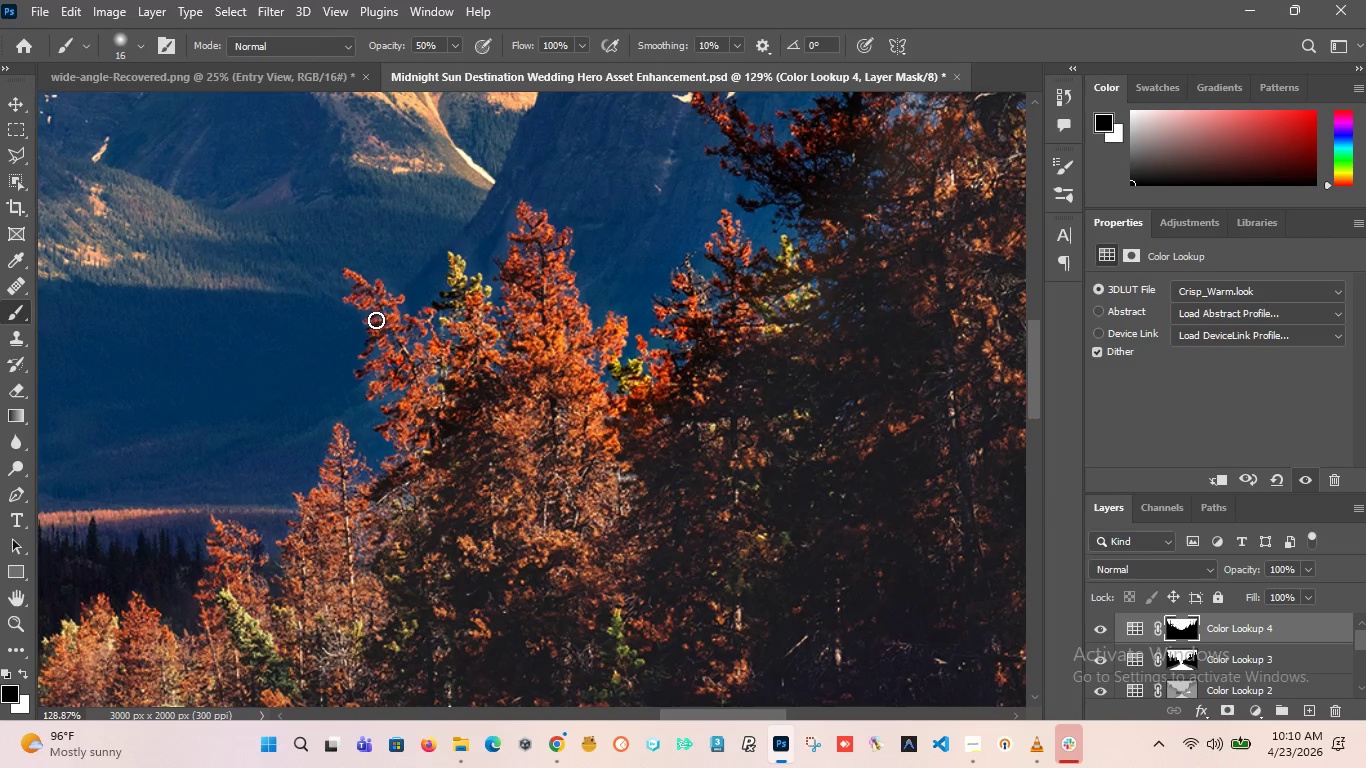 
left_click_drag(start_coordinate=[376, 320], to_coordinate=[358, 280])
 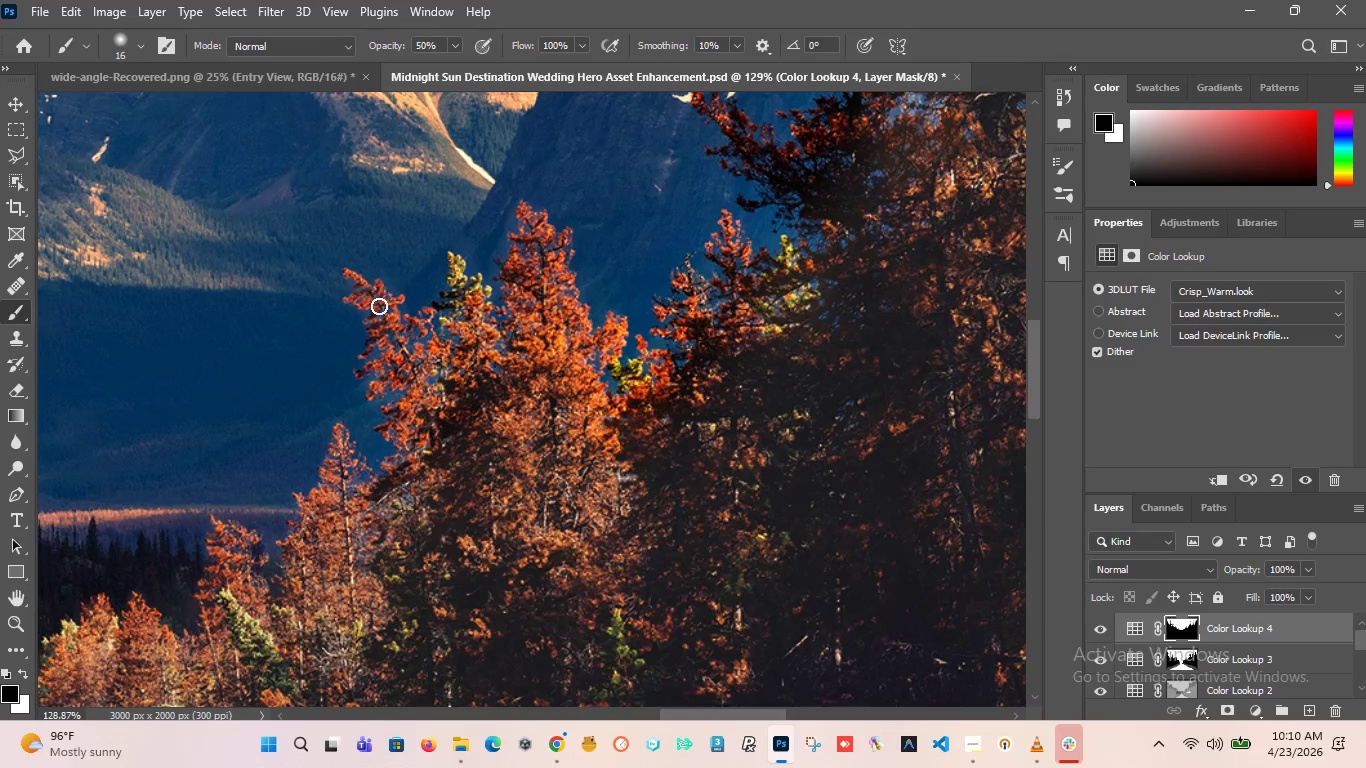 
hold_key(key=AltLeft, duration=5.59)
scroll: coordinate [429, 377], scroll_direction: down, amount: 20.0
 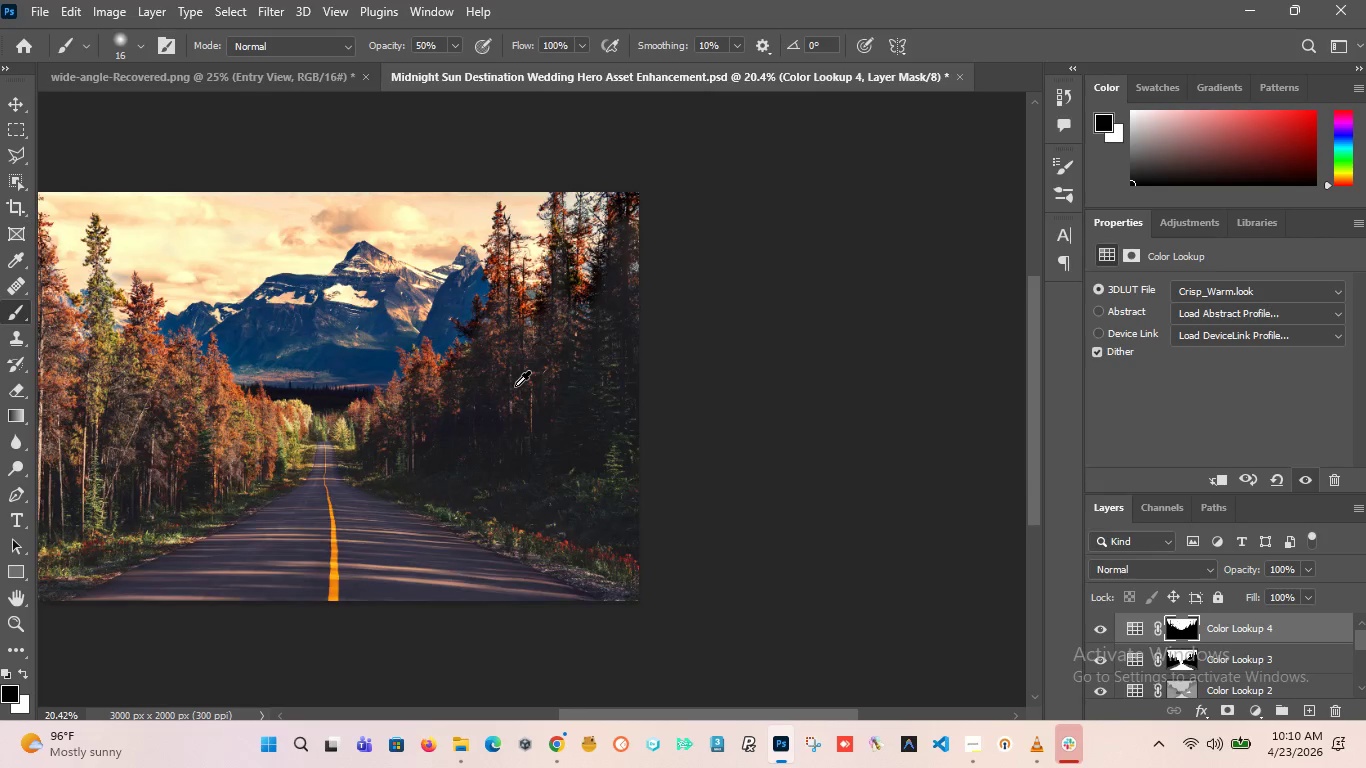 
scroll: coordinate [392, 340], scroll_direction: up, amount: 1.0
 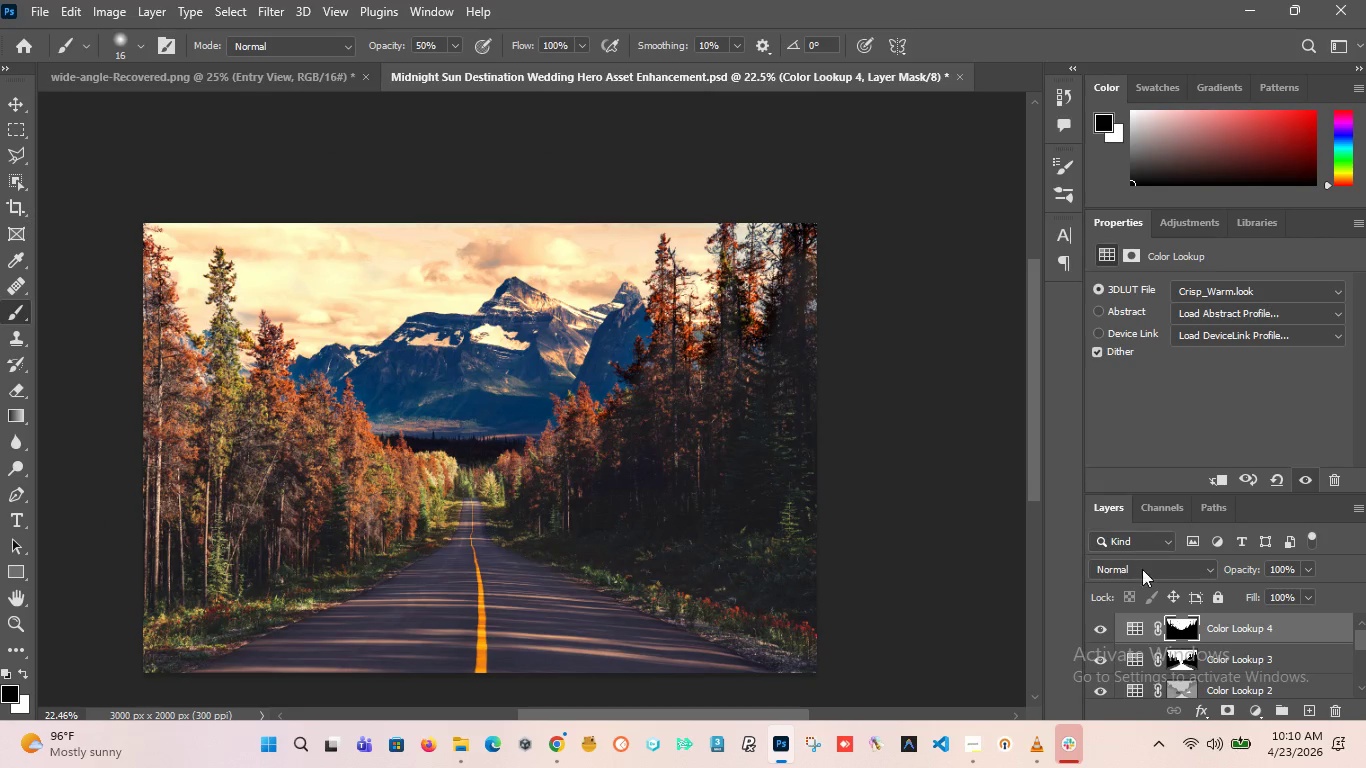 
left_click([1103, 625])
 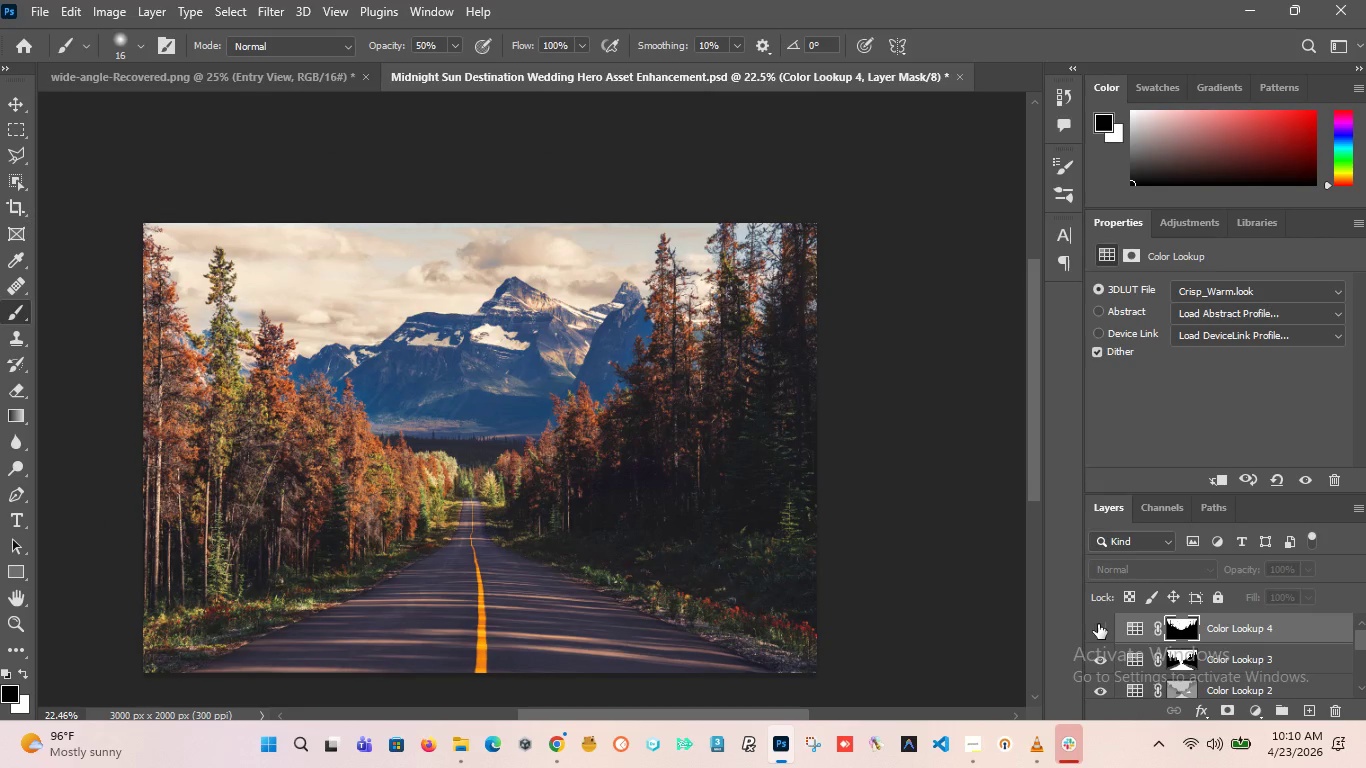 
left_click_drag(start_coordinate=[1099, 624], to_coordinate=[1098, 616])
 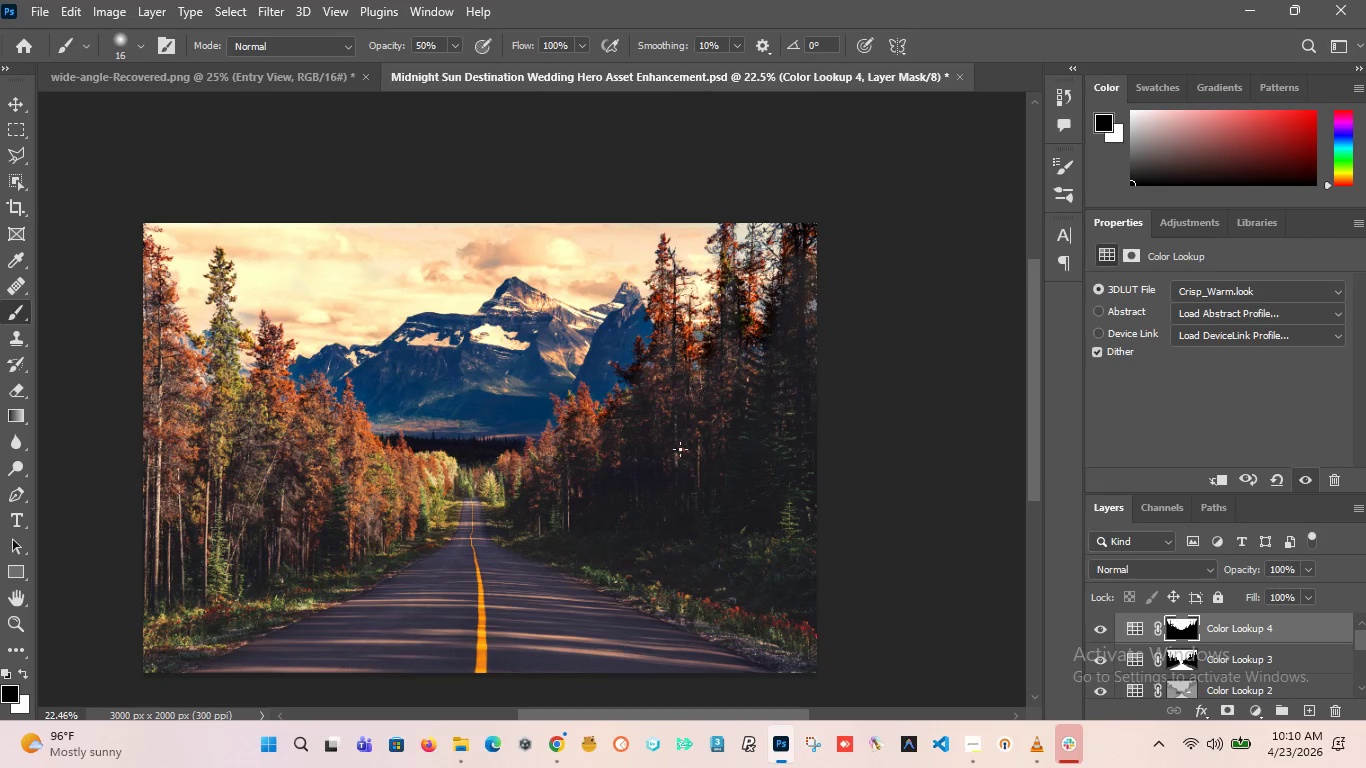 
hold_key(key=AltLeft, duration=1.62)
scroll: coordinate [538, 457], scroll_direction: up, amount: 10.0
 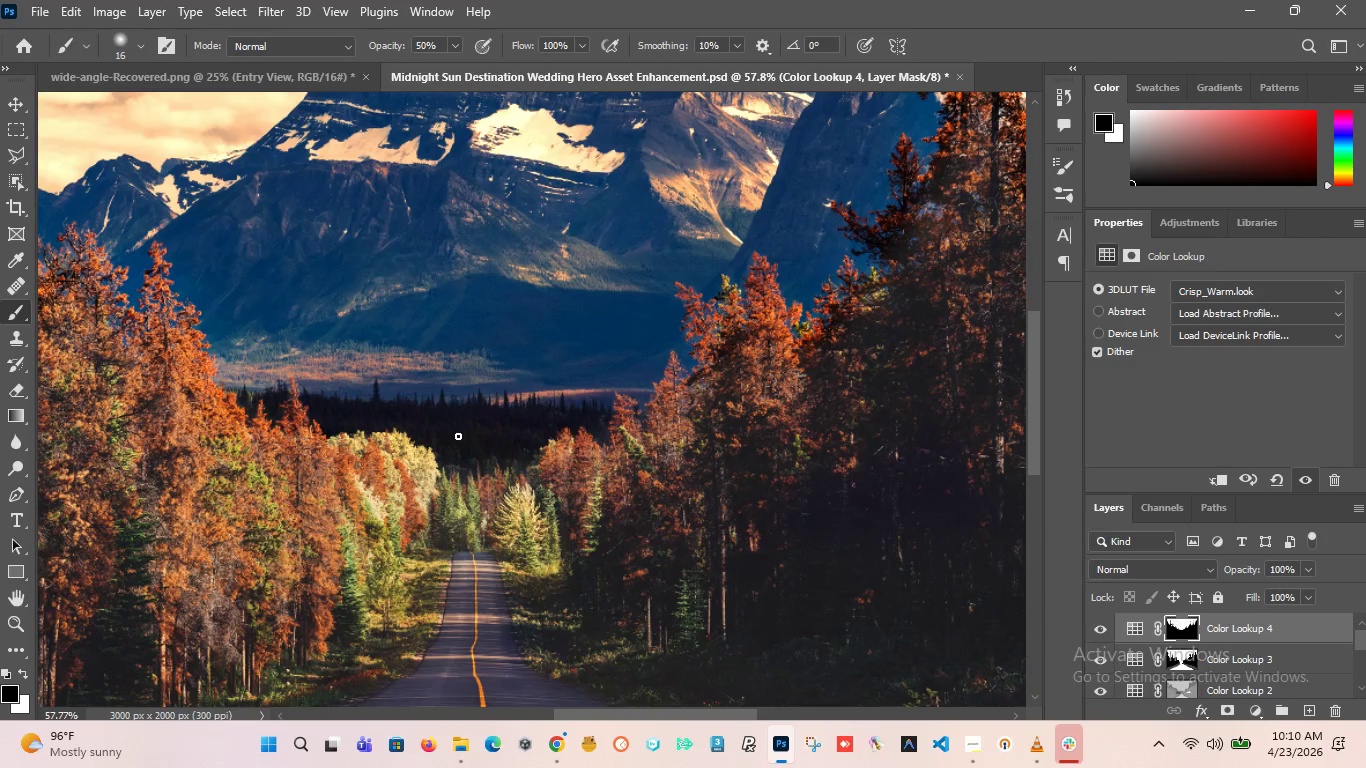 
hold_key(key=AltLeft, duration=0.47)
 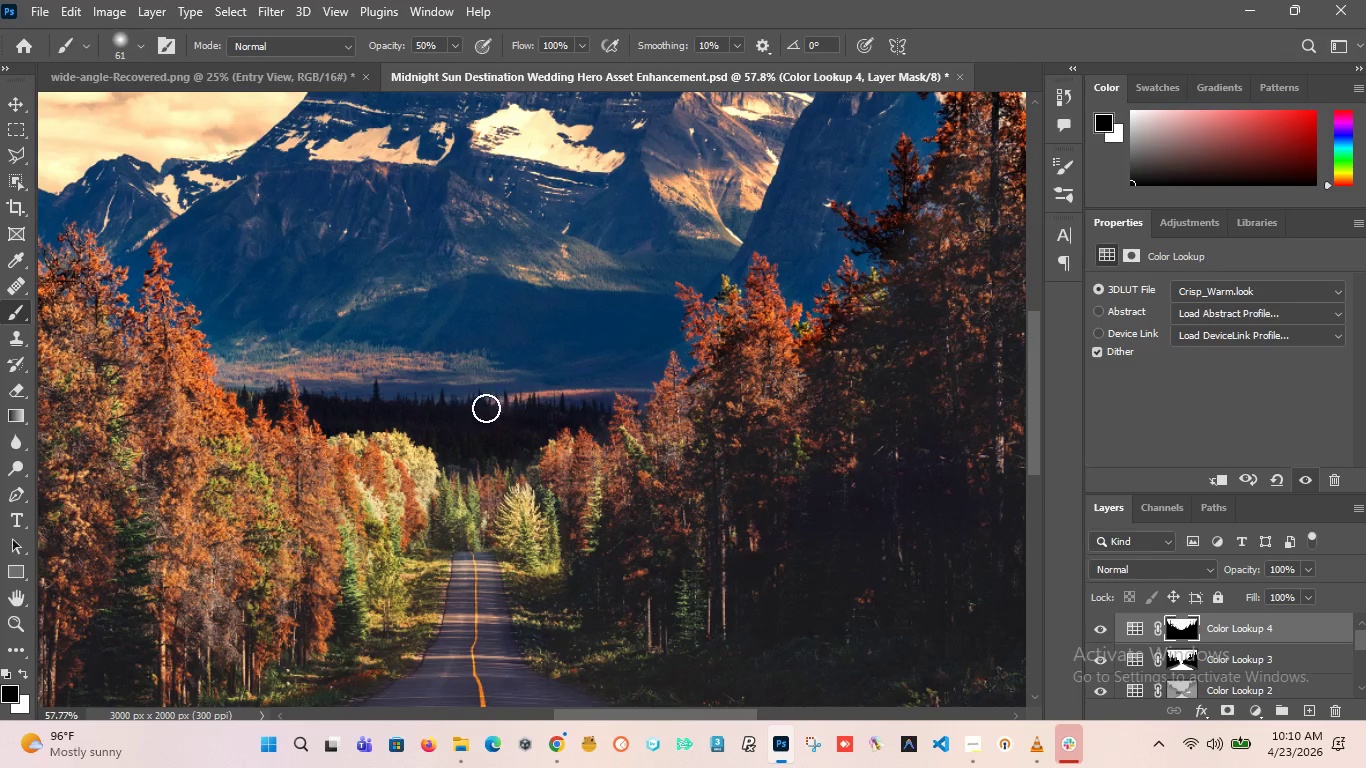 
left_click_drag(start_coordinate=[501, 409], to_coordinate=[462, 402])
 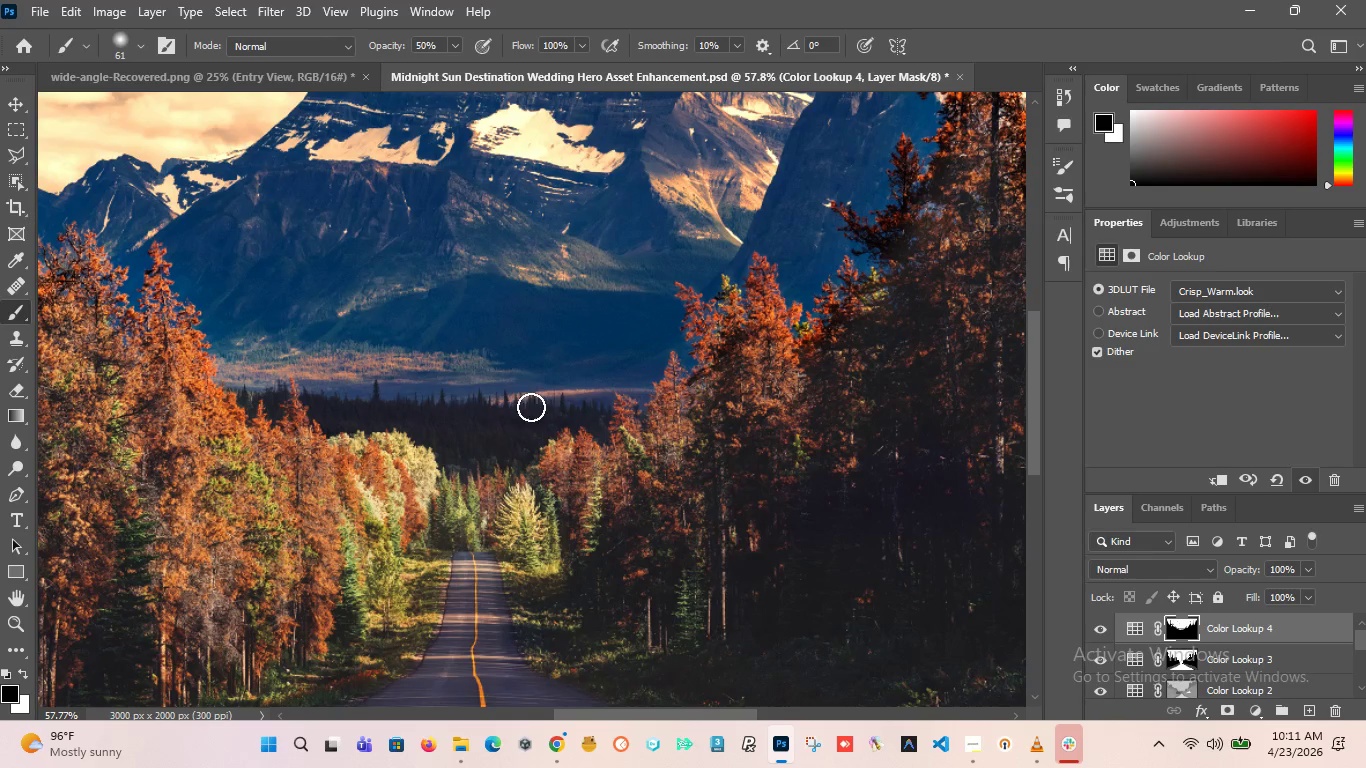 
hold_key(key=AltLeft, duration=0.55)
 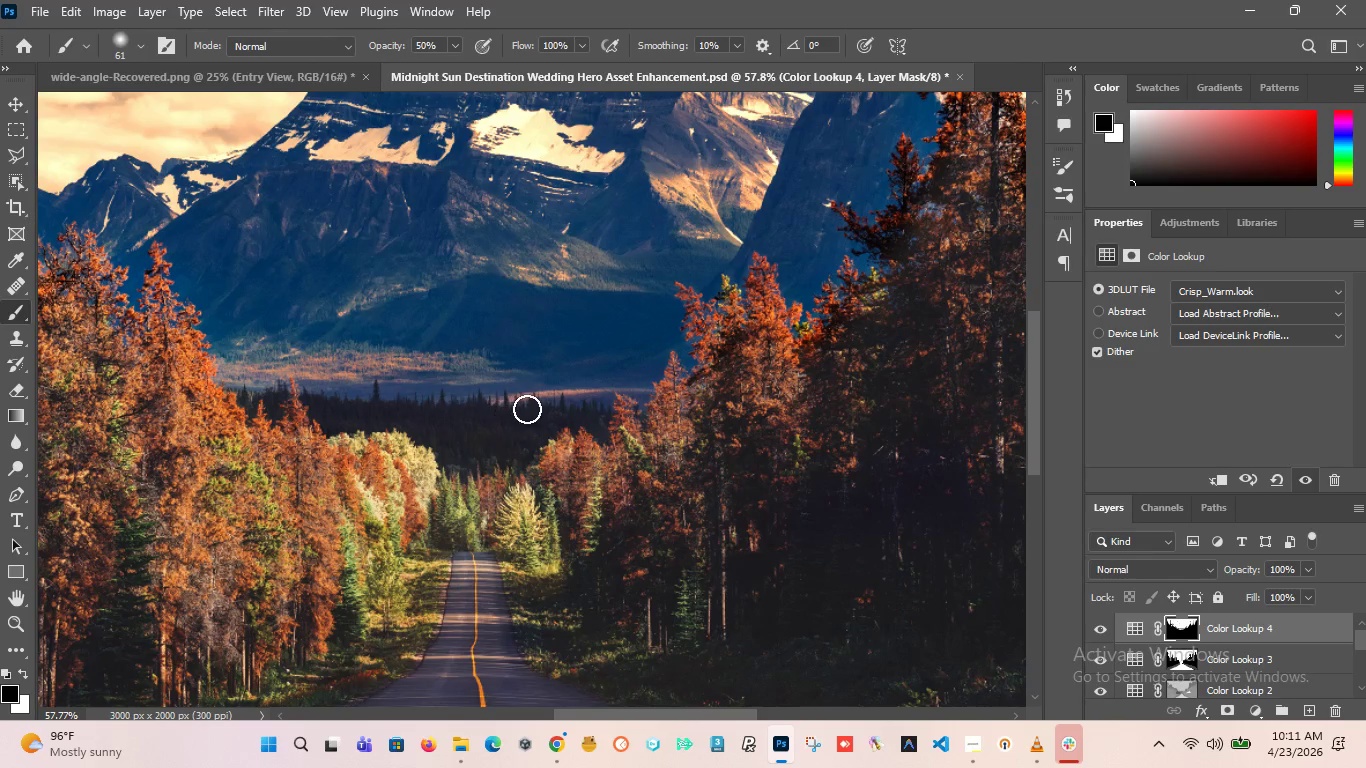 
hold_key(key=AltLeft, duration=4.16)
scroll: coordinate [531, 420], scroll_direction: down, amount: 11.0
 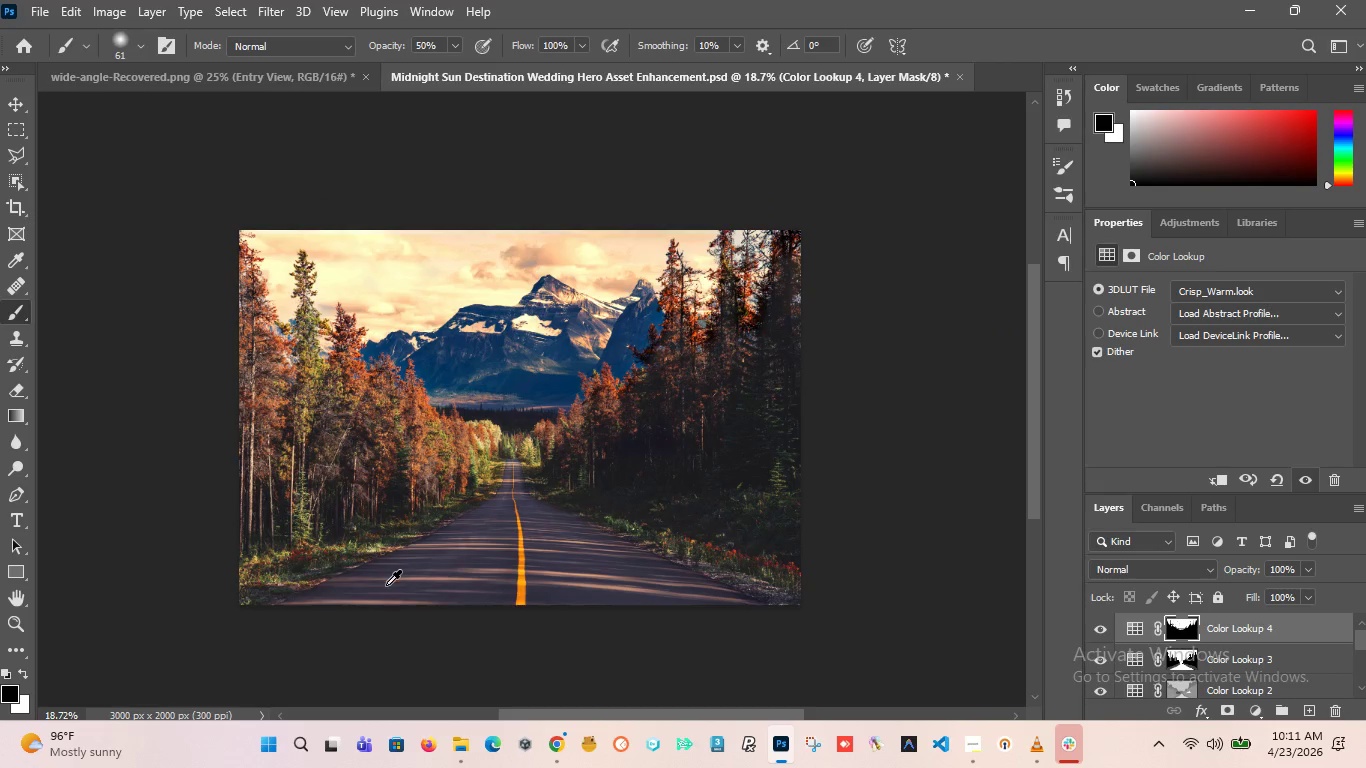 
scroll: coordinate [504, 541], scroll_direction: none, amount: 0.0
 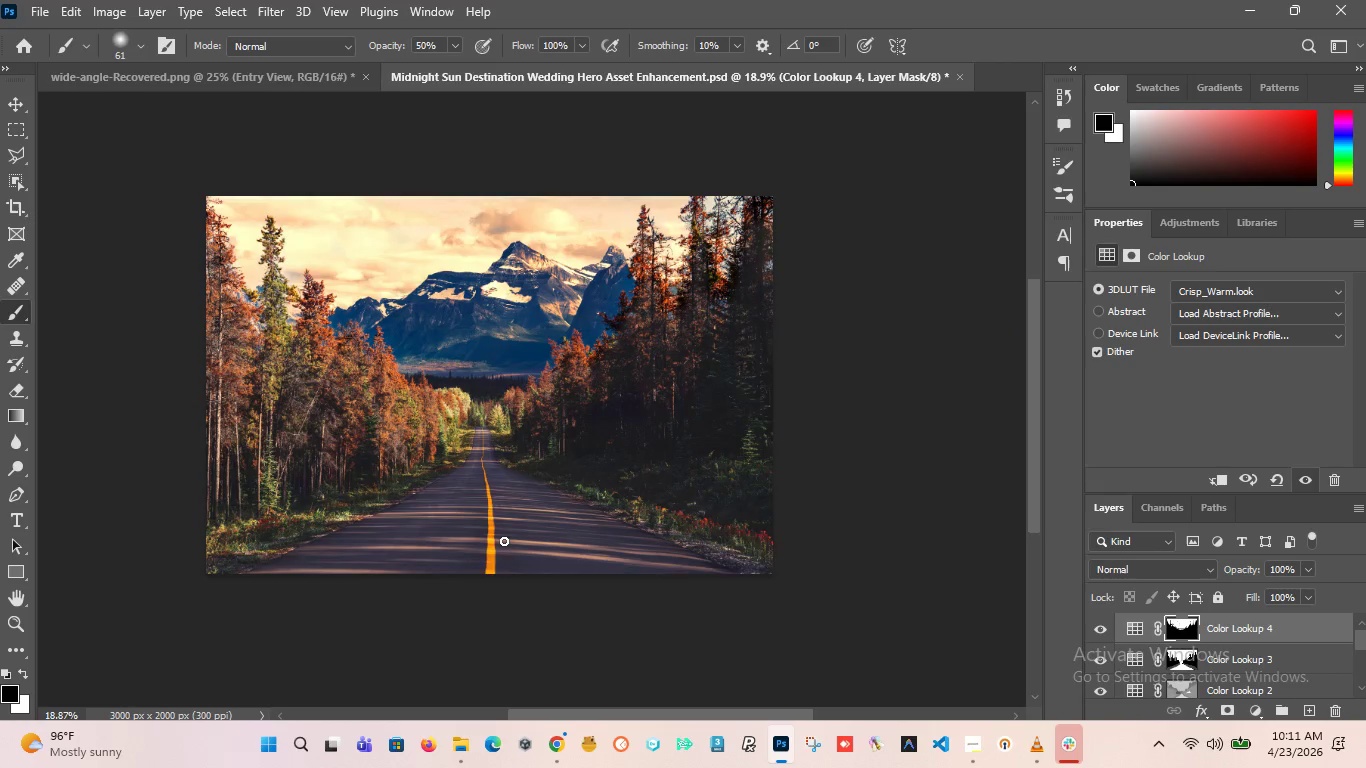 
scroll: coordinate [504, 541], scroll_direction: down, amount: 3.0
 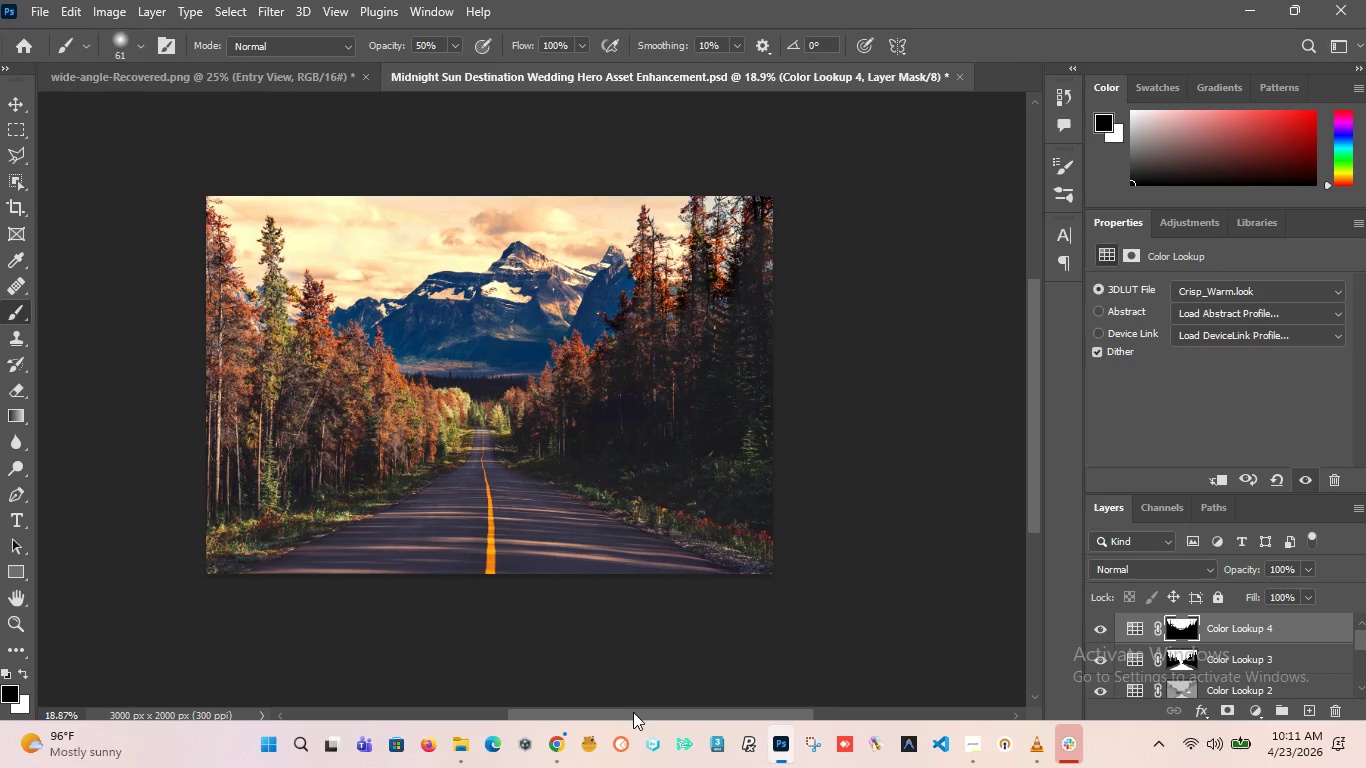 
left_click_drag(start_coordinate=[633, 712], to_coordinate=[612, 714])
 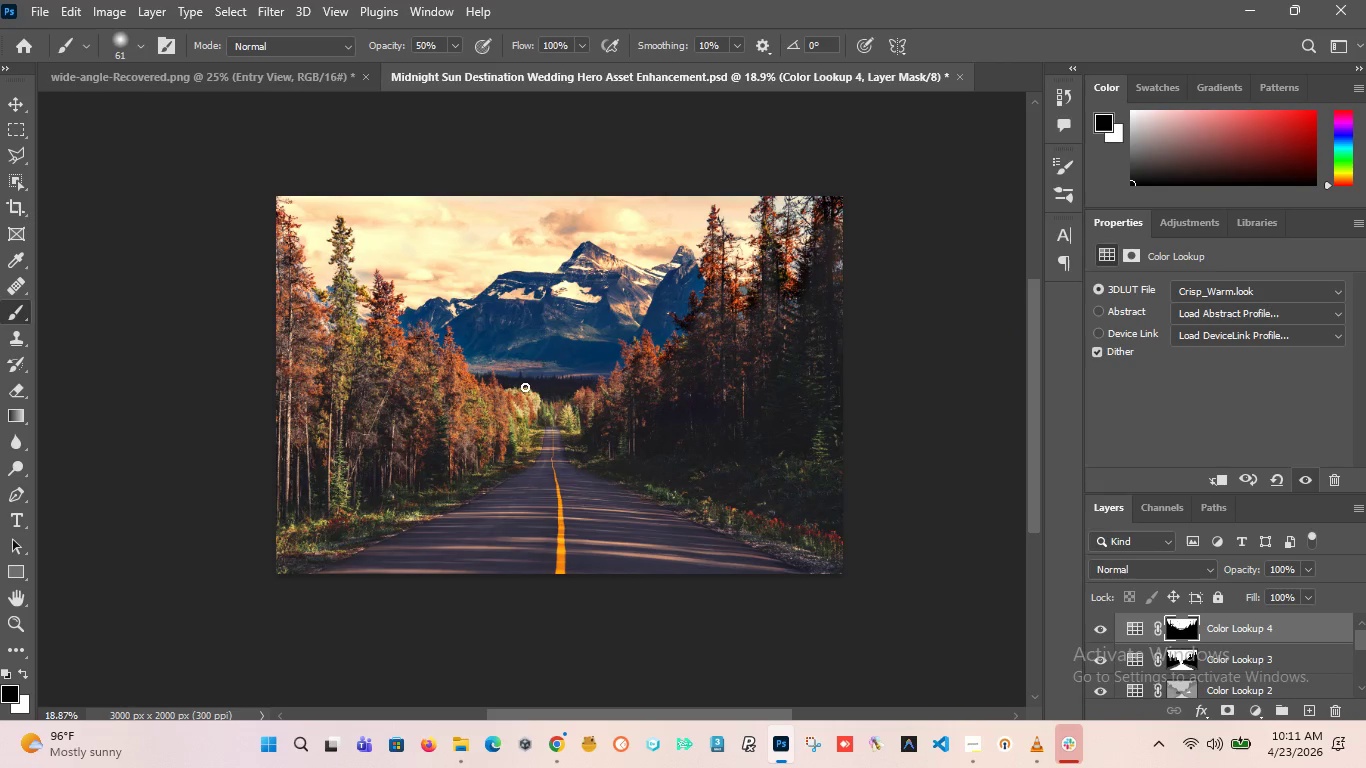 
hold_key(key=AltLeft, duration=3.06)
scroll: coordinate [541, 373], scroll_direction: up, amount: 14.0
 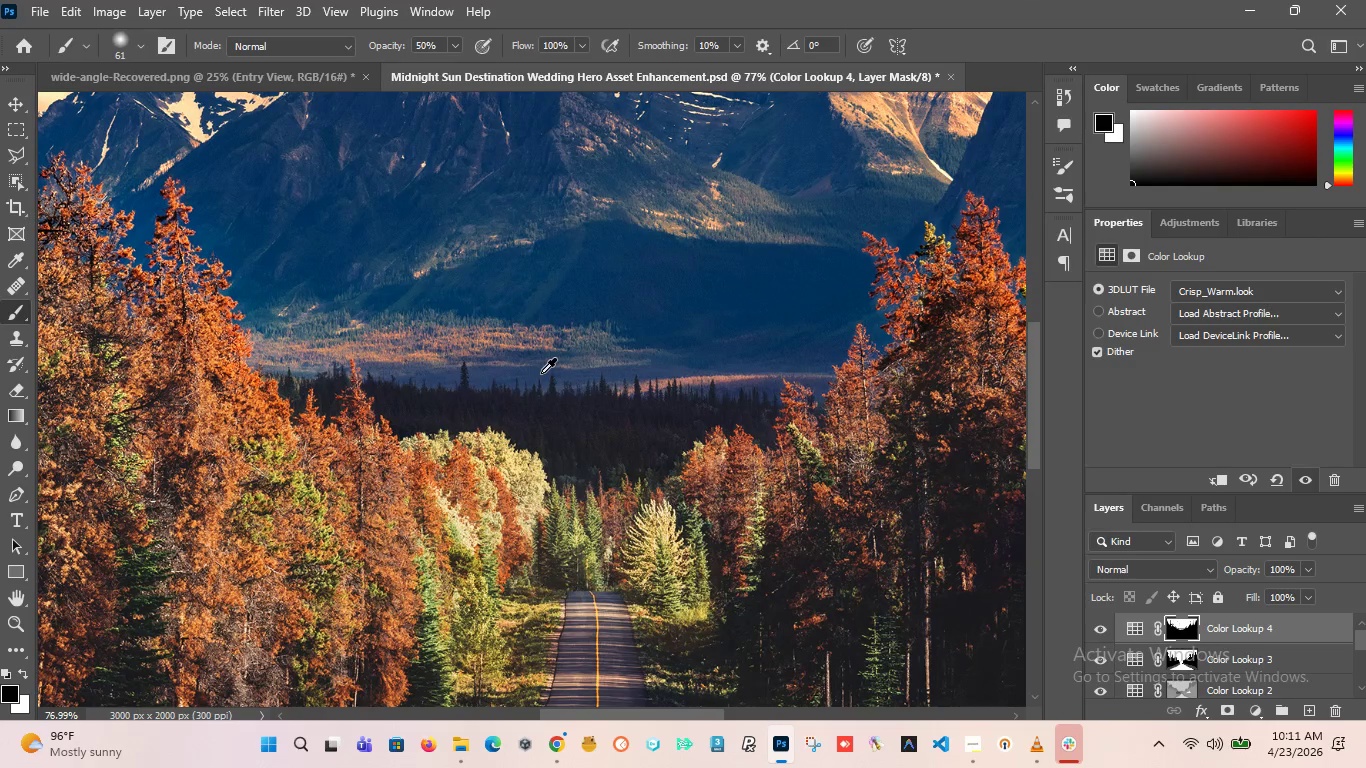 
scroll: coordinate [541, 373], scroll_direction: down, amount: 12.0
 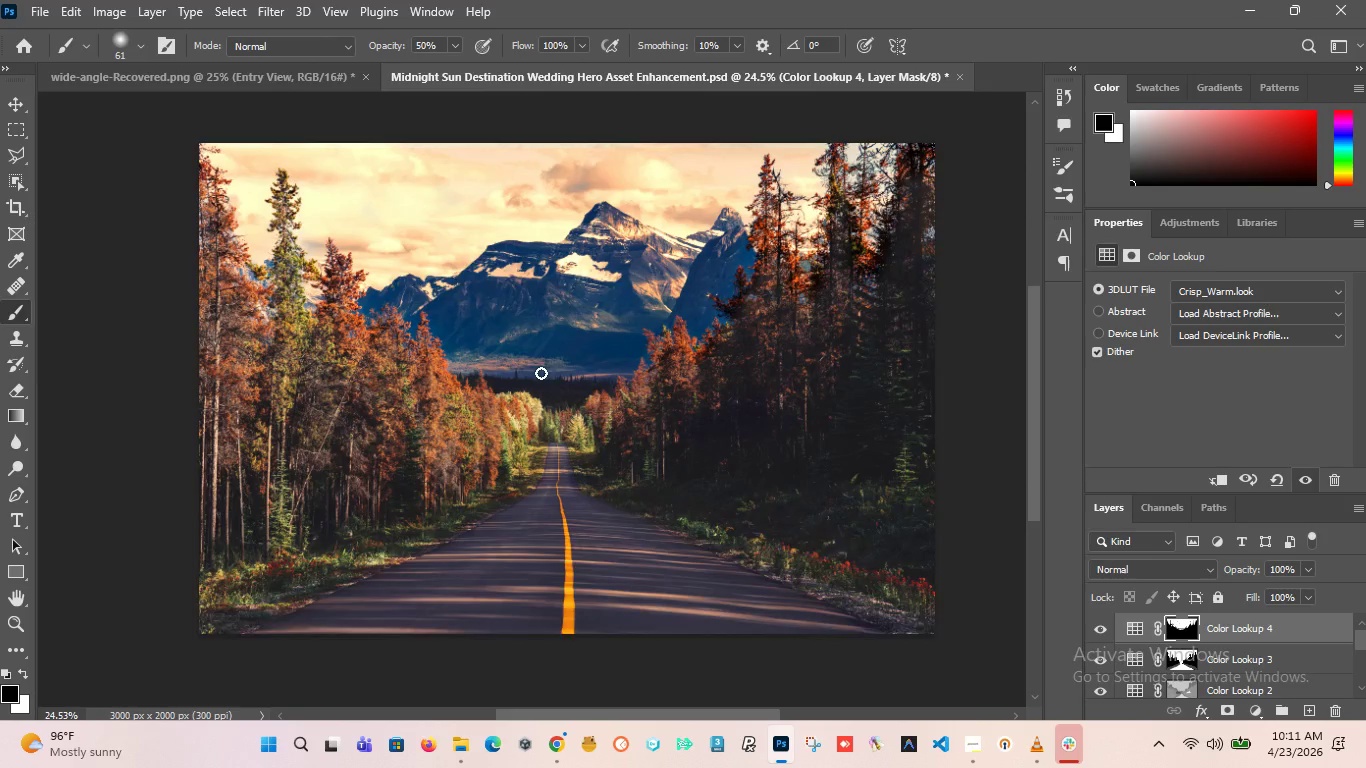 
scroll: coordinate [543, 376], scroll_direction: up, amount: 2.0
 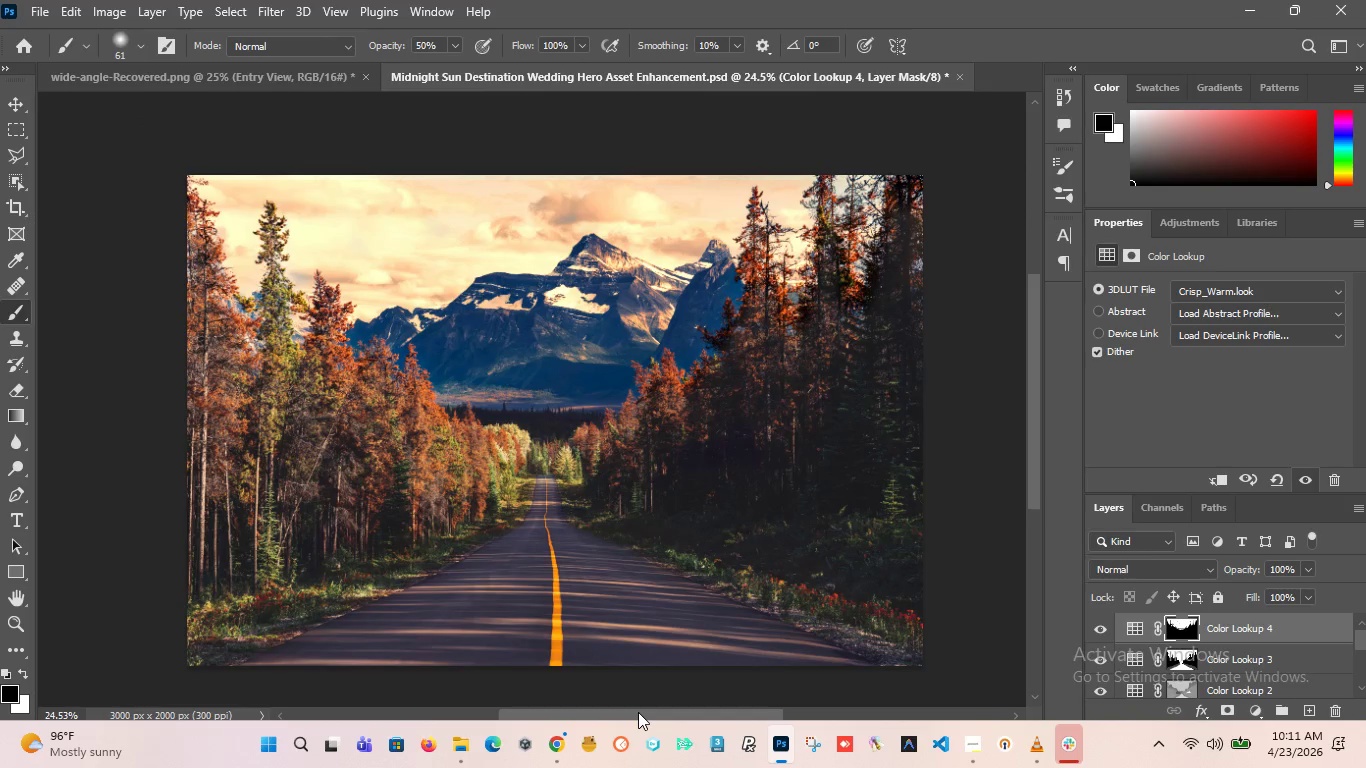 
scroll: coordinate [610, 546], scroll_direction: down, amount: 1.0
 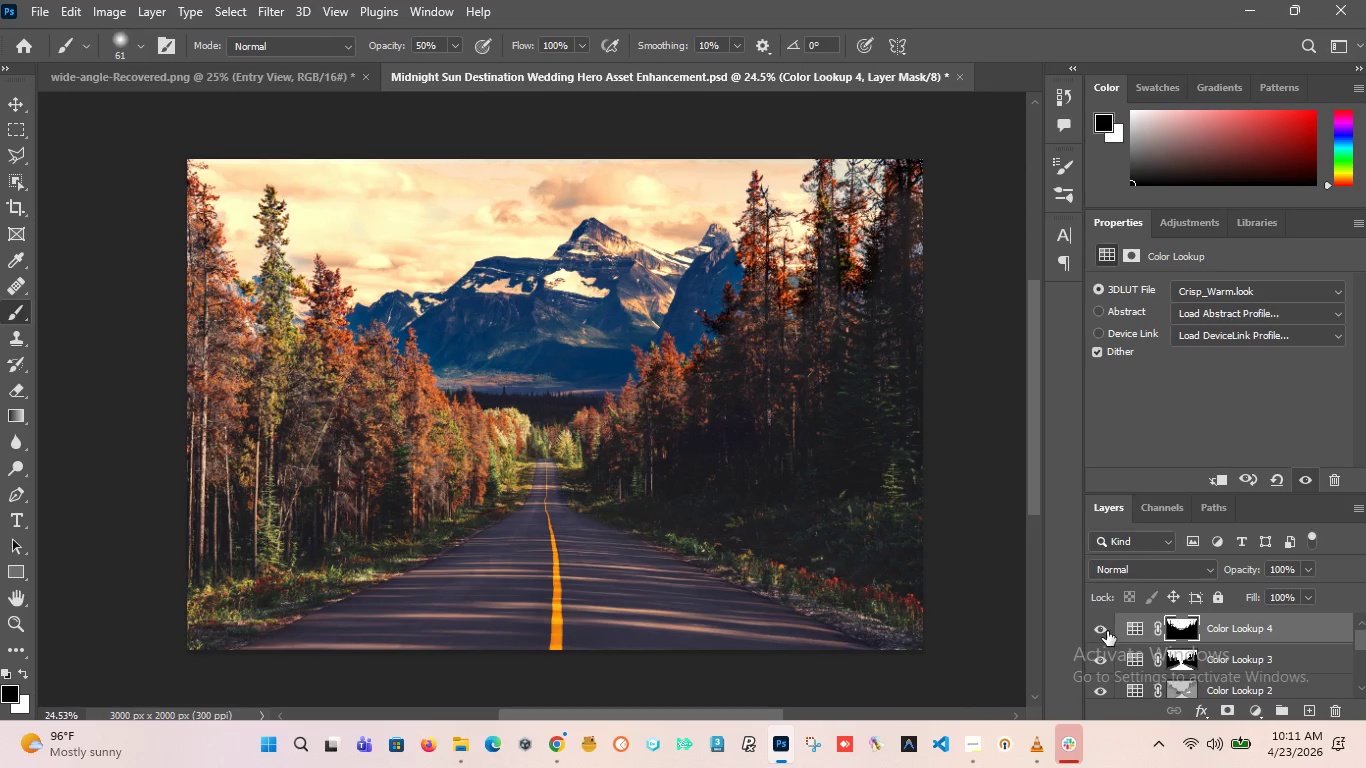 
left_click([1103, 630])
 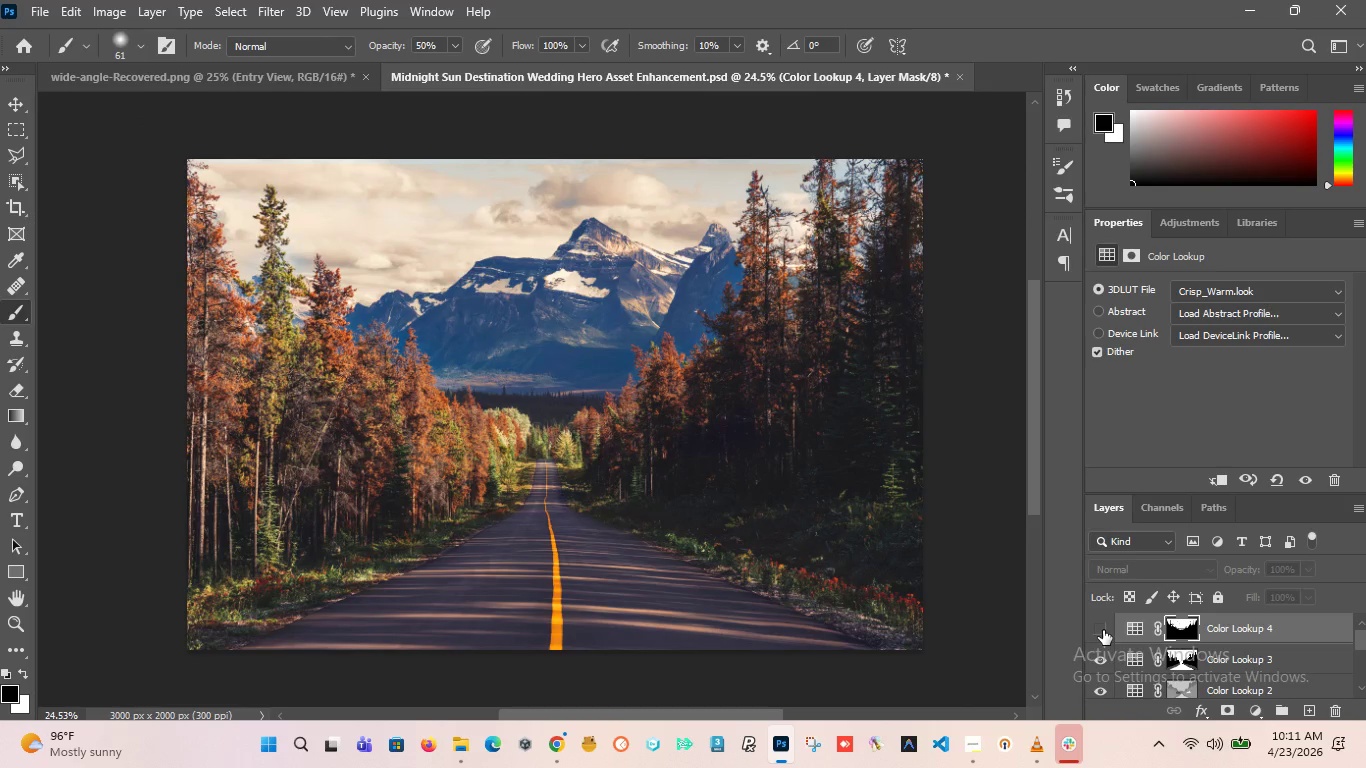 
left_click([1103, 630])
 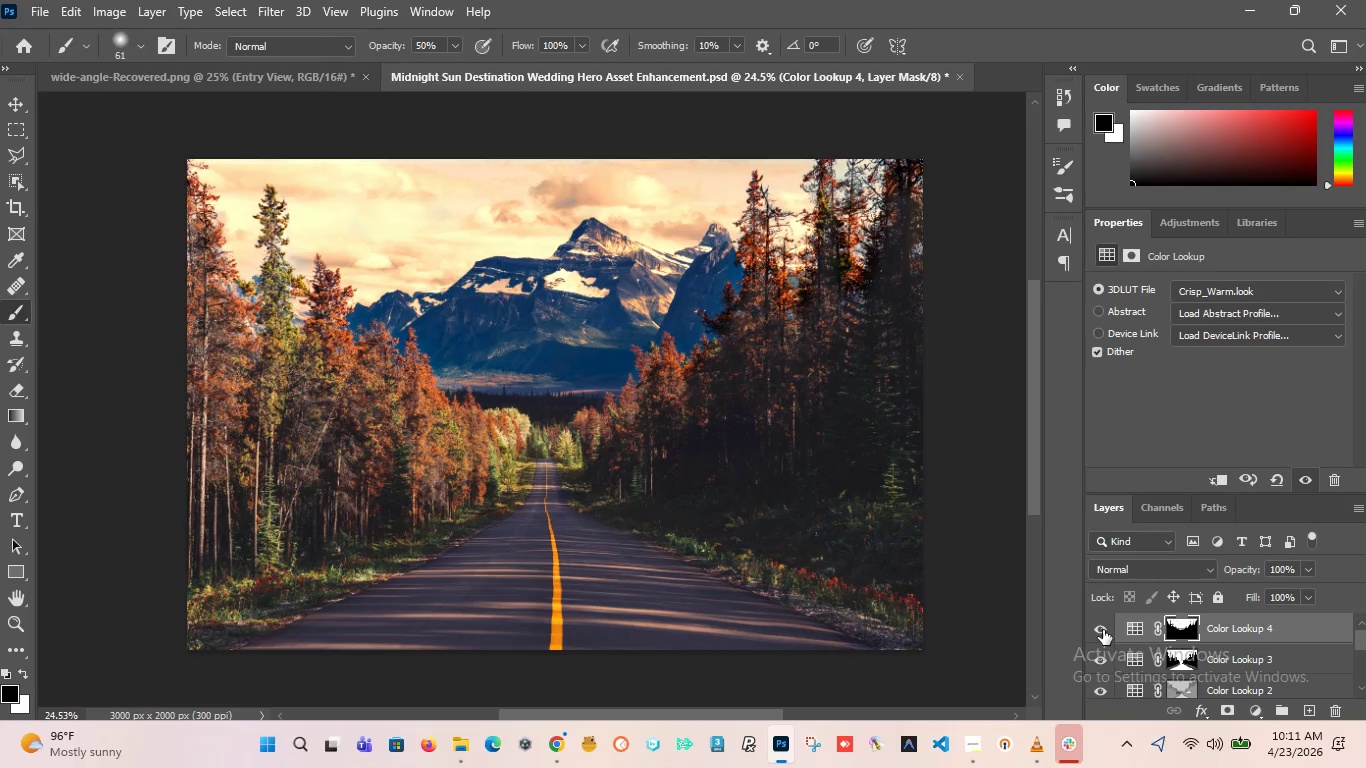 
left_click([1103, 630])
 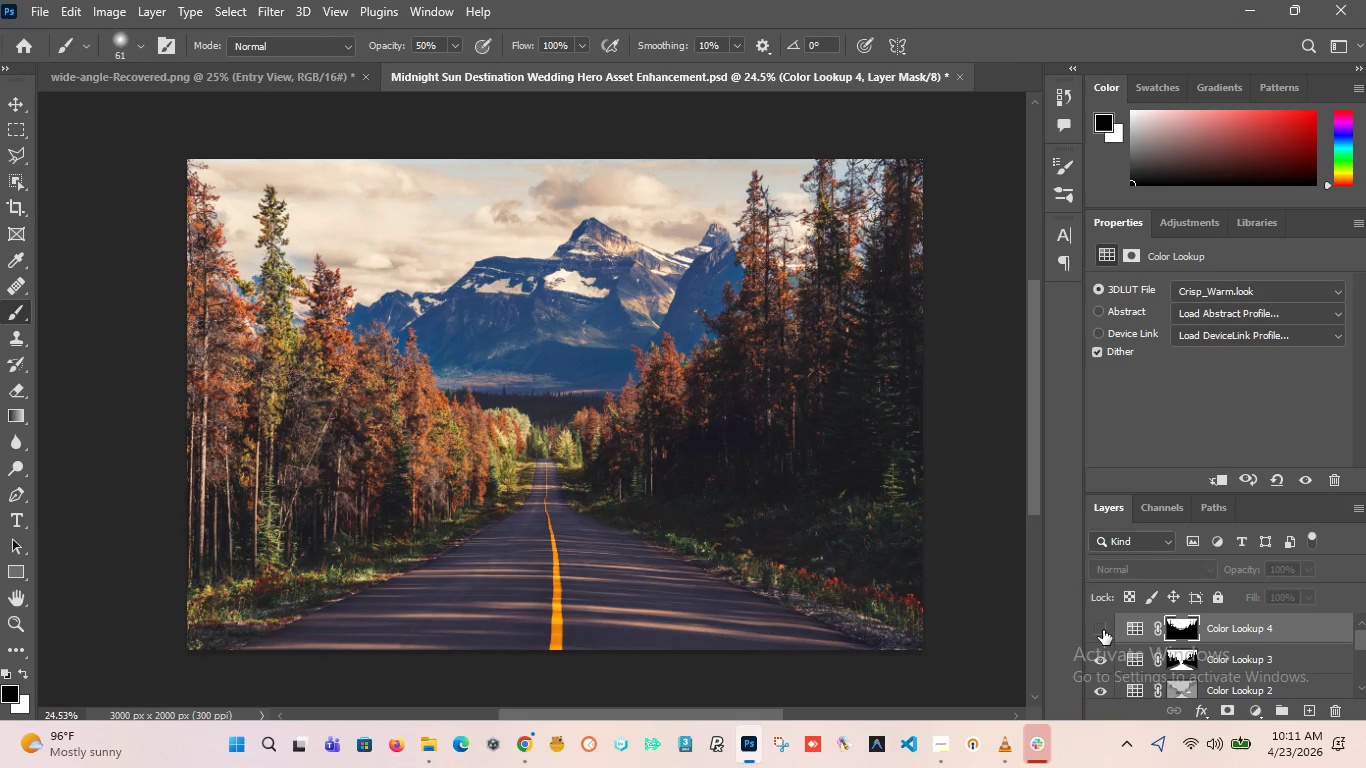 
left_click([1103, 630])
 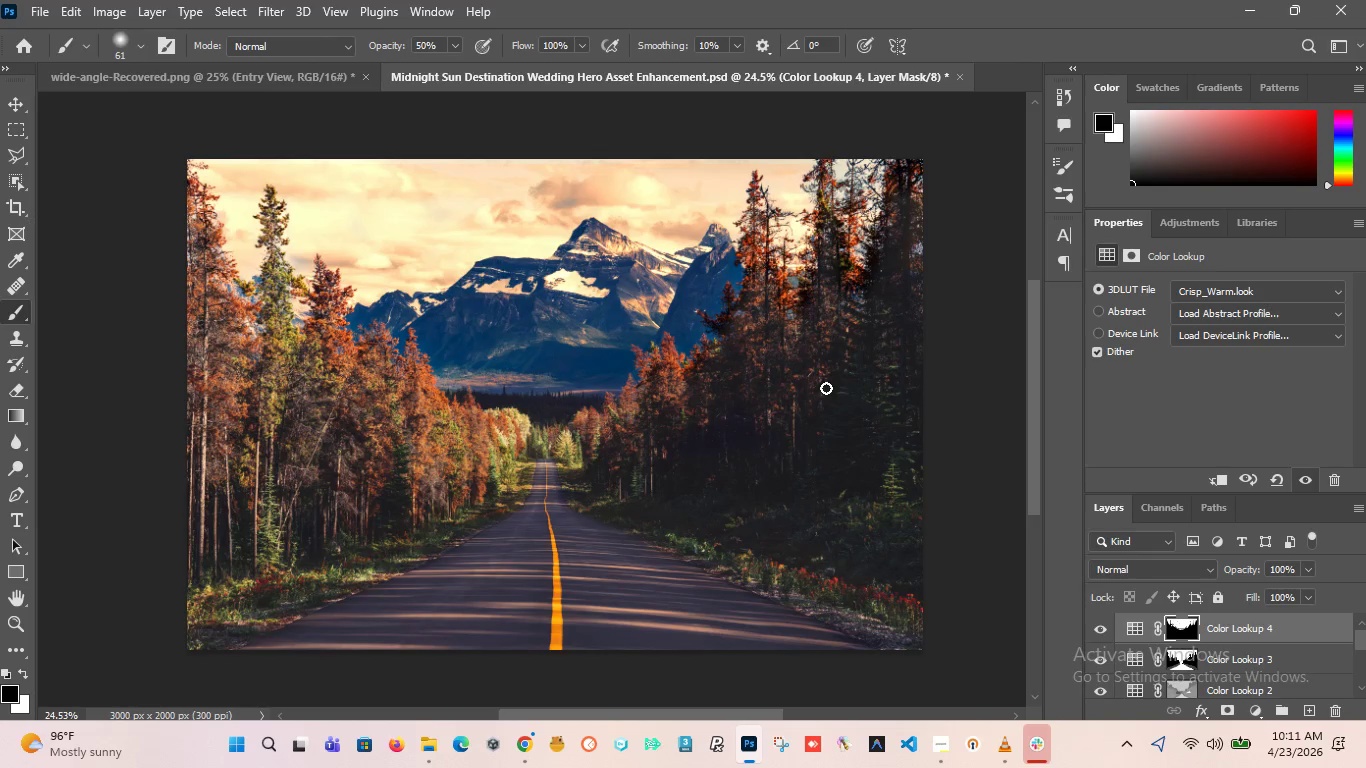 
hold_key(key=AltLeft, duration=1.03)
scroll: coordinate [781, 283], scroll_direction: up, amount: 10.0
 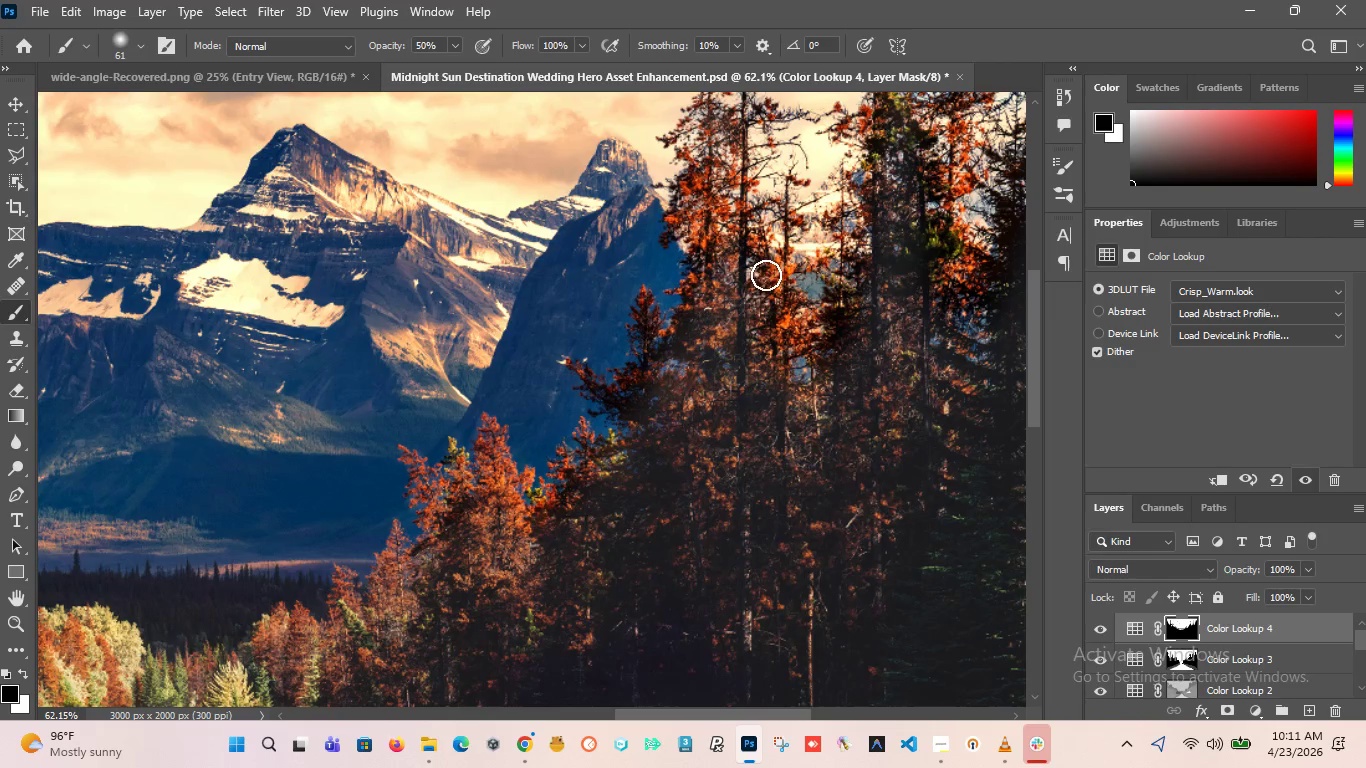 
left_click_drag(start_coordinate=[766, 275], to_coordinate=[786, 315])
 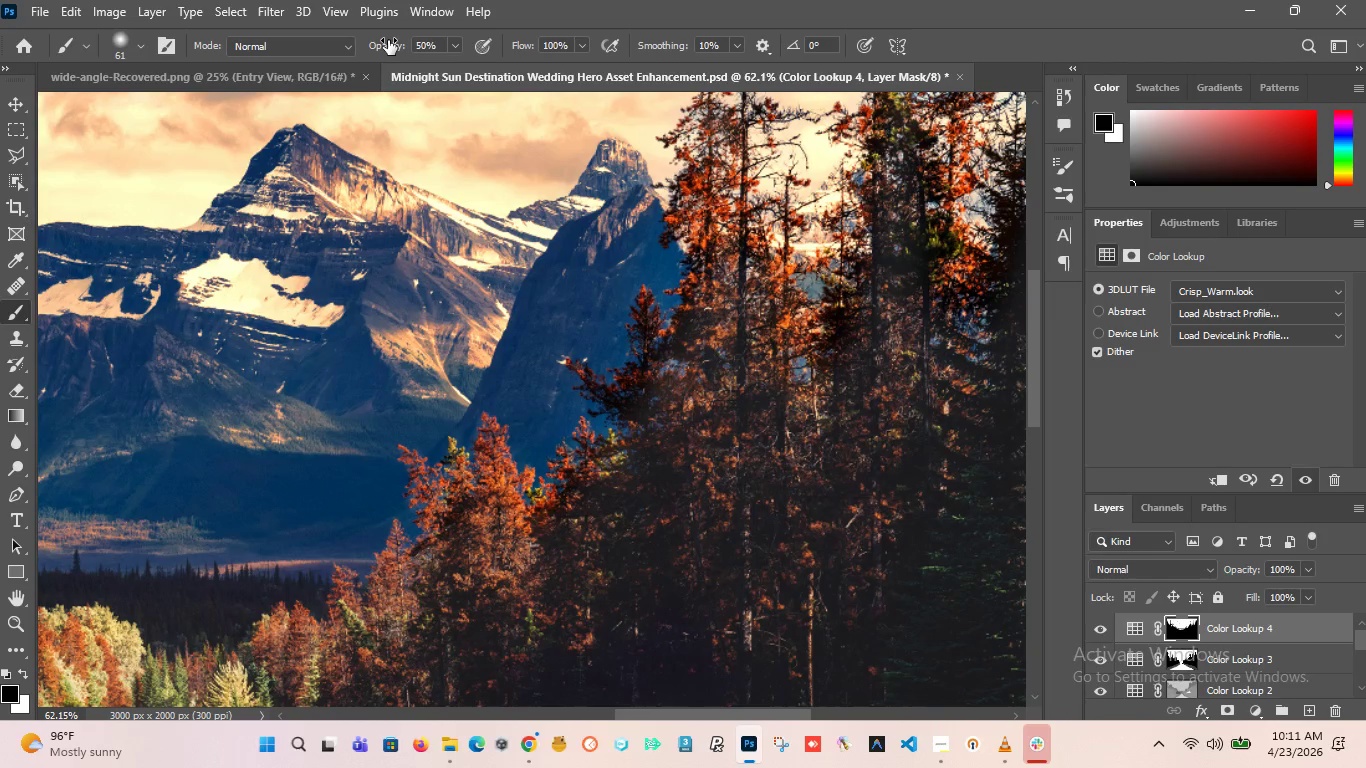 
left_click_drag(start_coordinate=[388, 40], to_coordinate=[803, 128])
 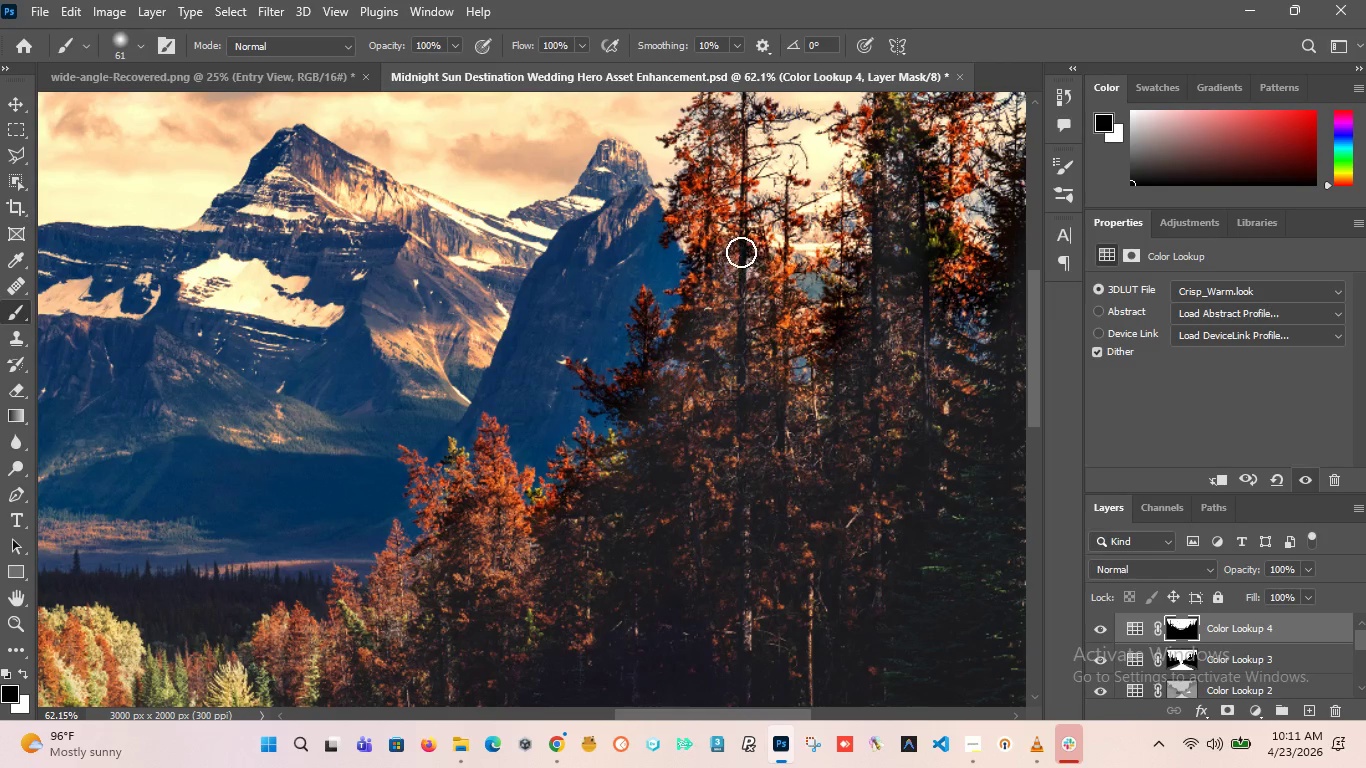 
left_click_drag(start_coordinate=[750, 256], to_coordinate=[799, 383])
 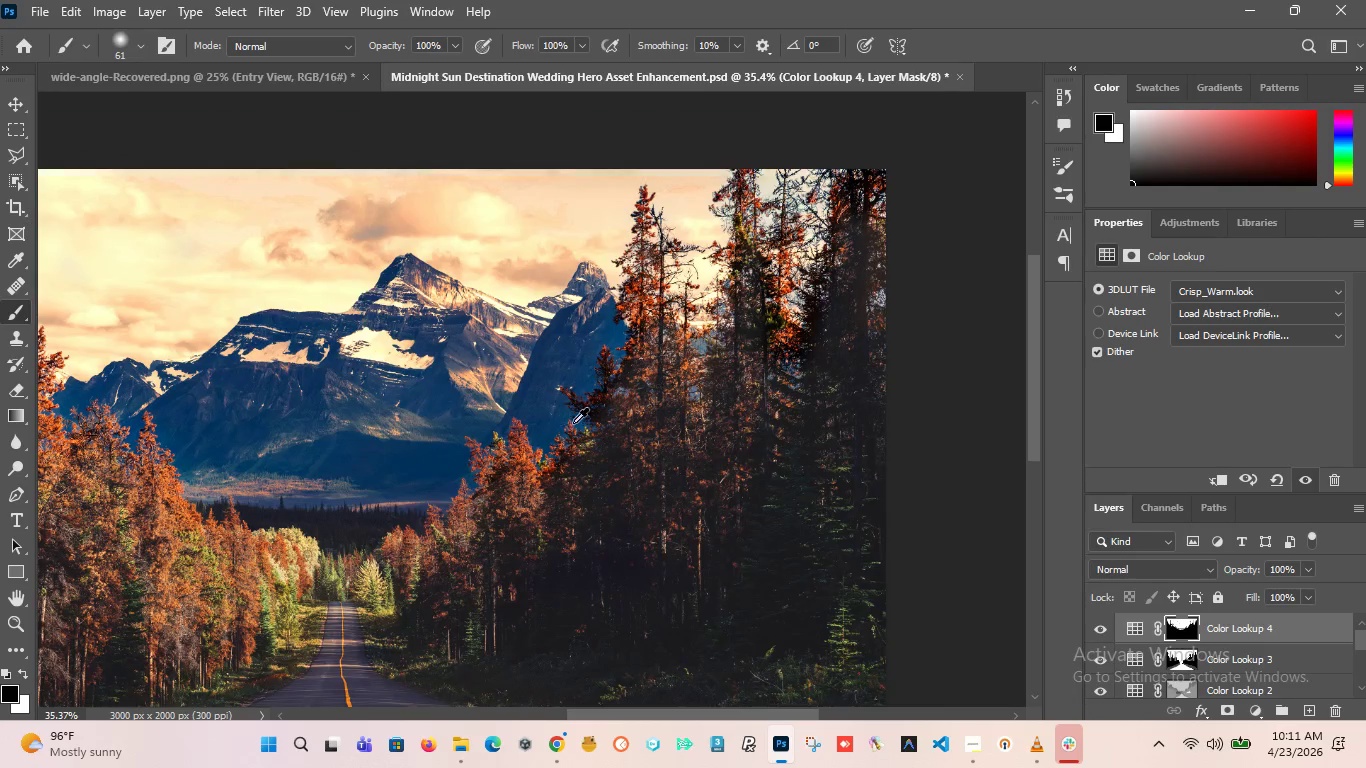 
hold_key(key=AltLeft, duration=1.86)
scroll: coordinate [581, 437], scroll_direction: up, amount: 1.0
 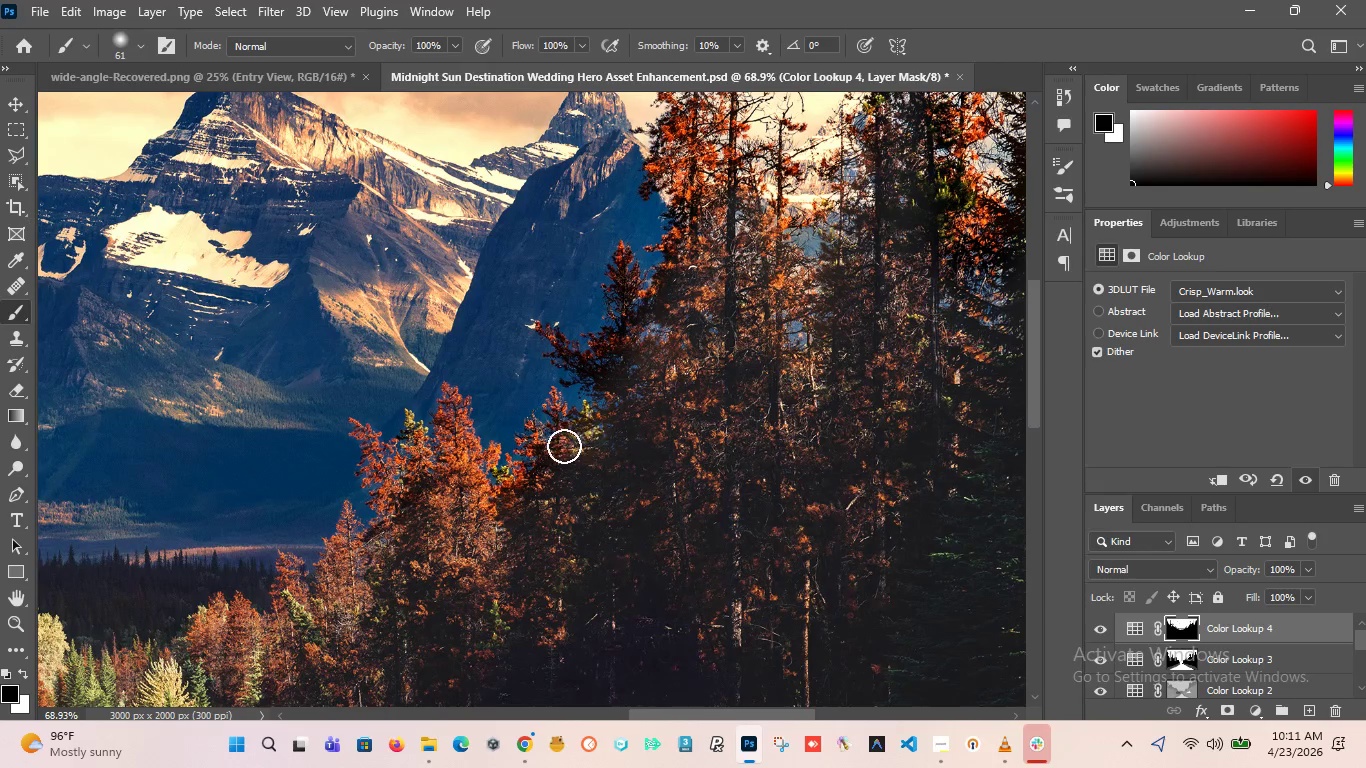 
left_click_drag(start_coordinate=[576, 441], to_coordinate=[558, 408])
 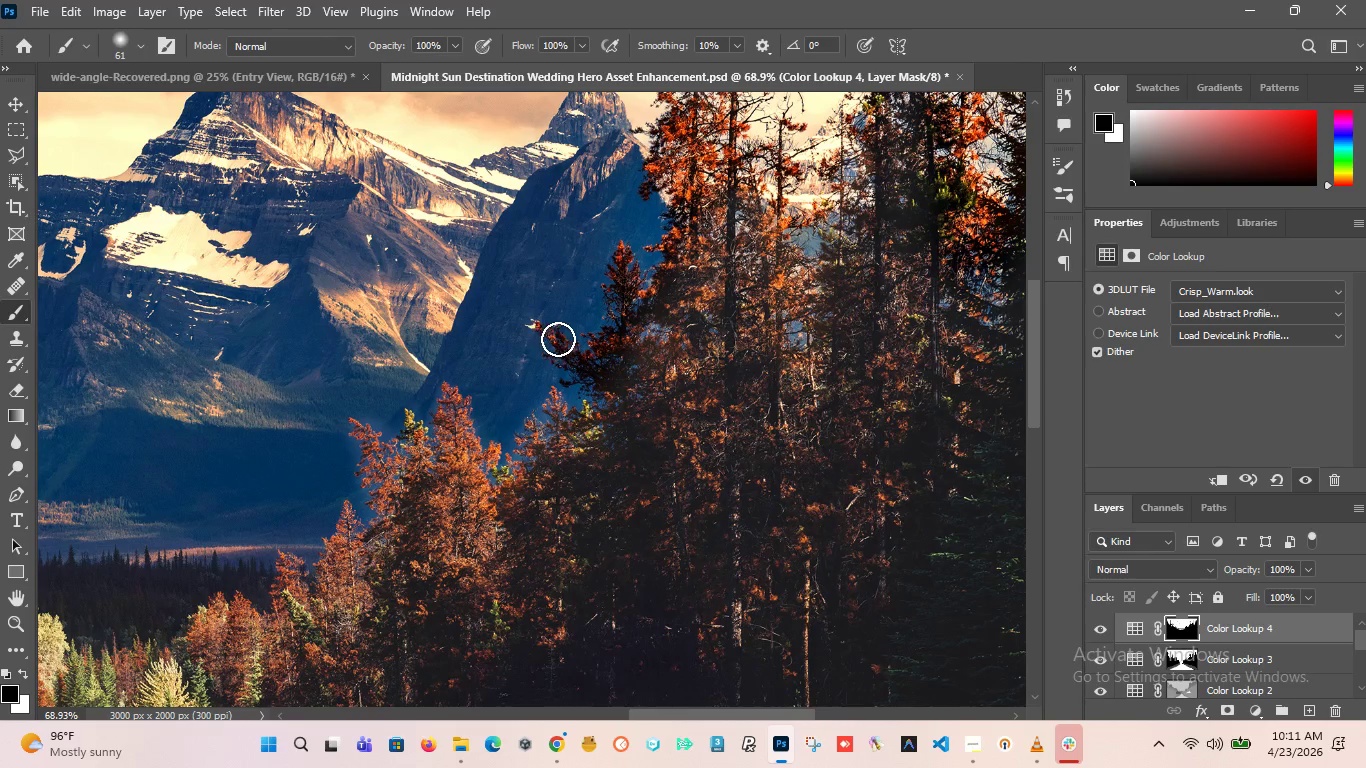 
hold_key(key=AltLeft, duration=1.25)
 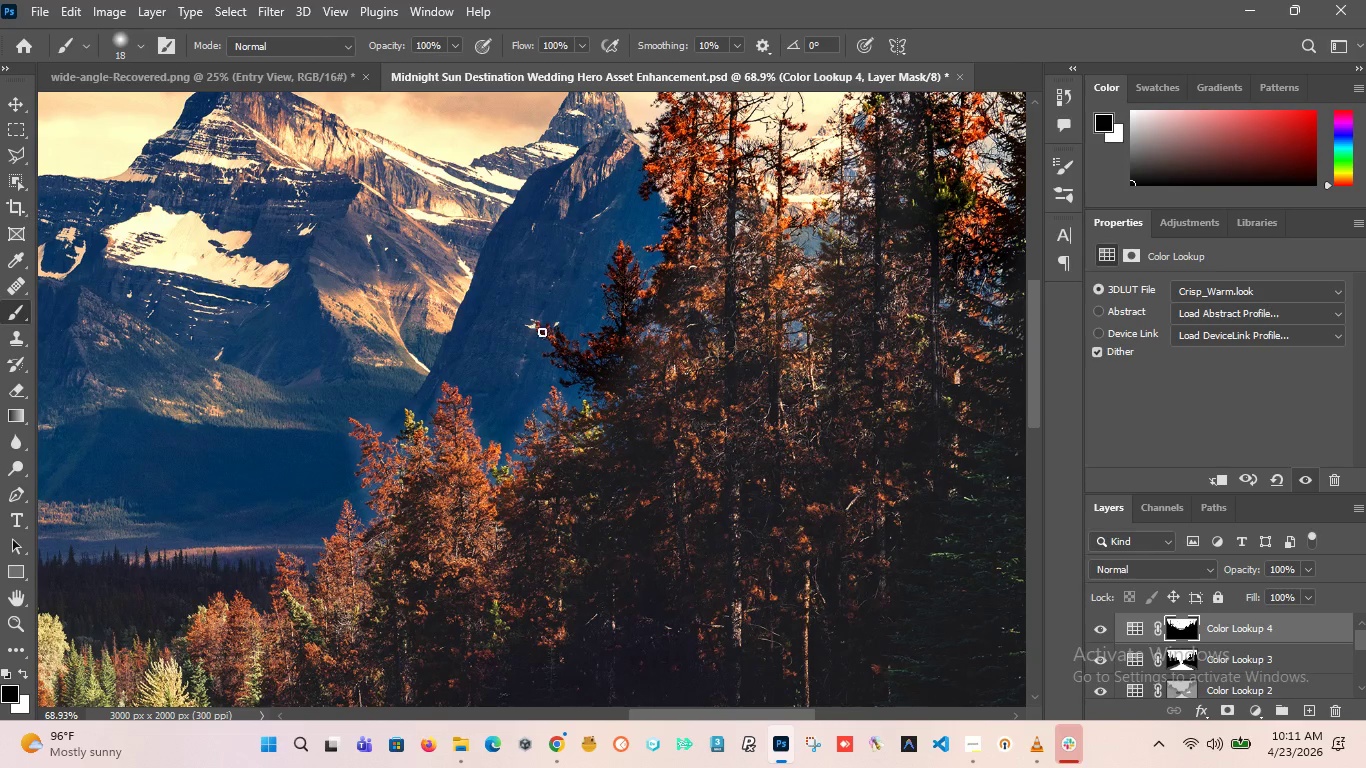 
left_click_drag(start_coordinate=[537, 328], to_coordinate=[609, 366])
 